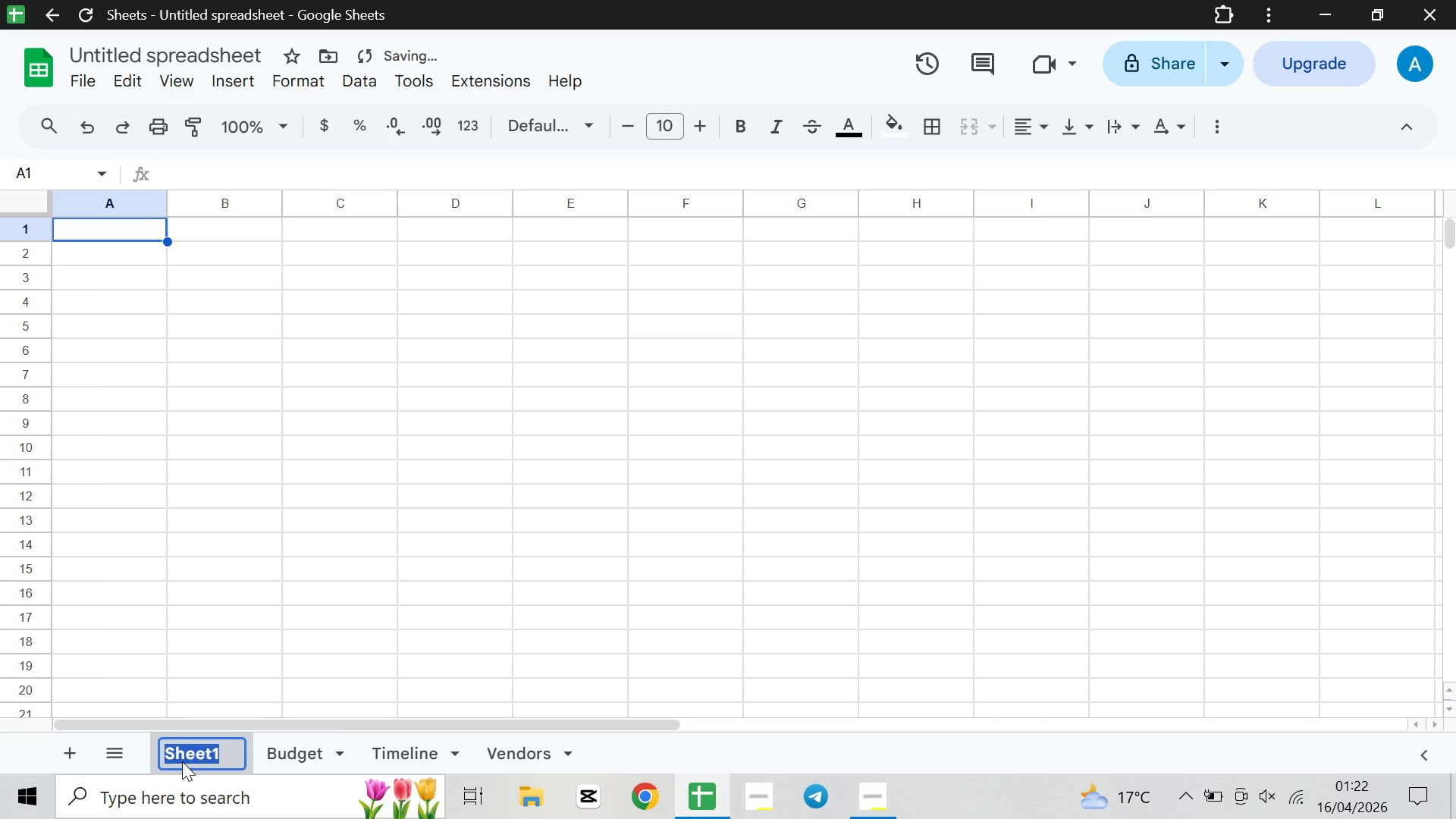 
type(Dashboard)
 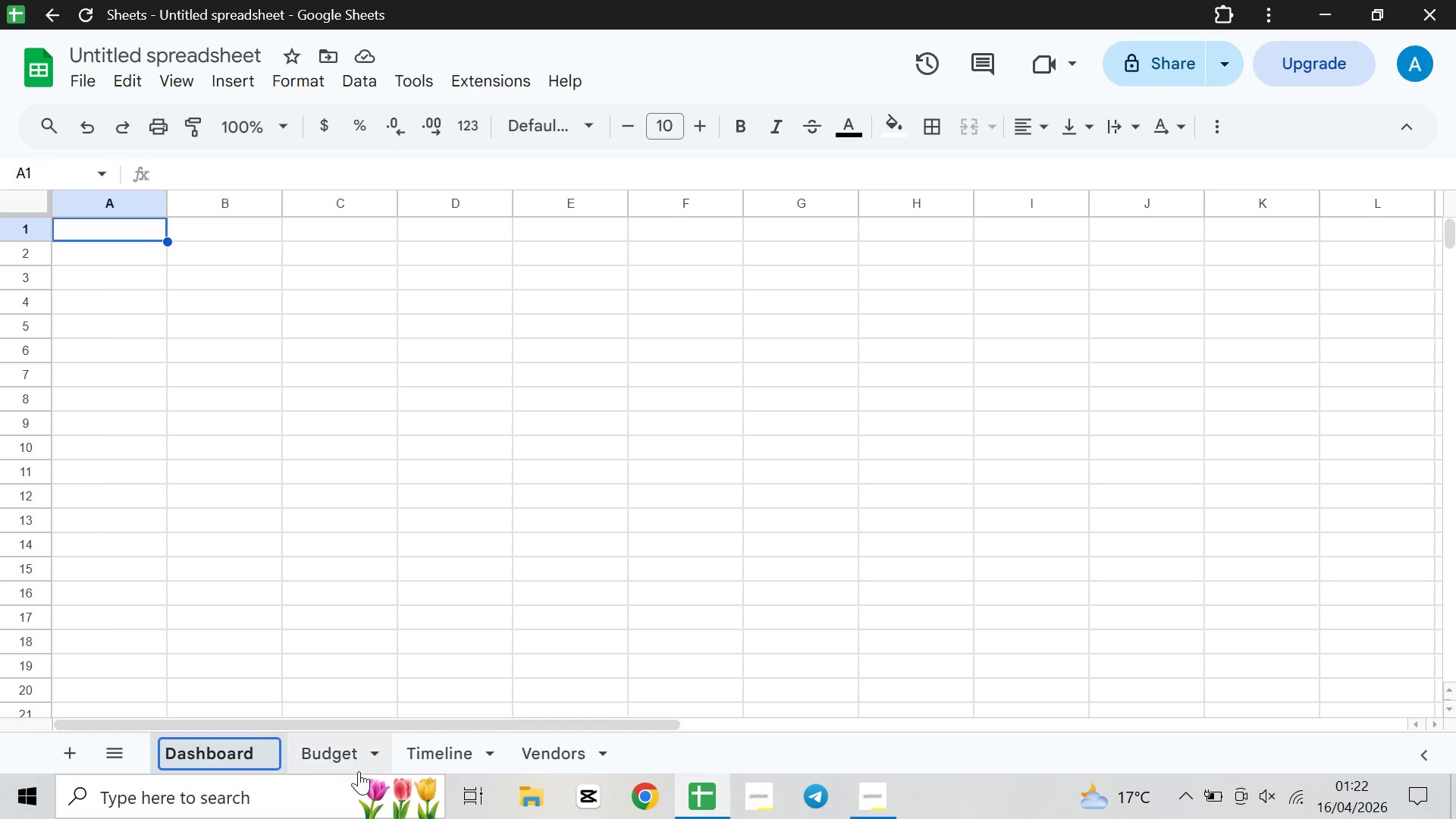 
left_click([549, 756])
 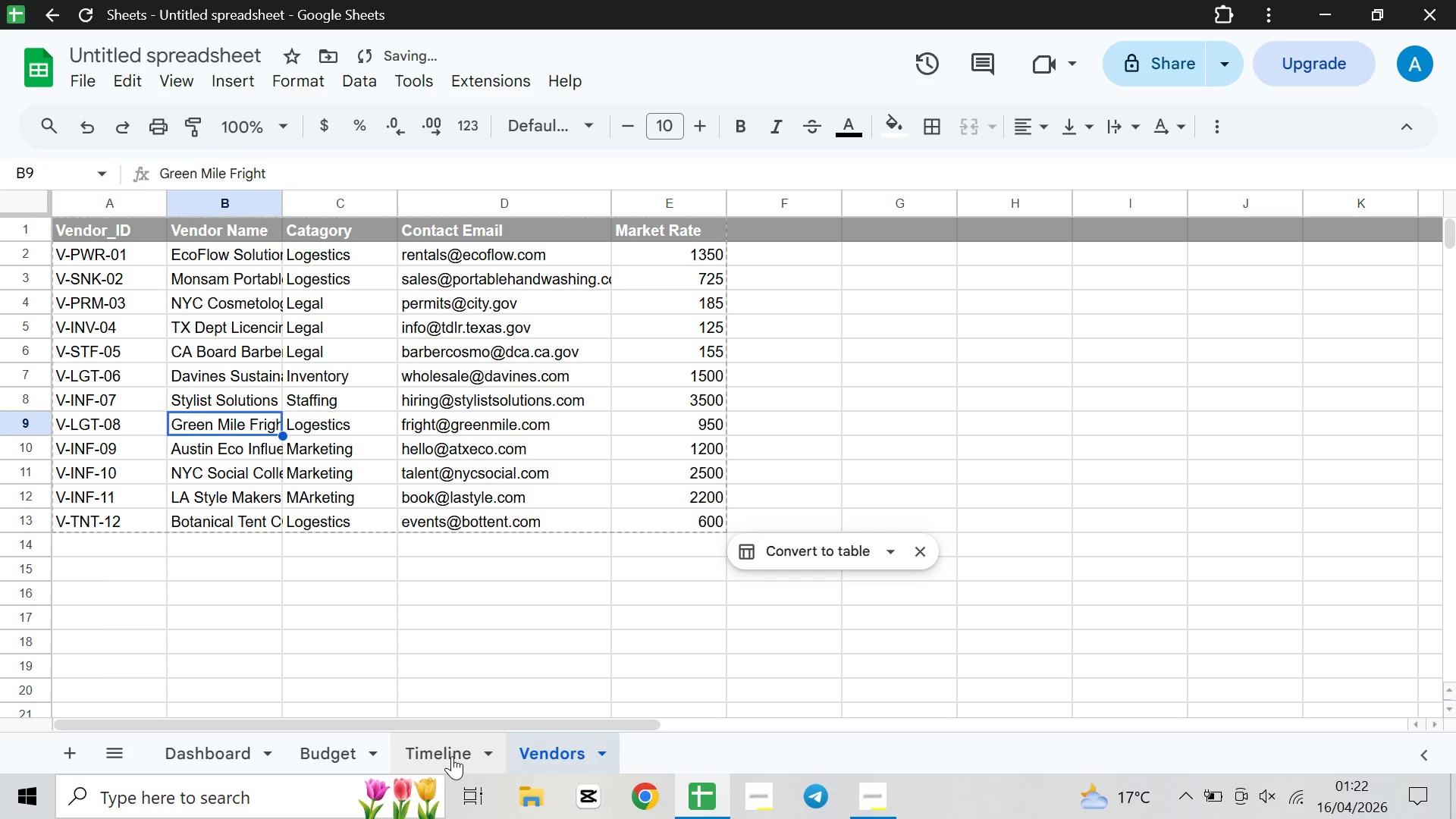 
scroll: coordinate [689, 412], scroll_direction: none, amount: 0.0
 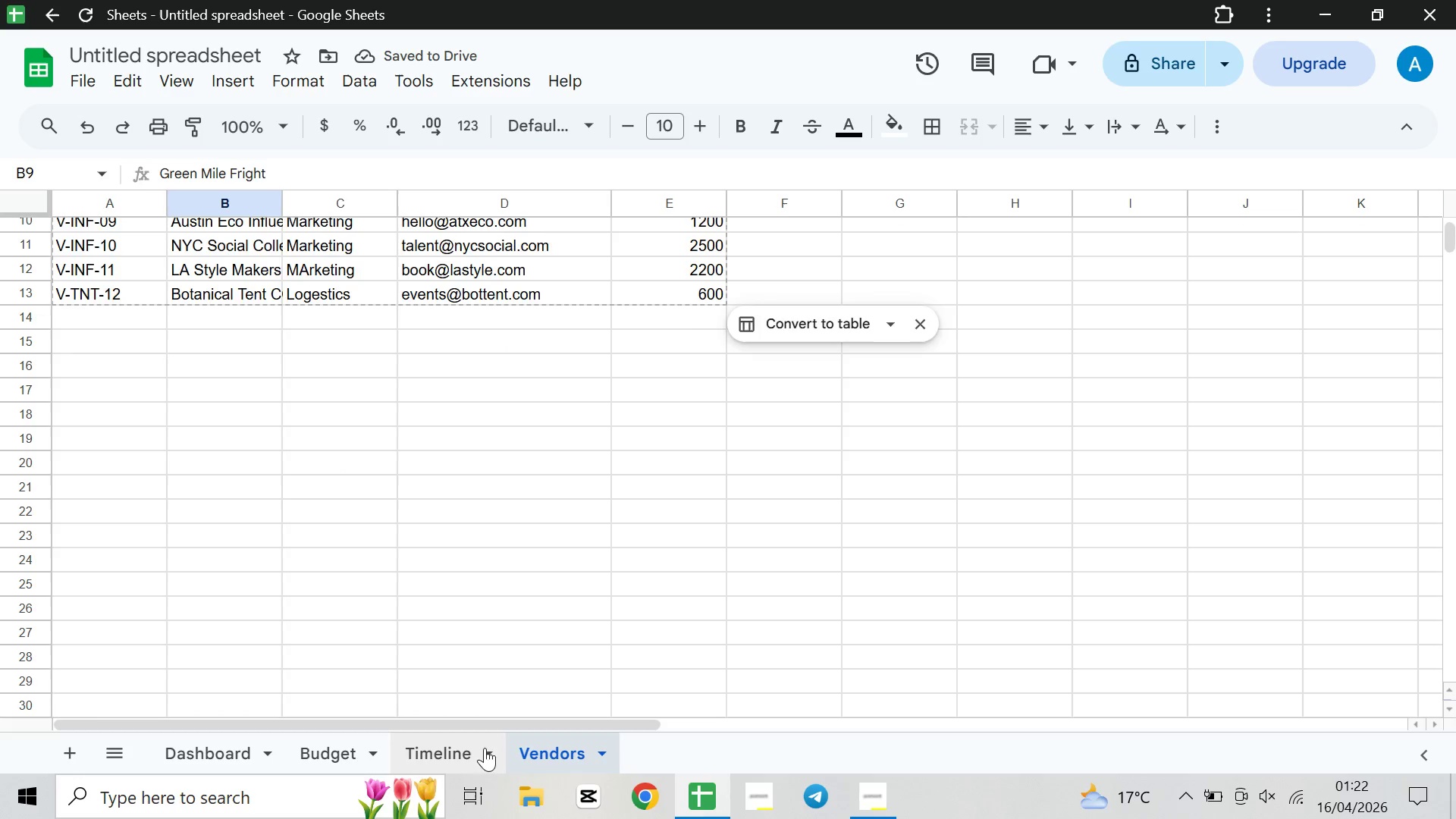 
scroll: coordinate [466, 528], scroll_direction: up, amount: 6.0
 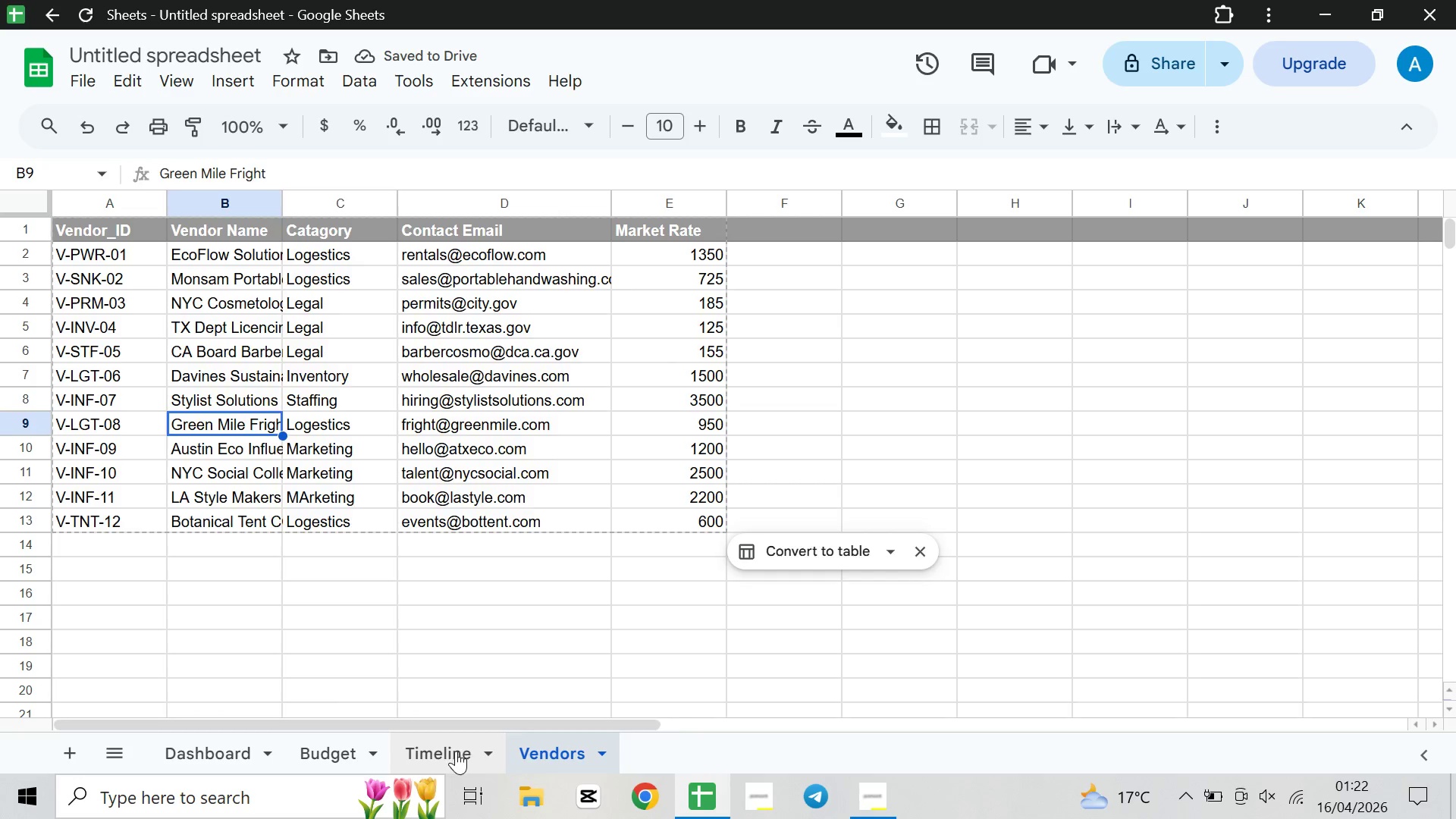 
left_click([456, 751])
 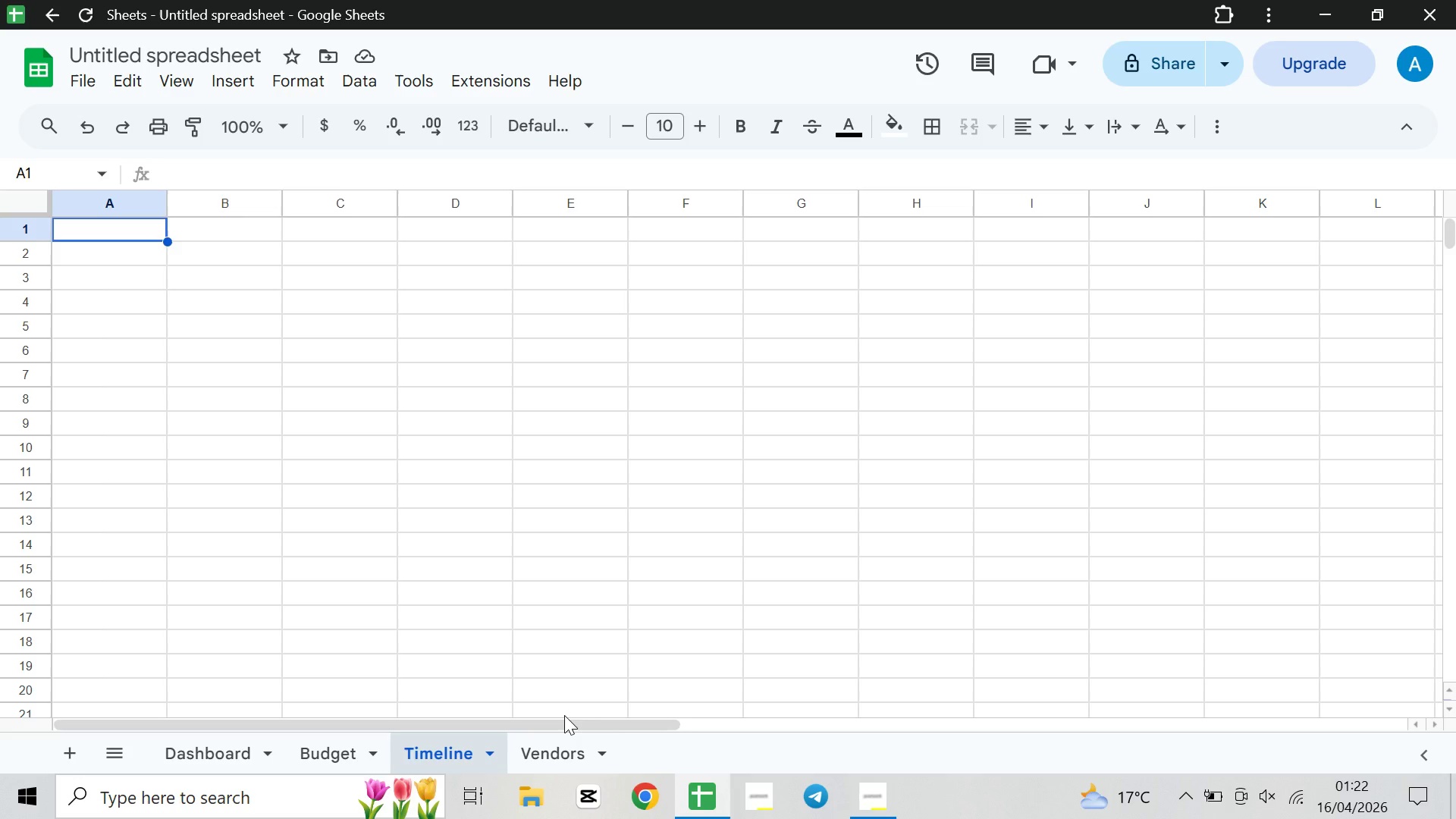 
wait(30.2)
 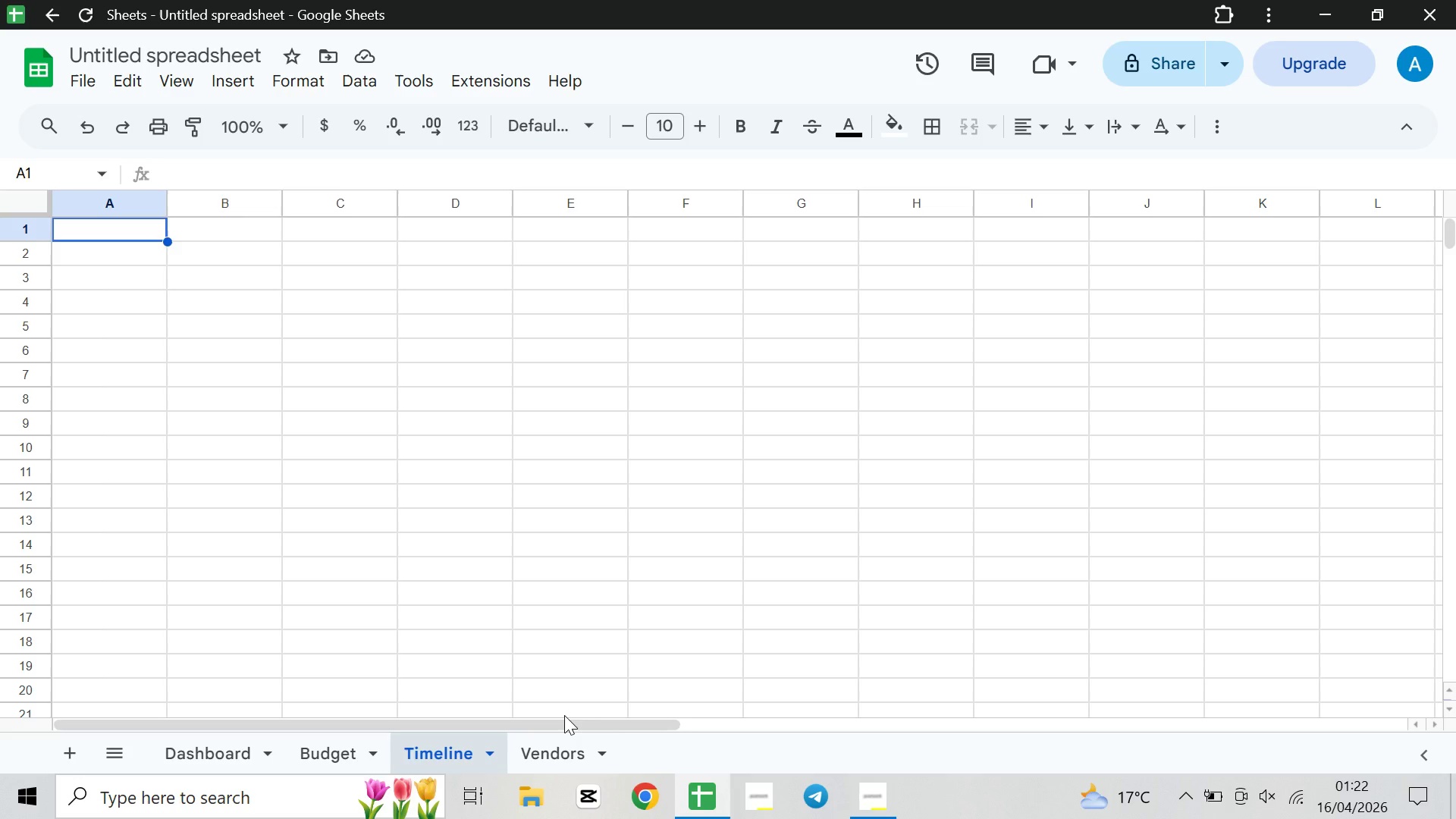 
left_click([564, 715])
 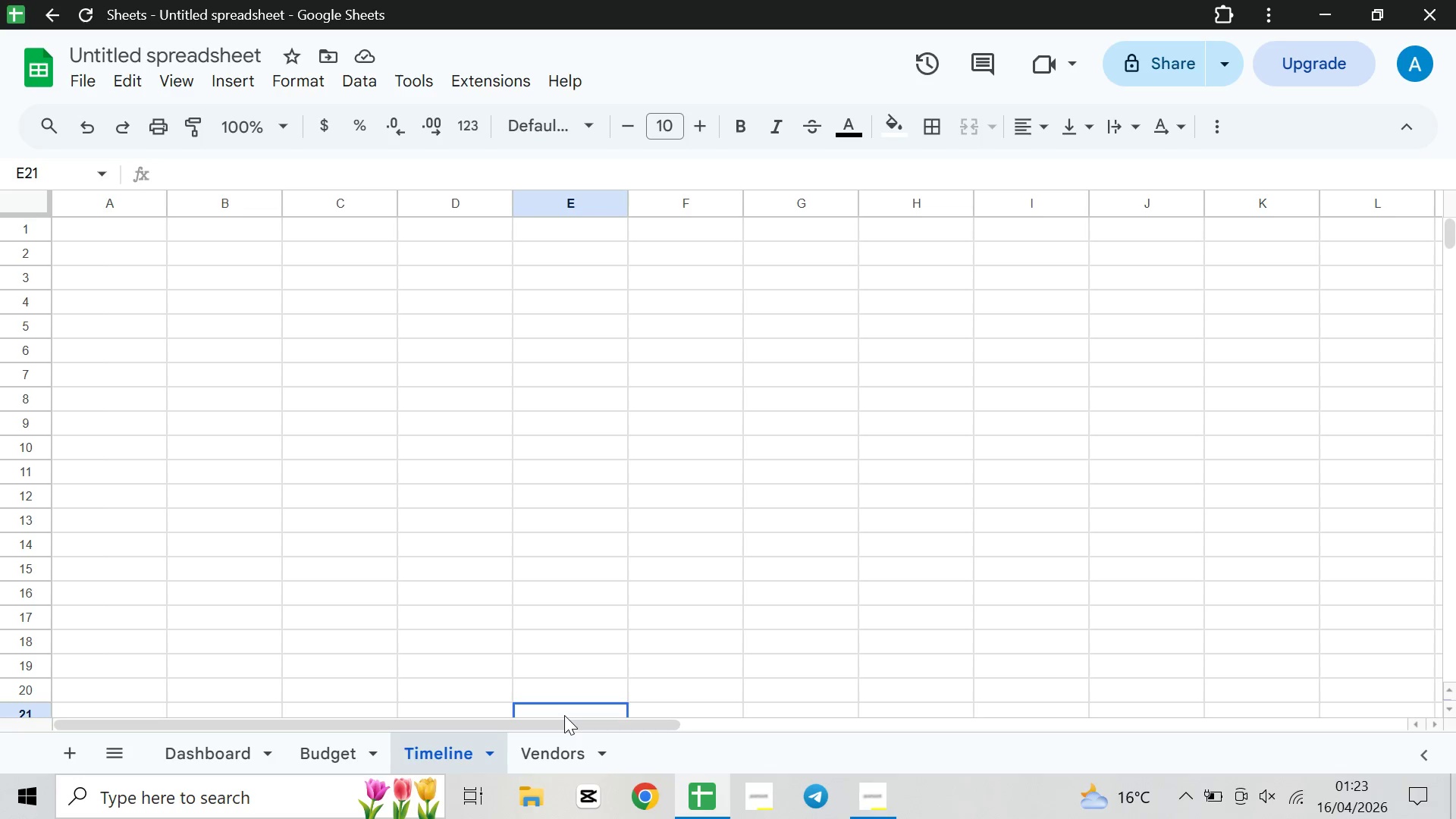 
wait(40.25)
 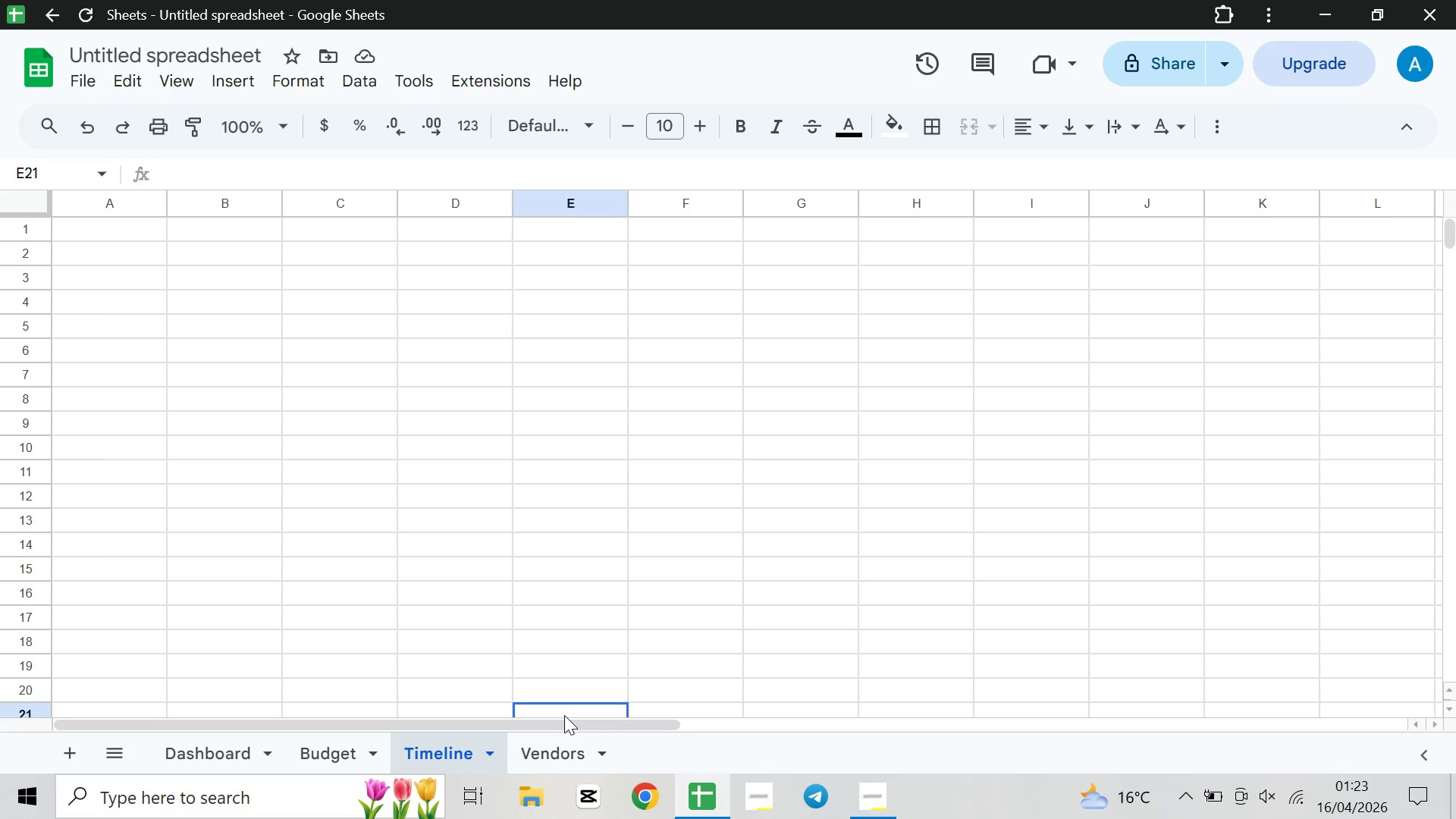 
mouse_move([407, 639])
 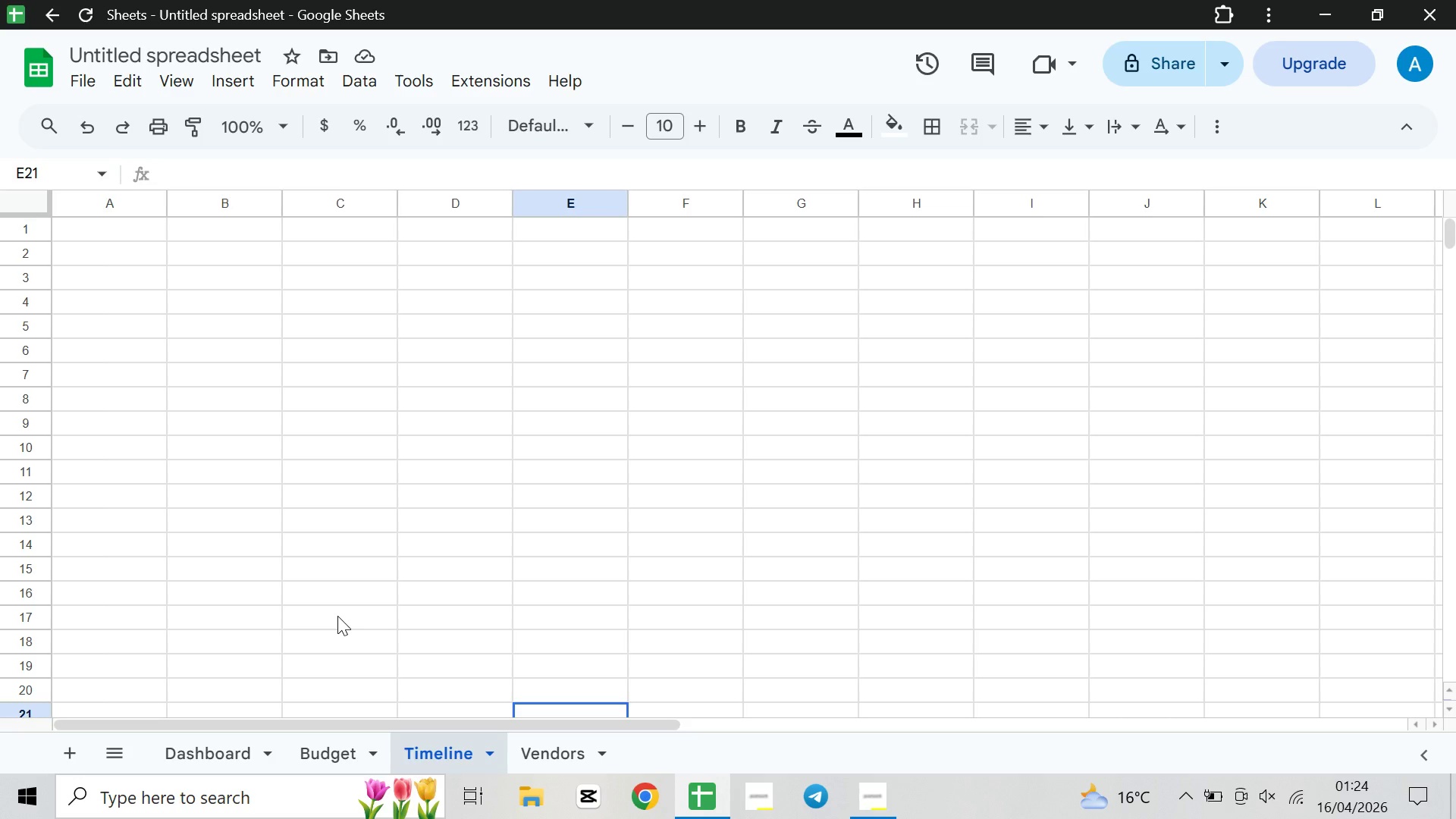 
wait(40.0)
 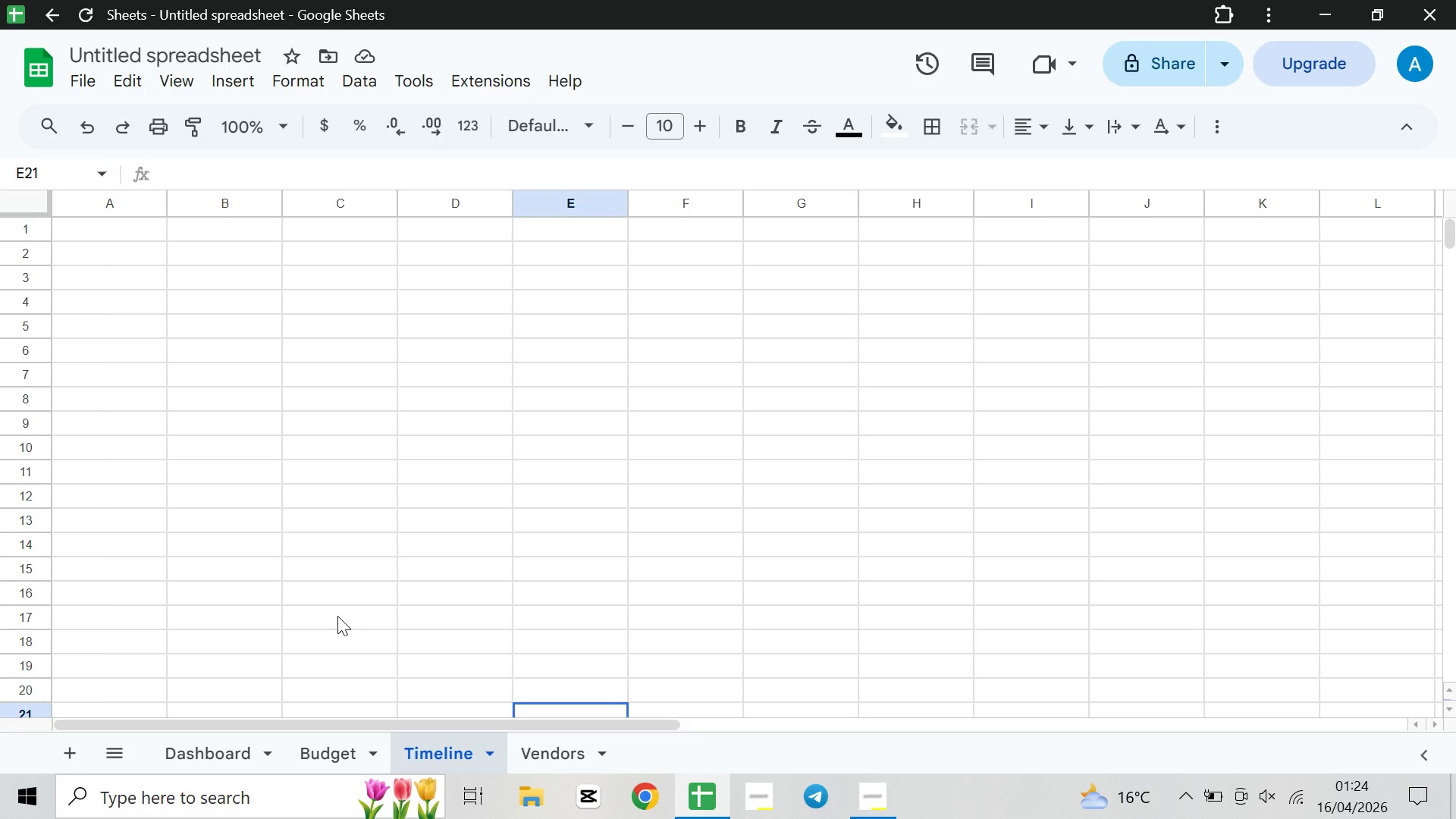 
left_click([329, 755])
 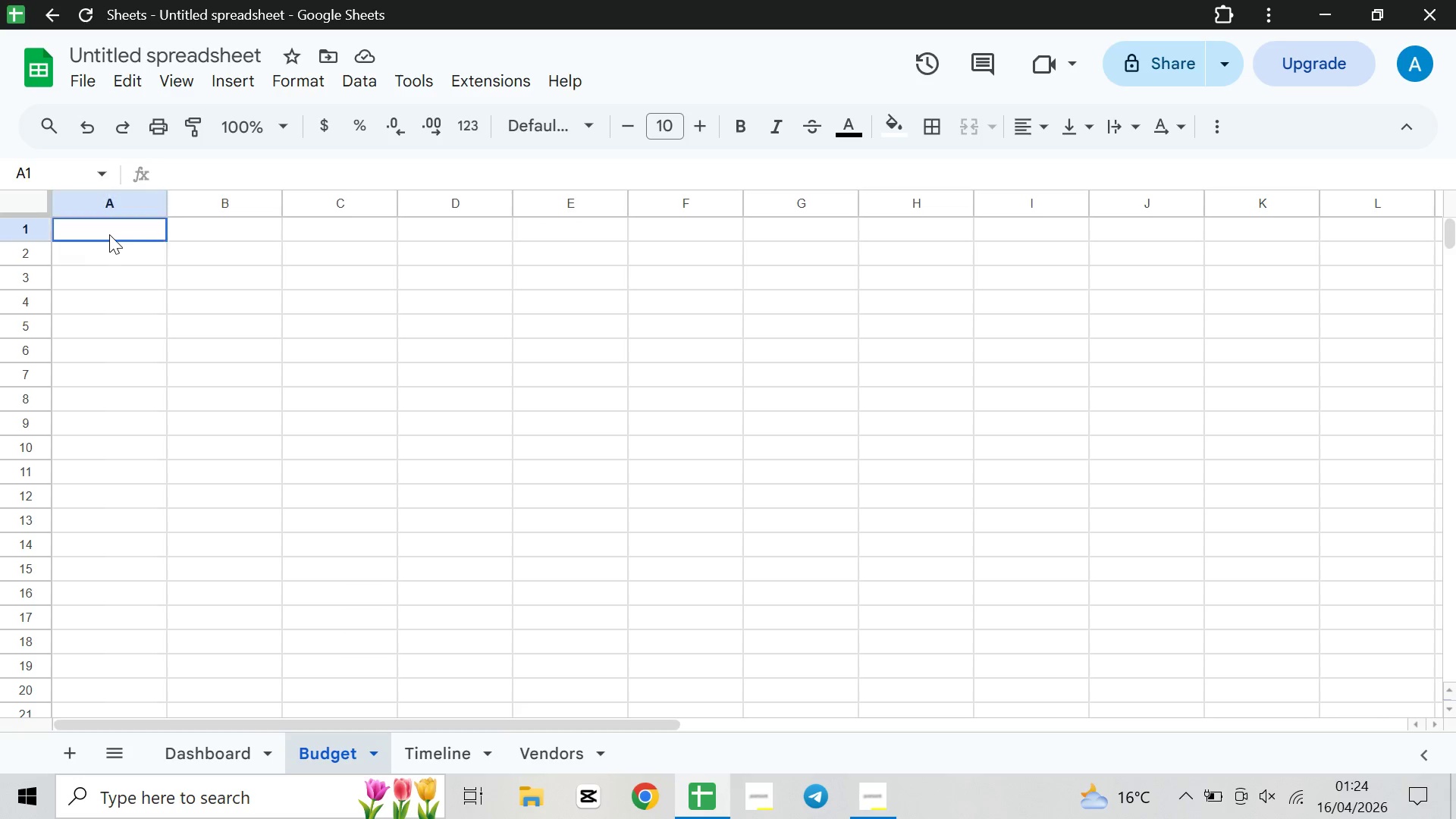 
double_click([109, 234])
 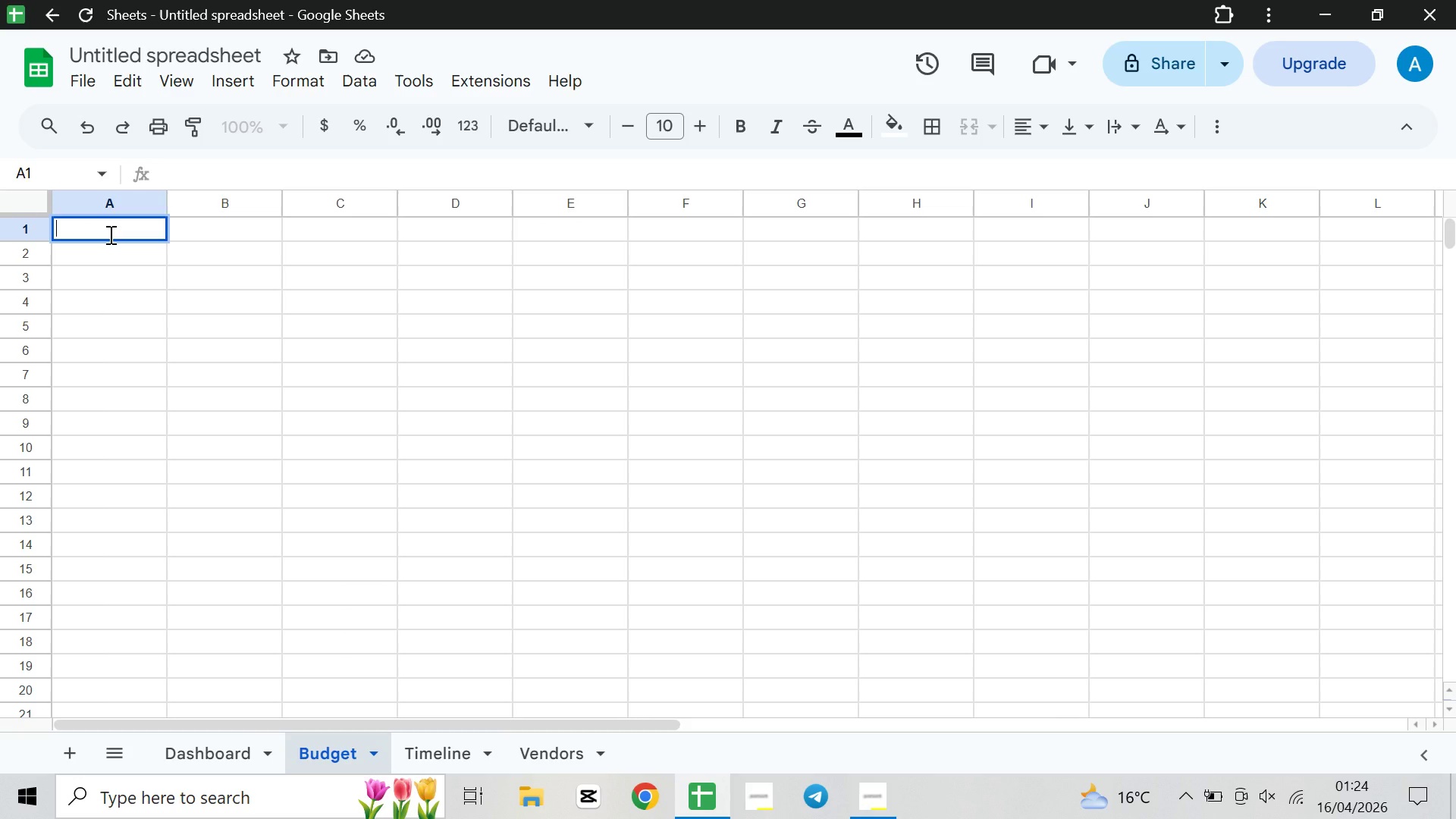 
wait(6.28)
 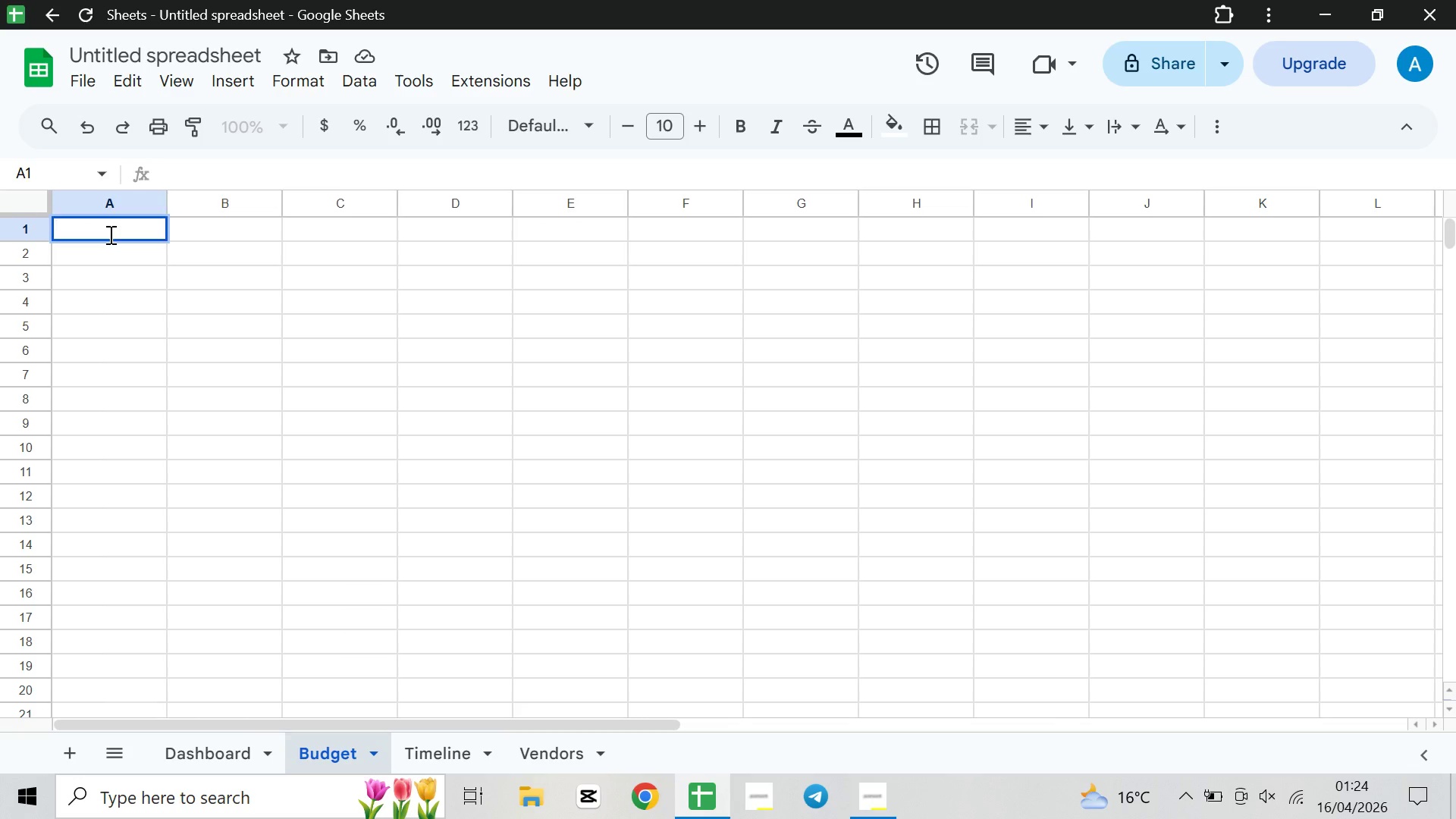 
type(Catag)
 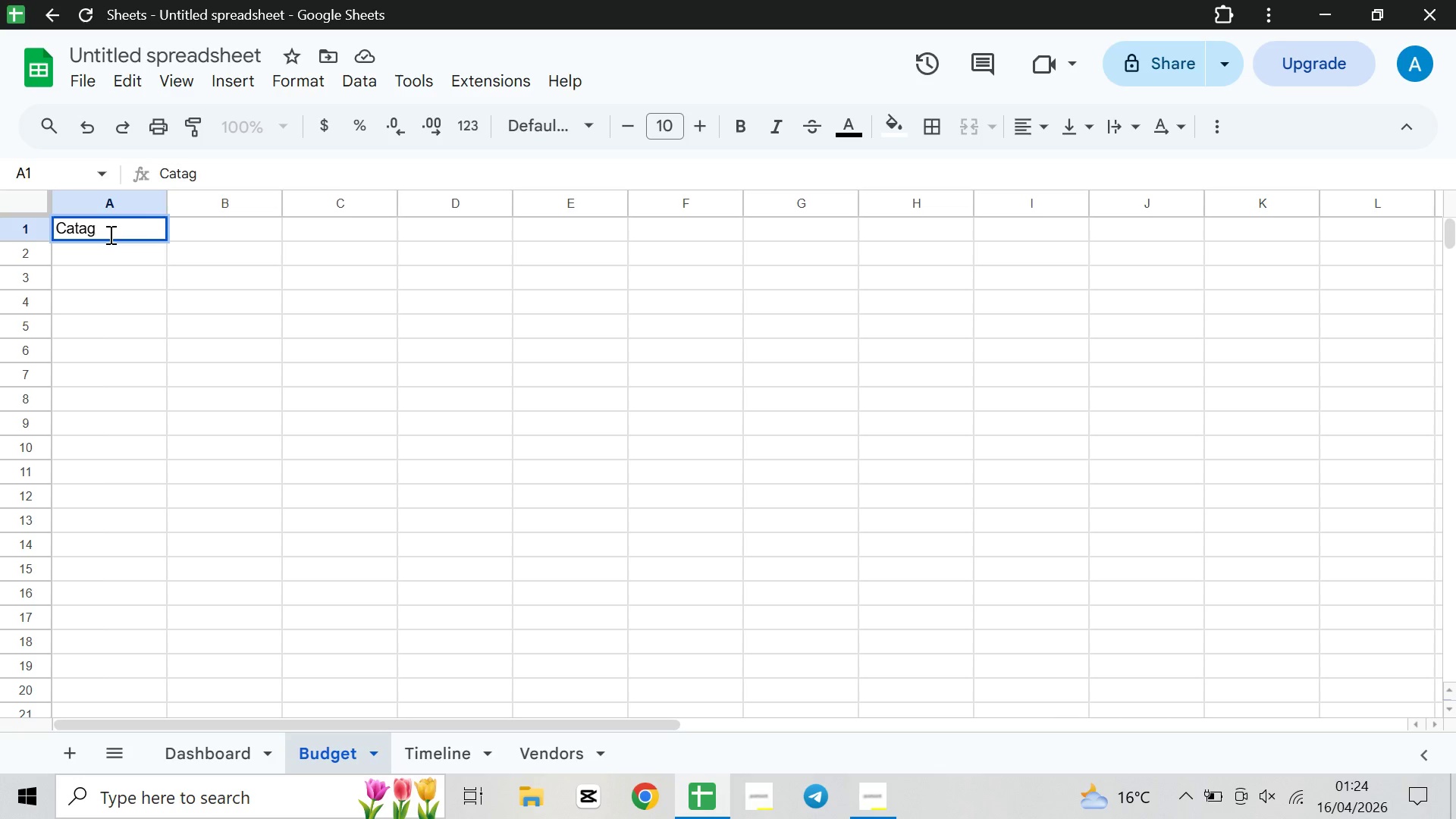 
type(ory)
 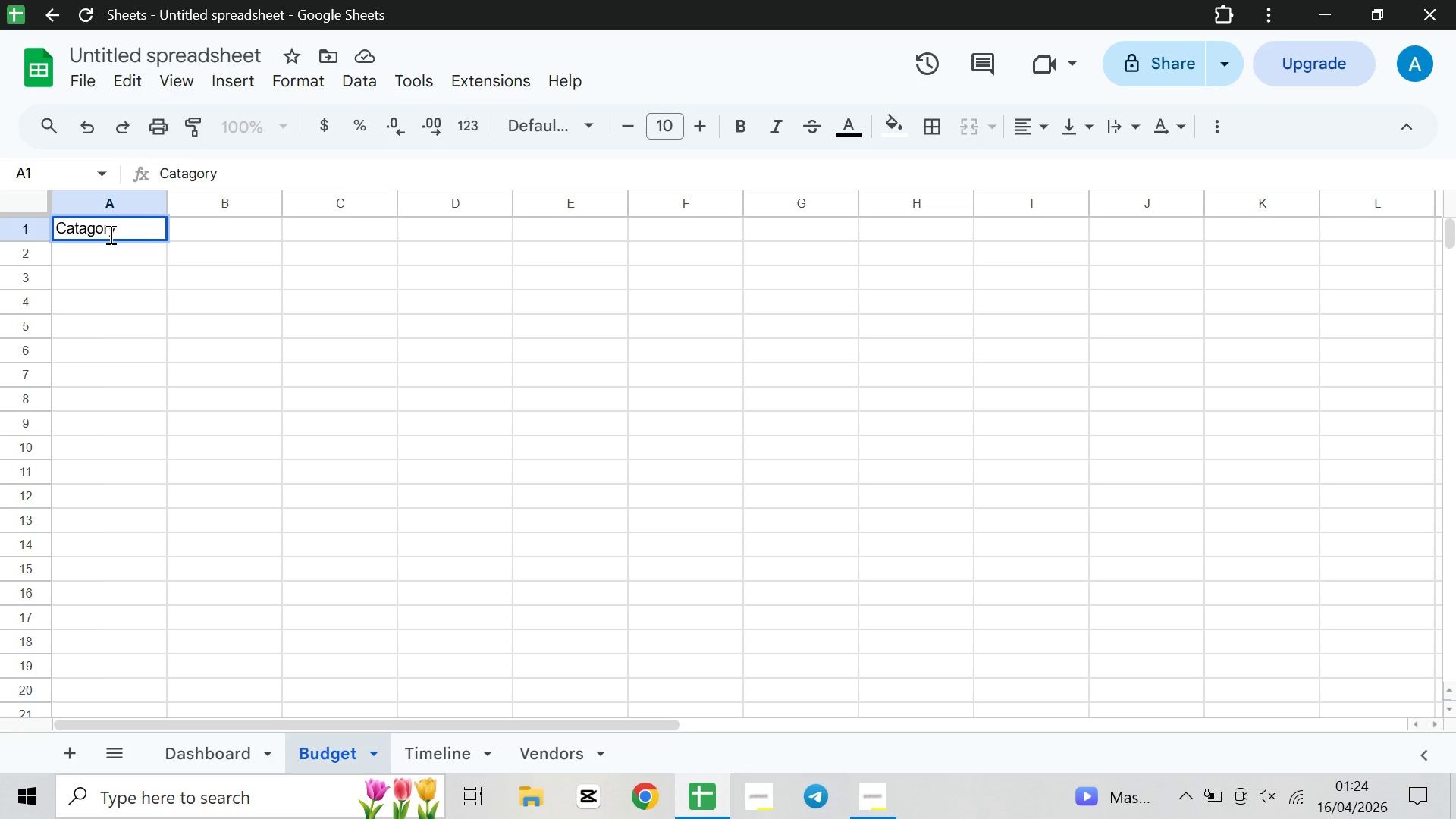 
key(ArrowRight)
 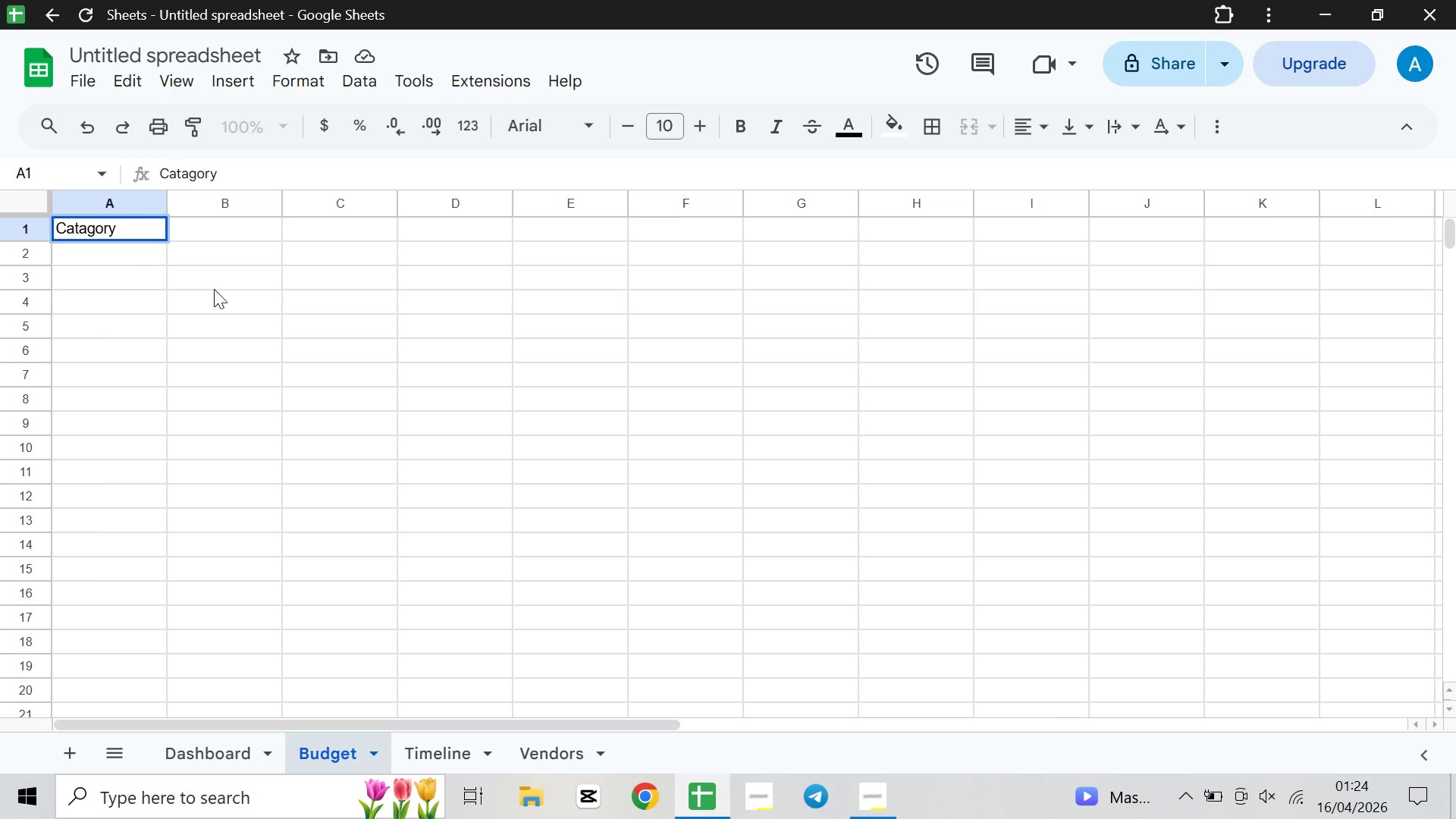 
left_click([237, 234])
 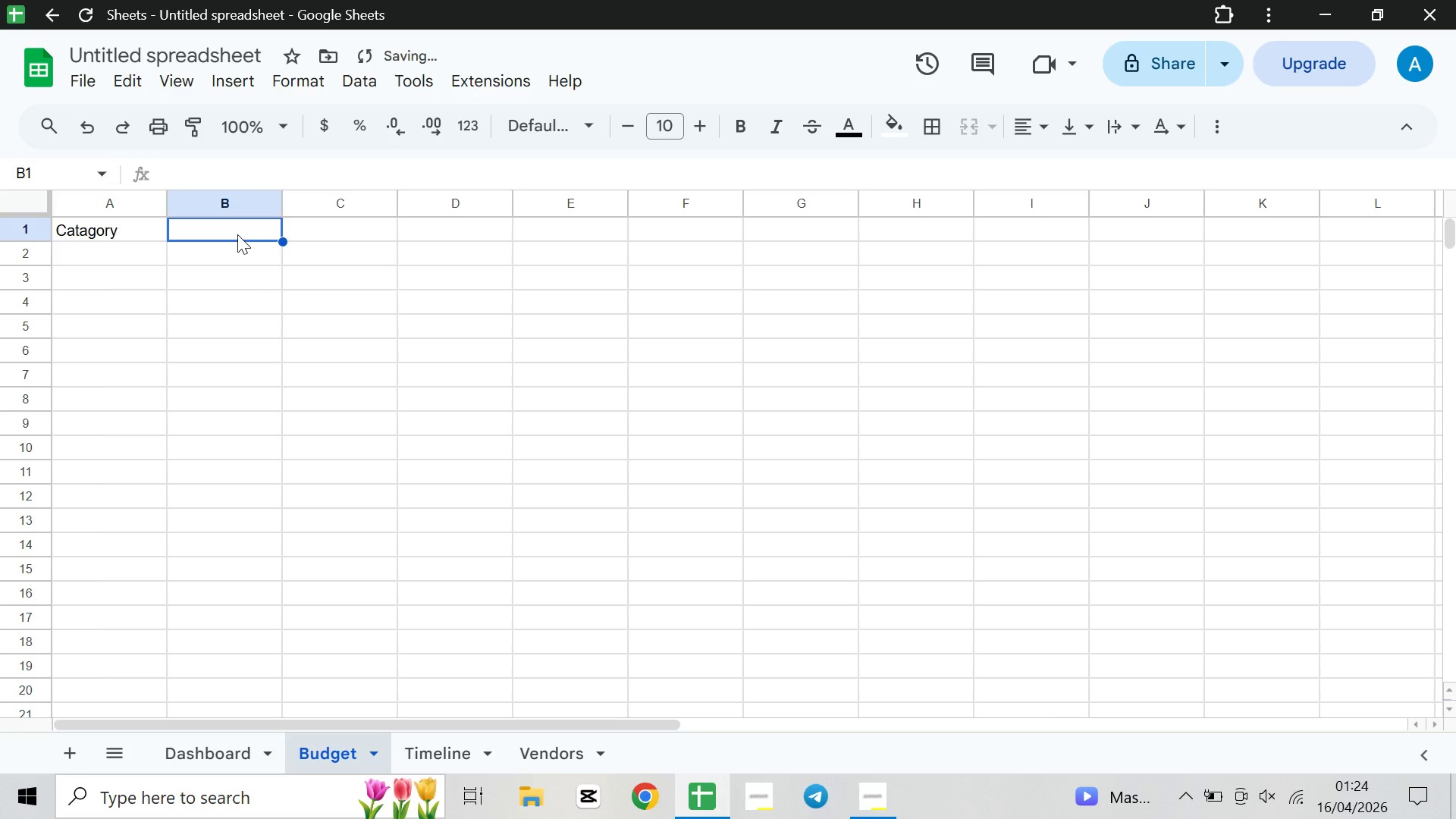 
type(Item)
 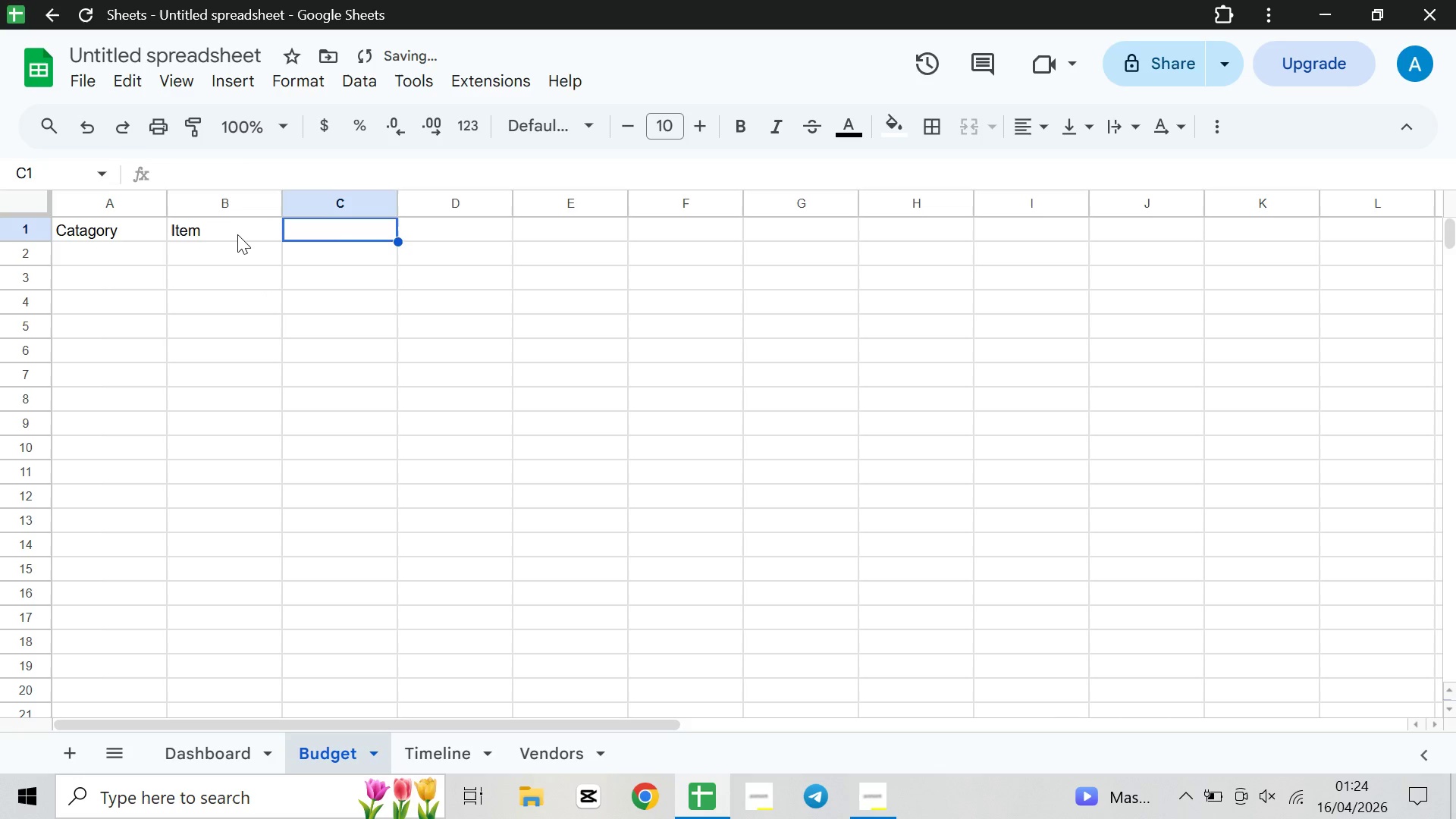 
key(ArrowRight)
 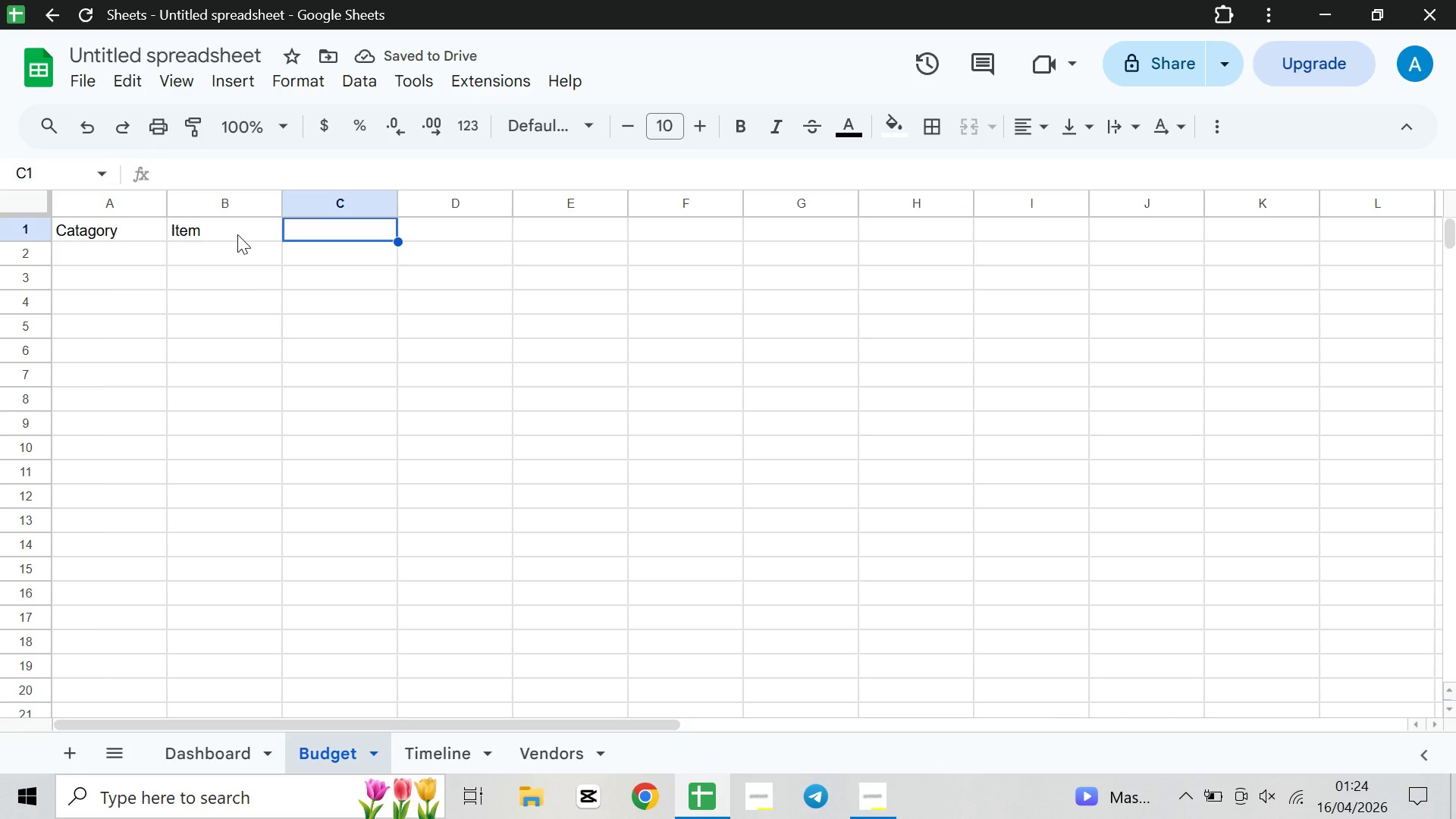 
type(City)
 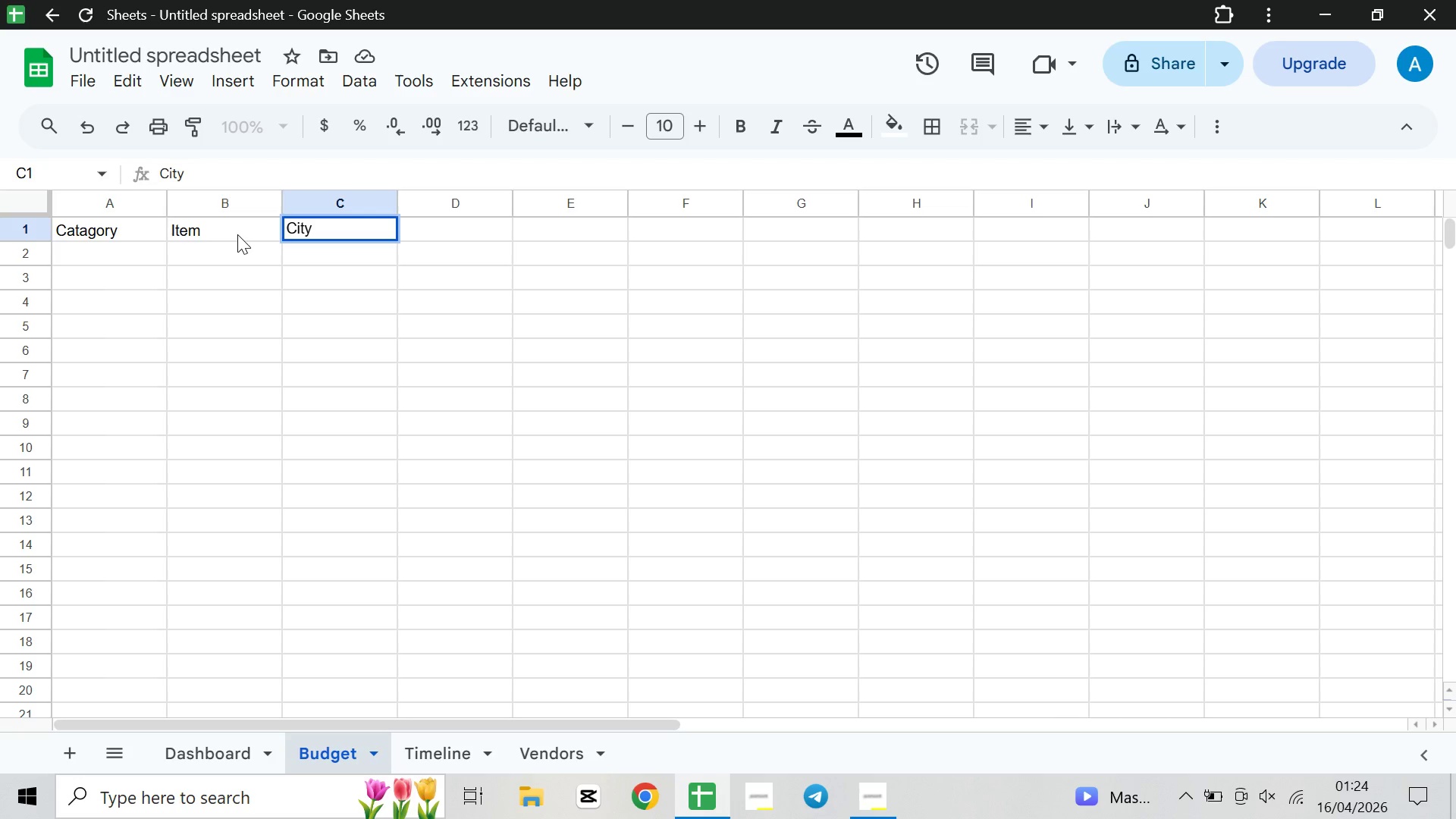 
wait(5.05)
 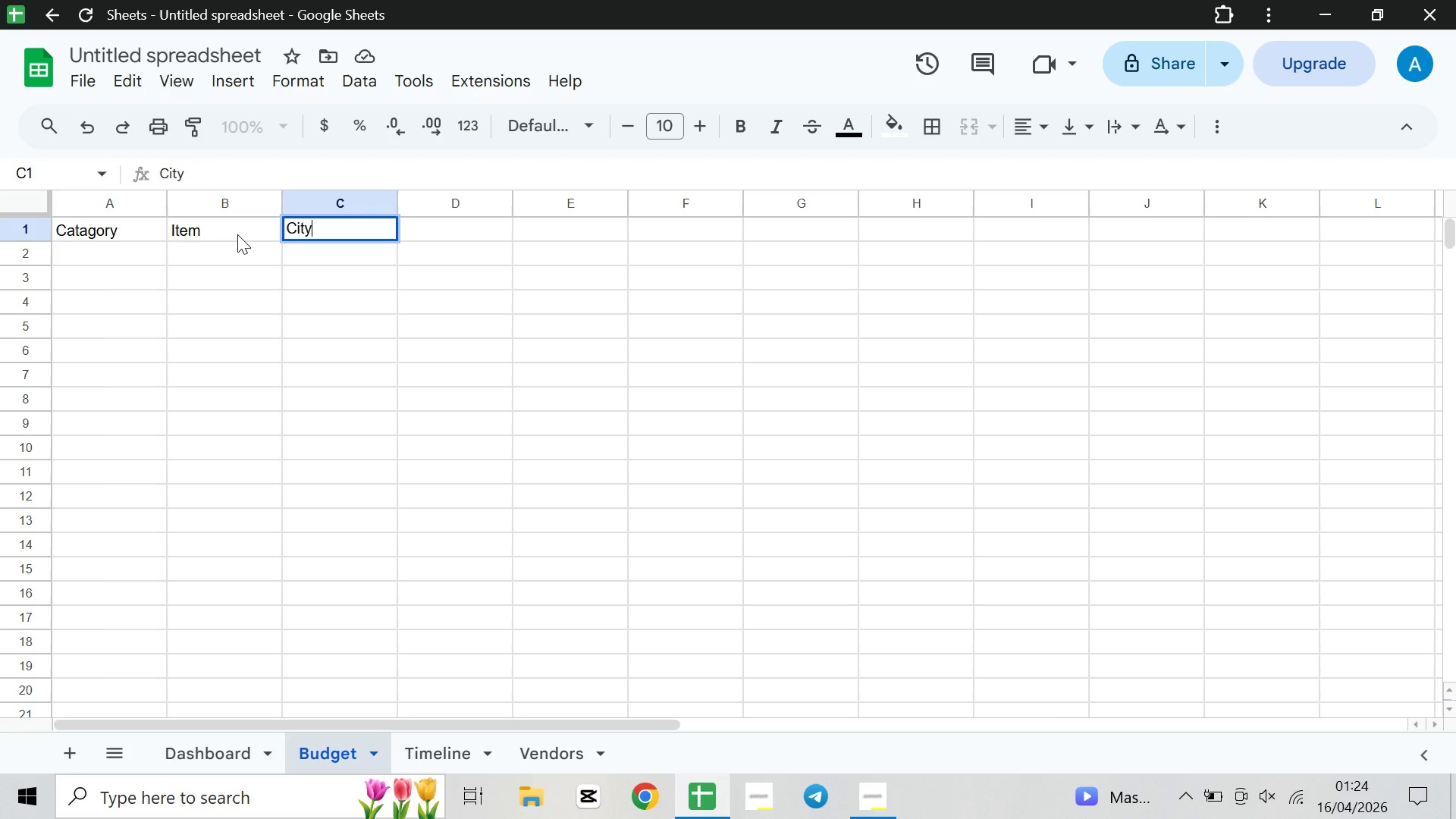 
key(ArrowRight)
 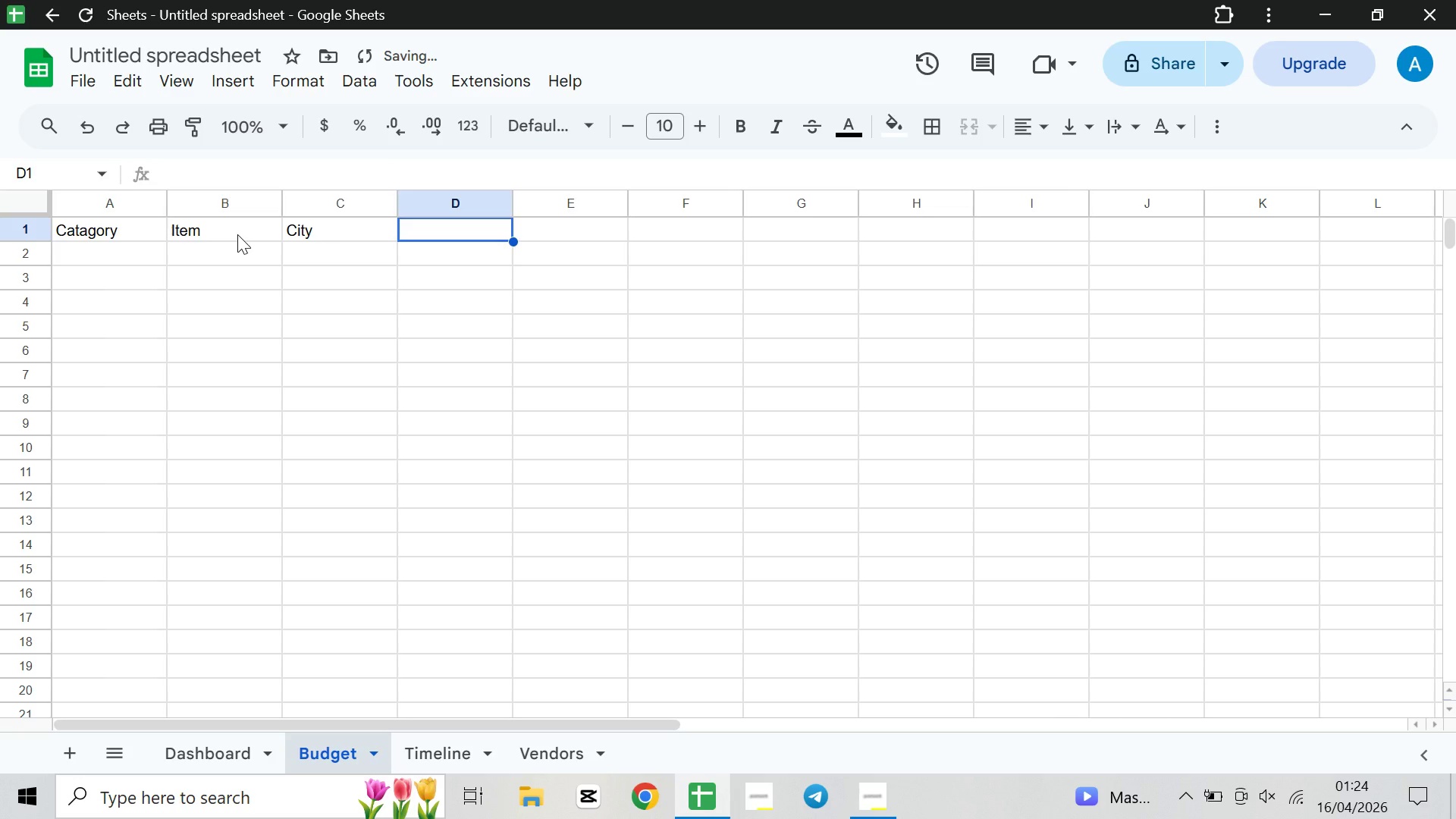 
type(Vendor_ID)
 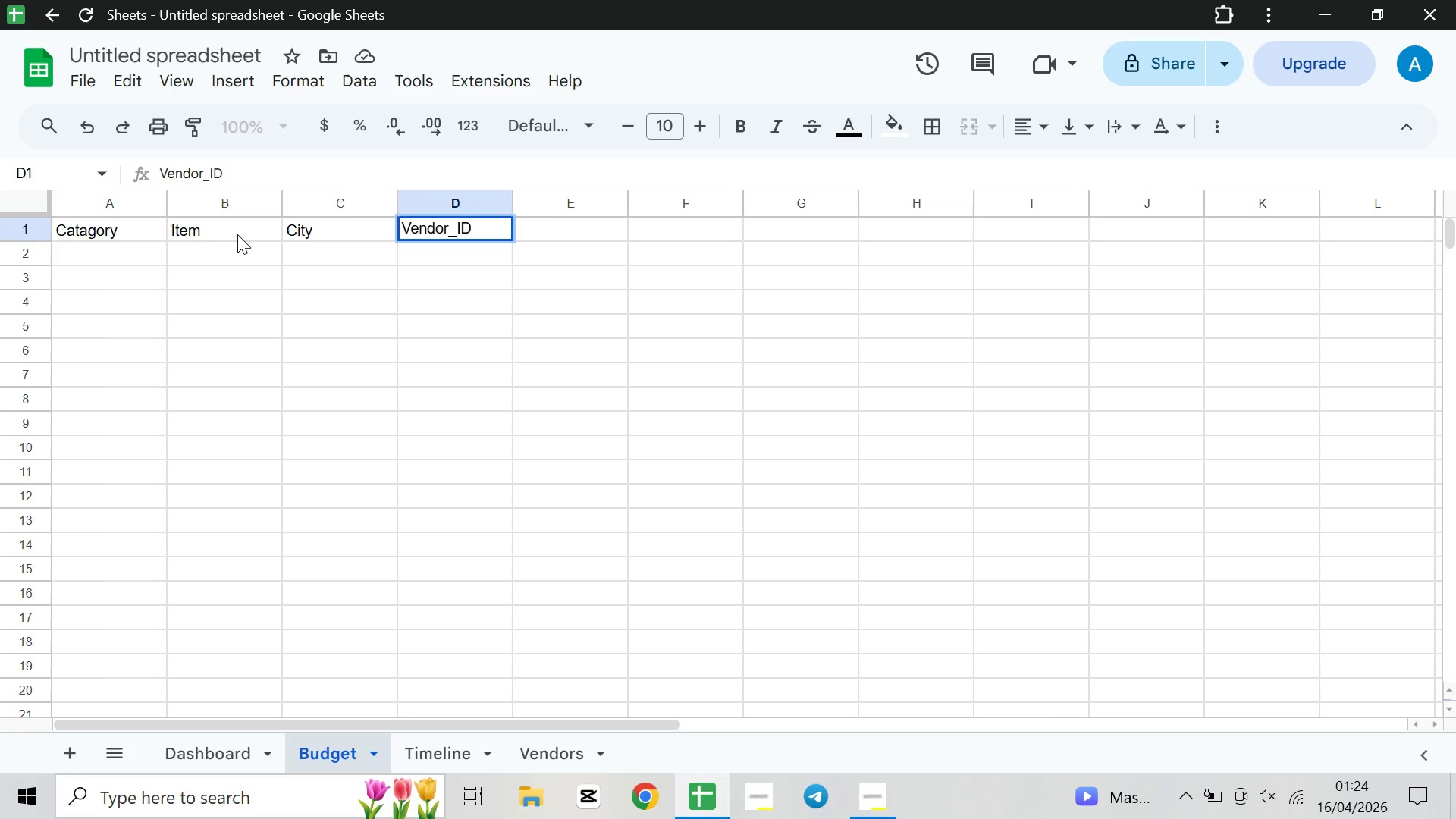 
left_click([539, 234])
 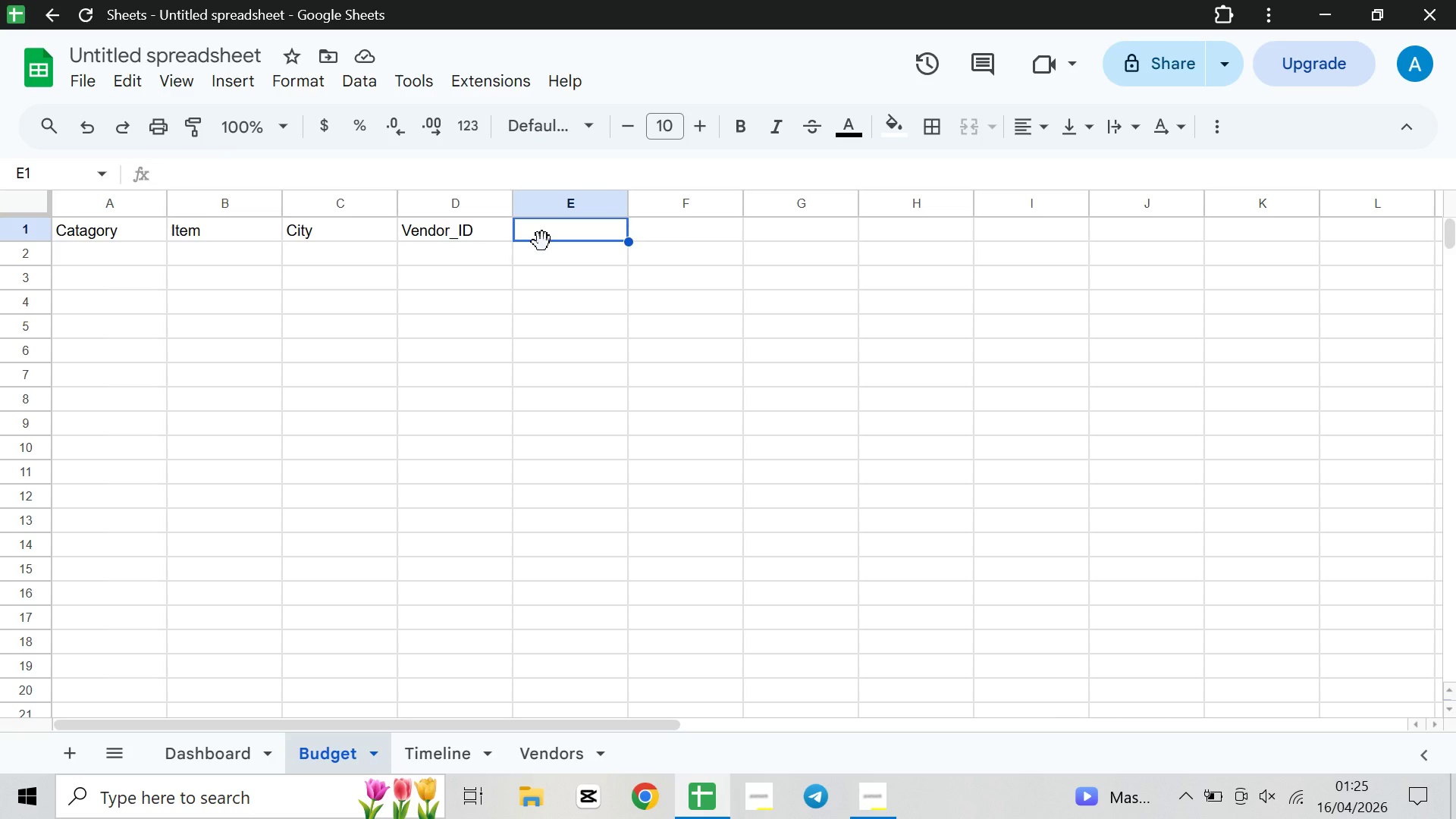 
wait(11.12)
 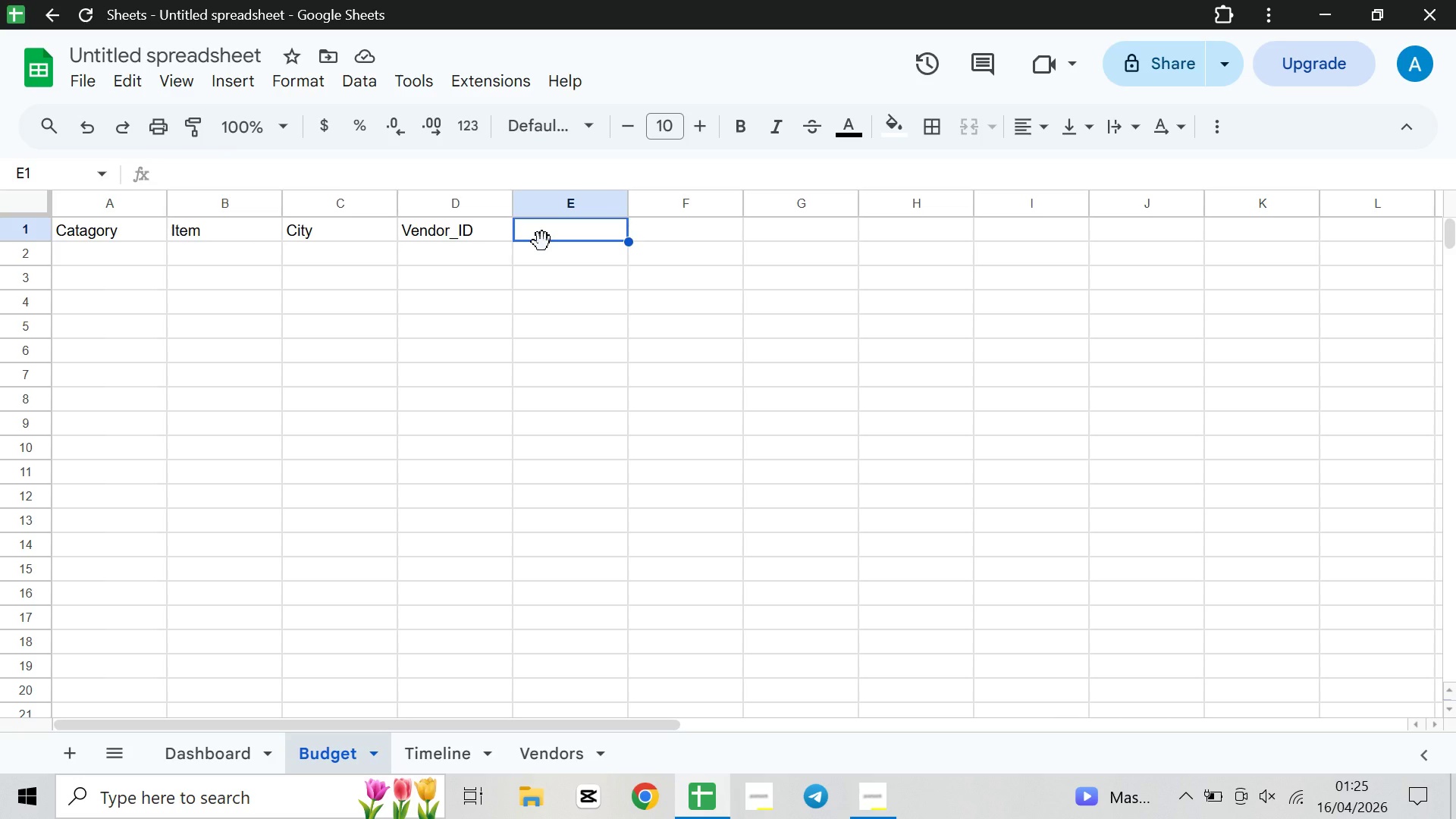 
type(Vendor Name)
 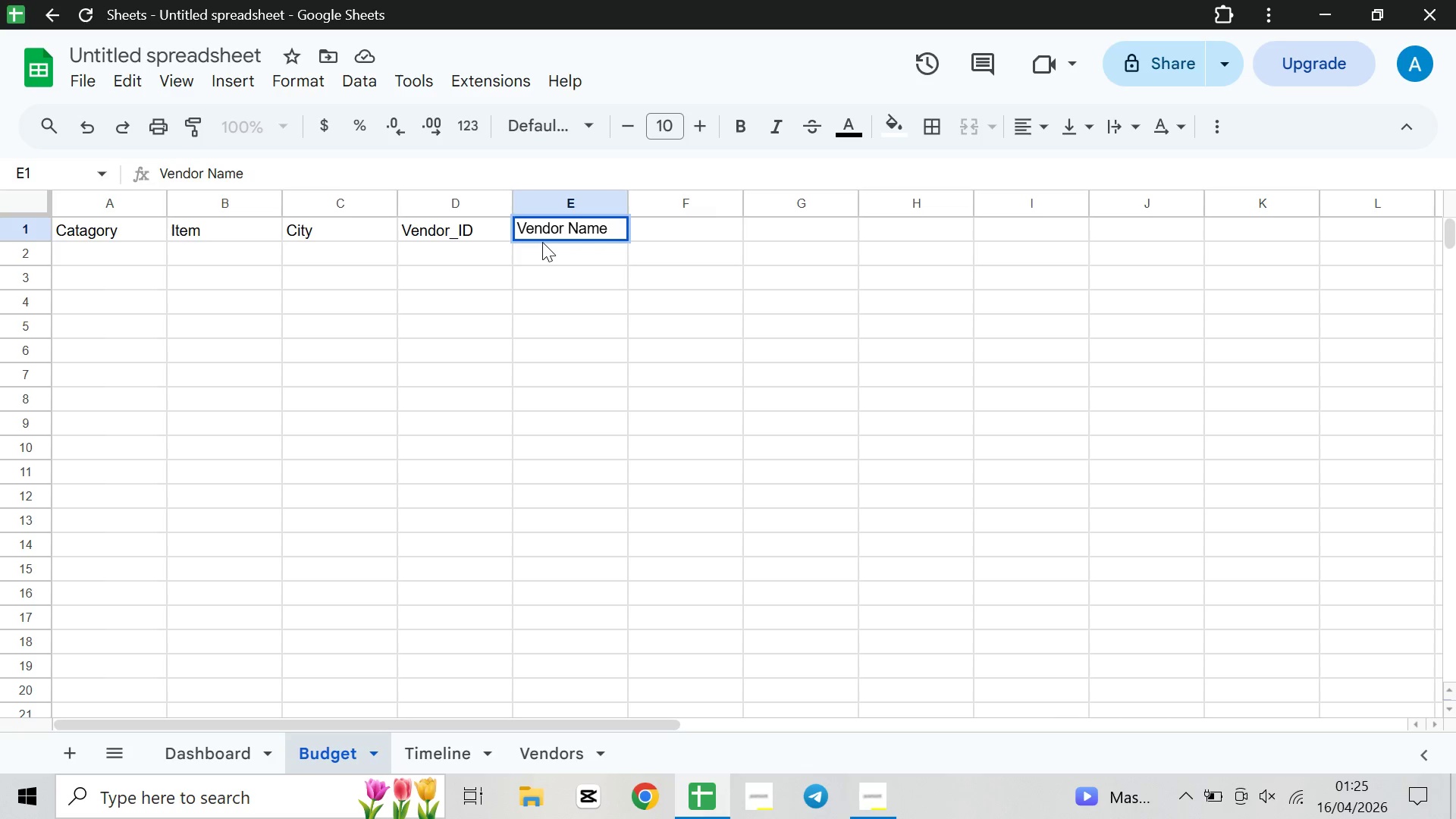 
wait(5.19)
 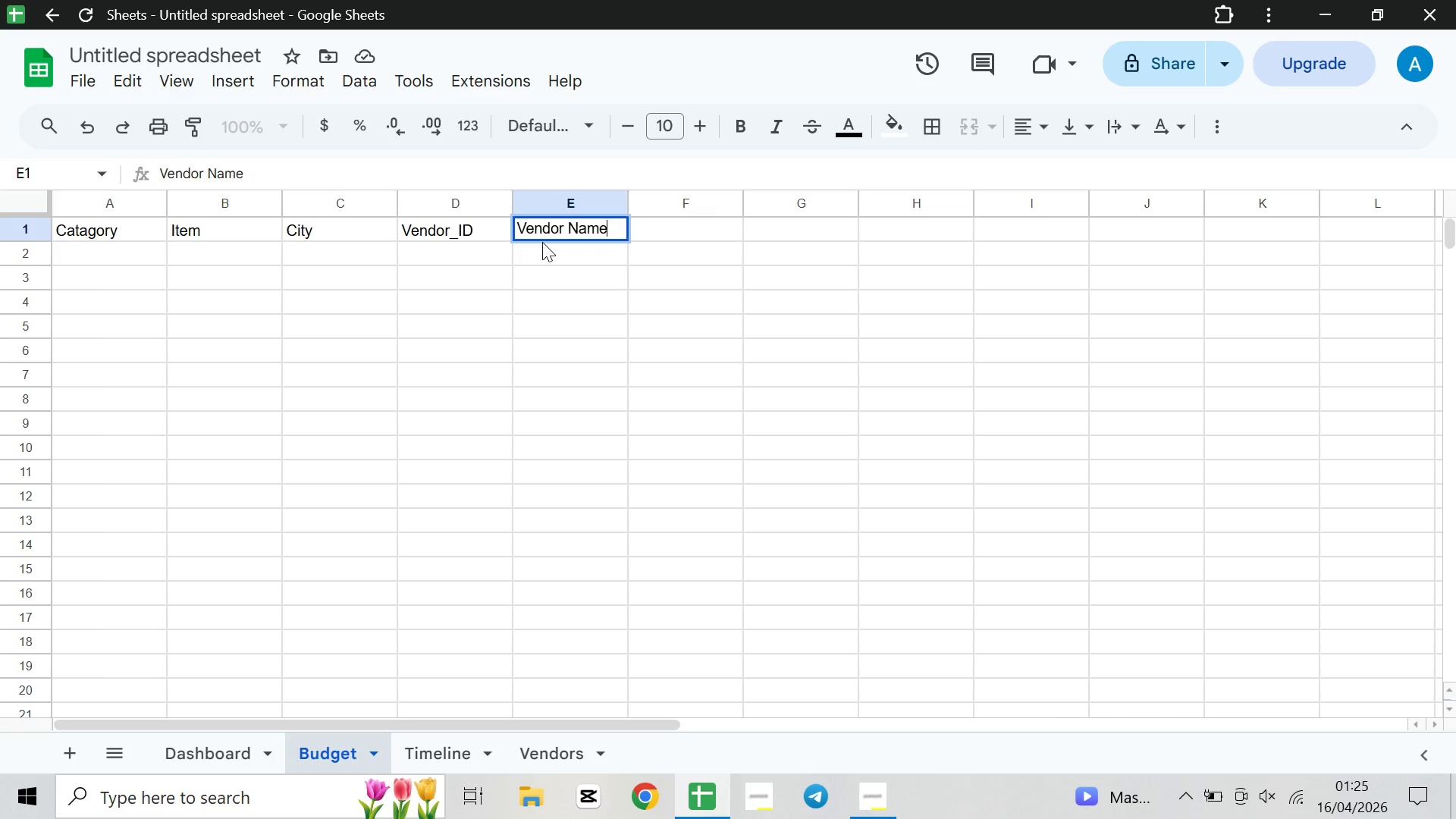 
double_click([688, 228])
 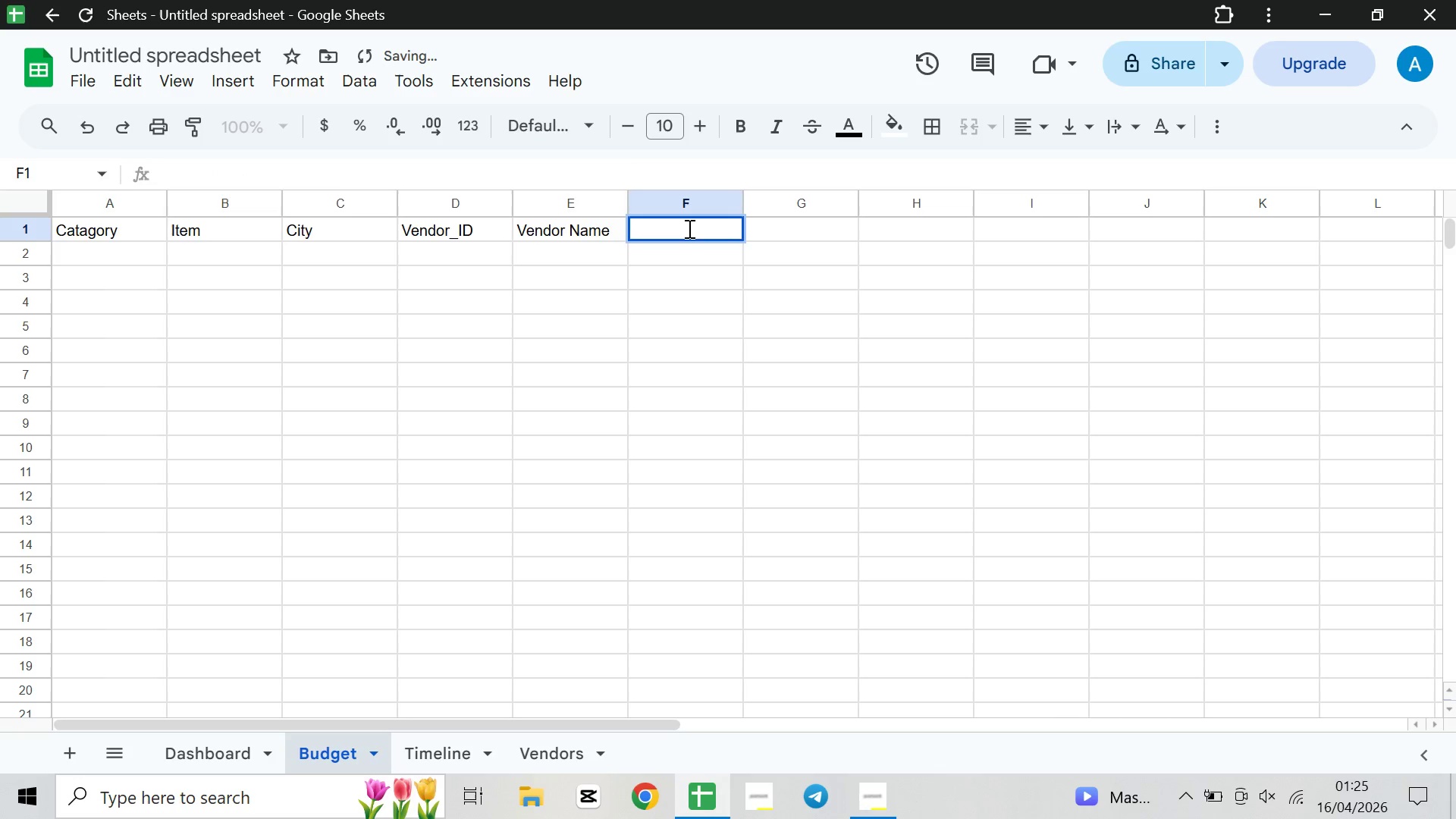 
type(EST Cost)
 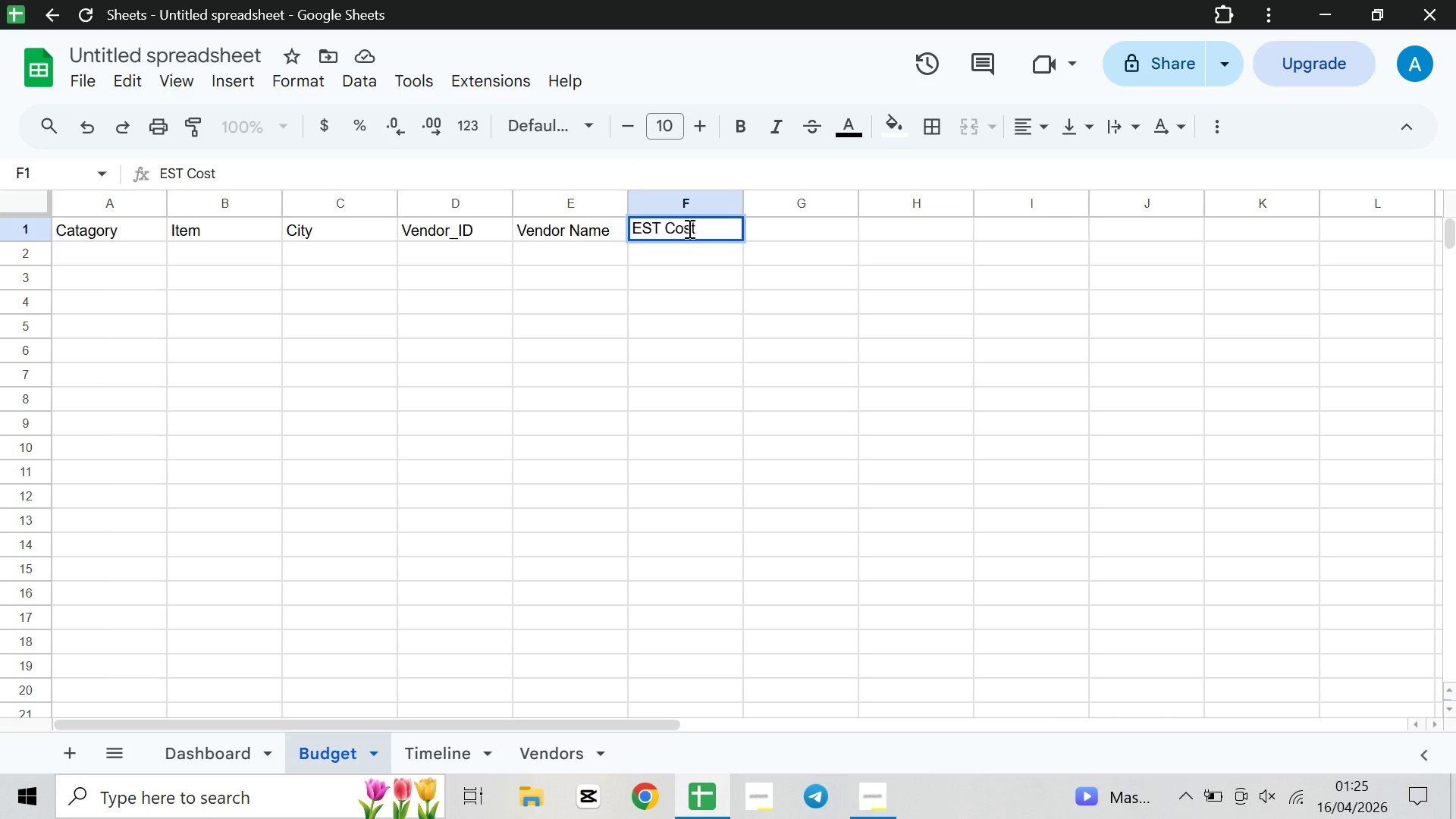 
double_click([791, 229])
 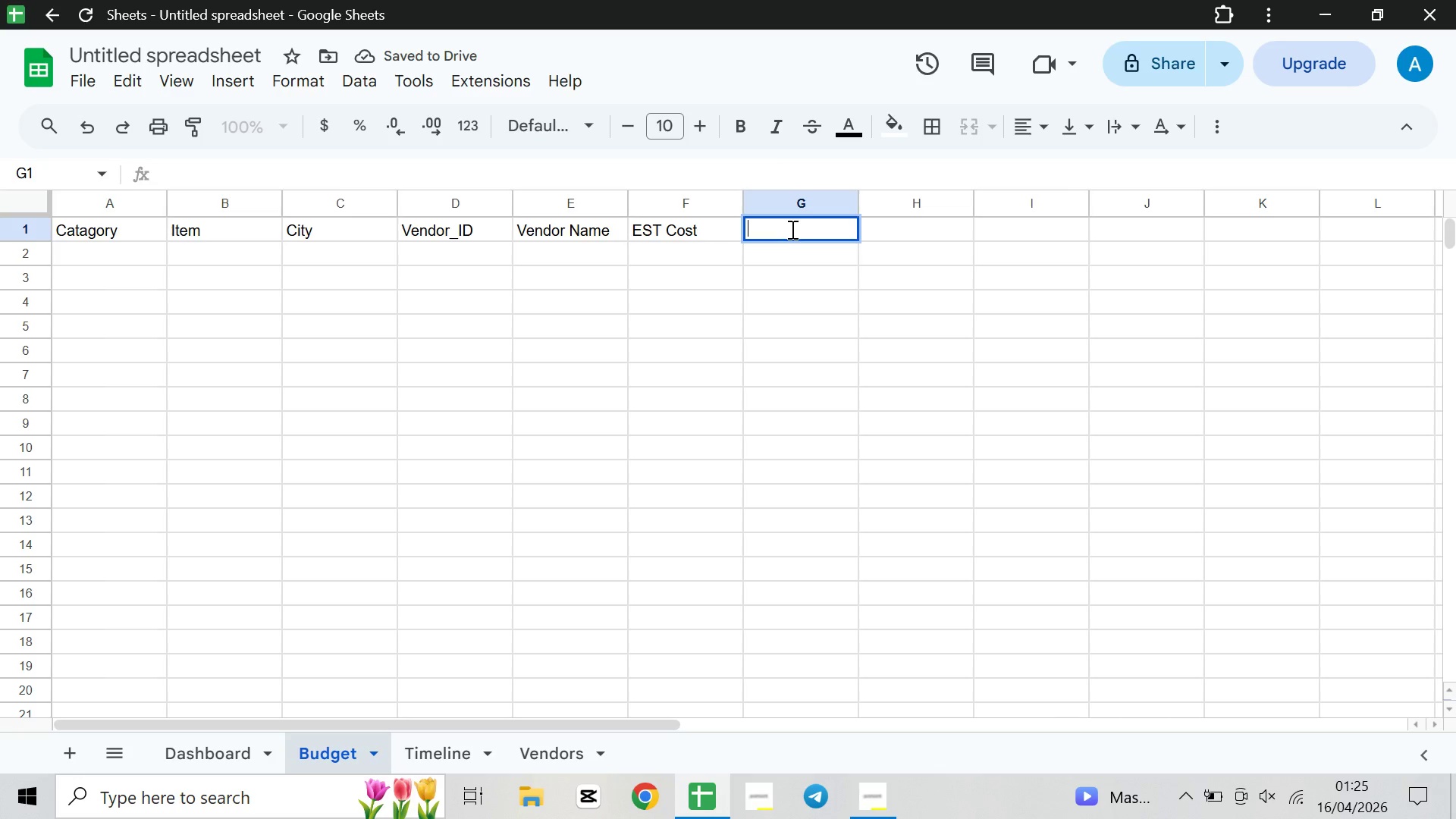 
type(Actual Cost)
 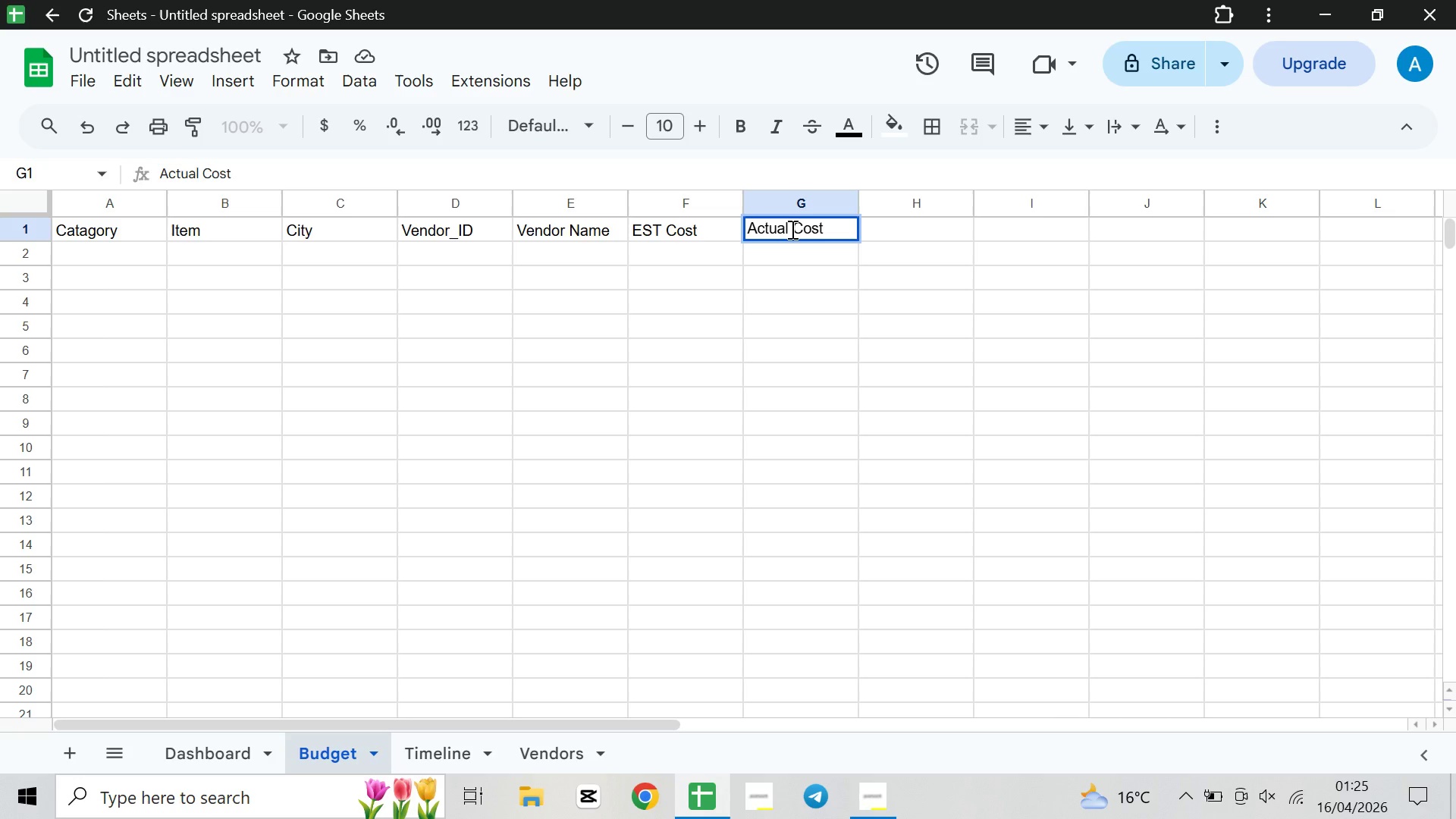 
left_click([119, 249])
 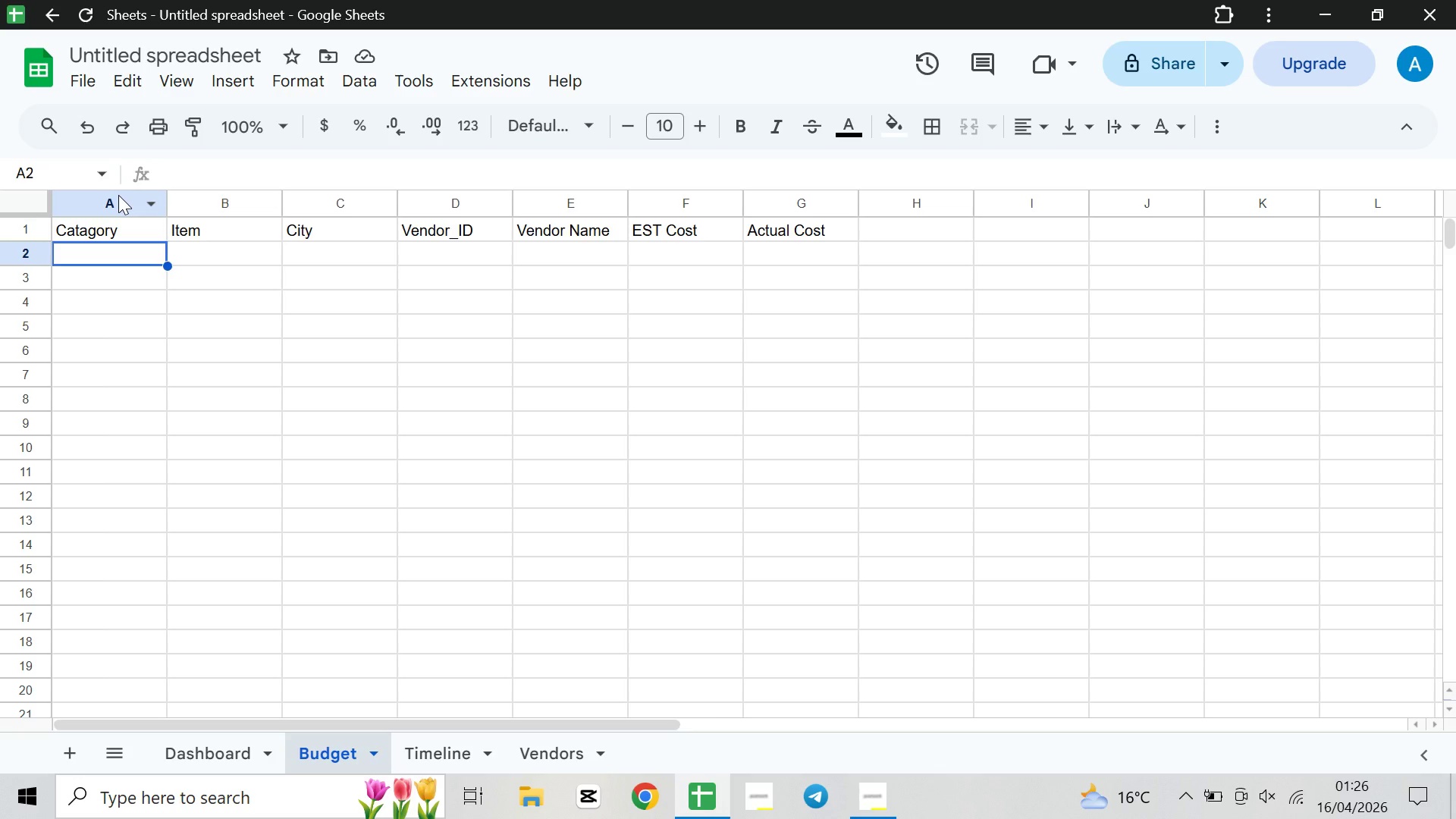 
wait(25.86)
 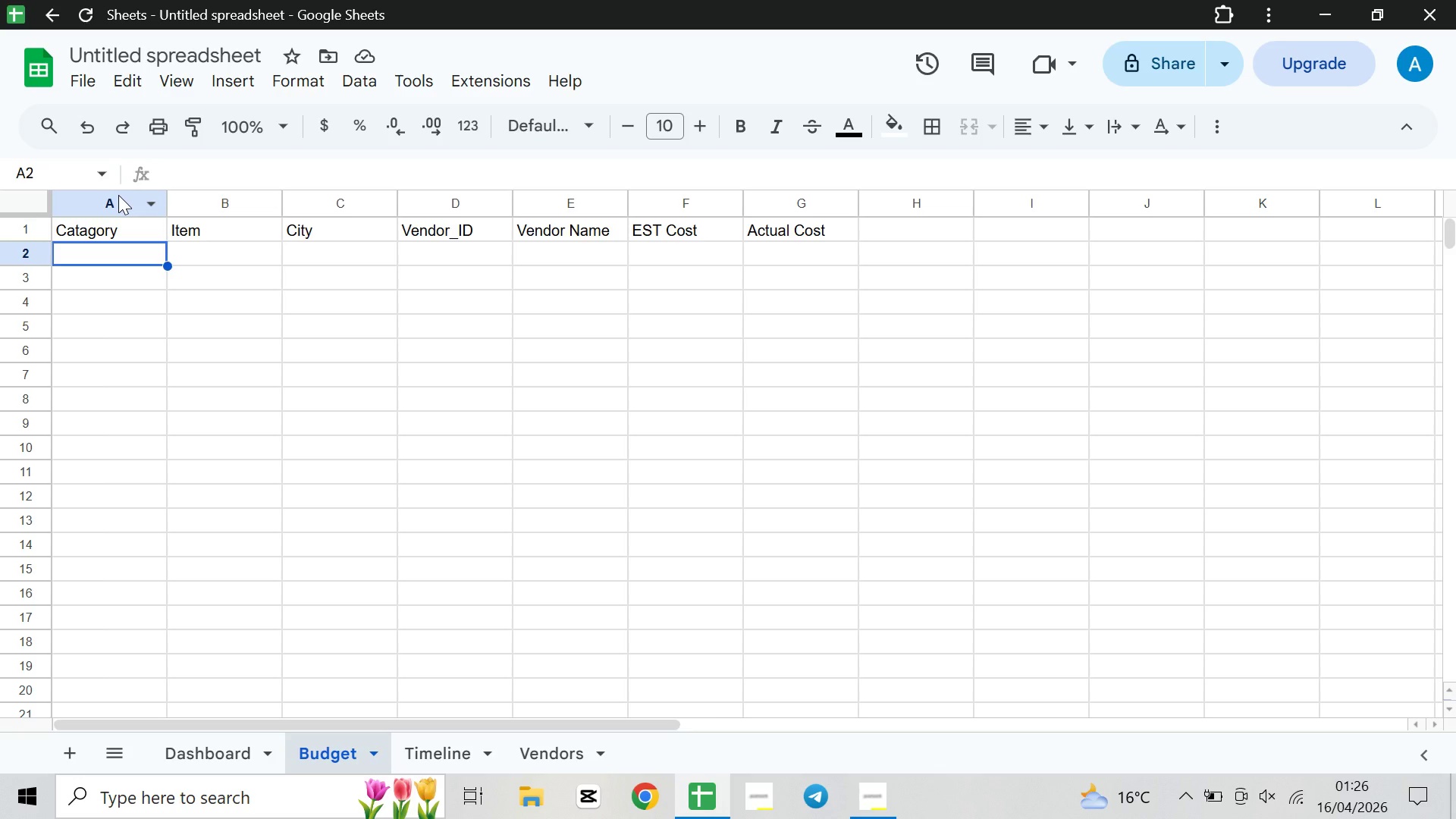 
left_click([563, 748])
 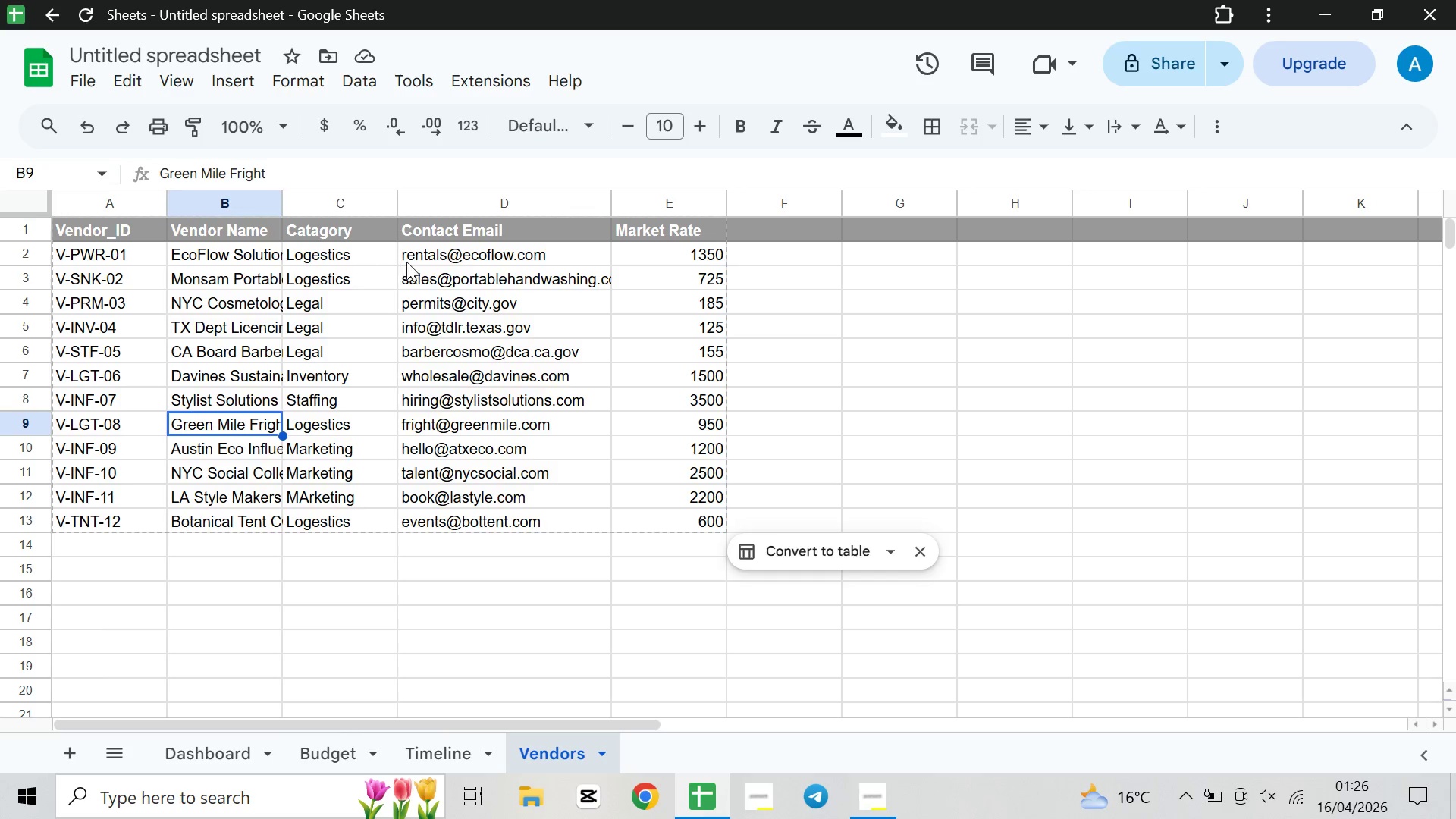 
left_click([443, 262])
 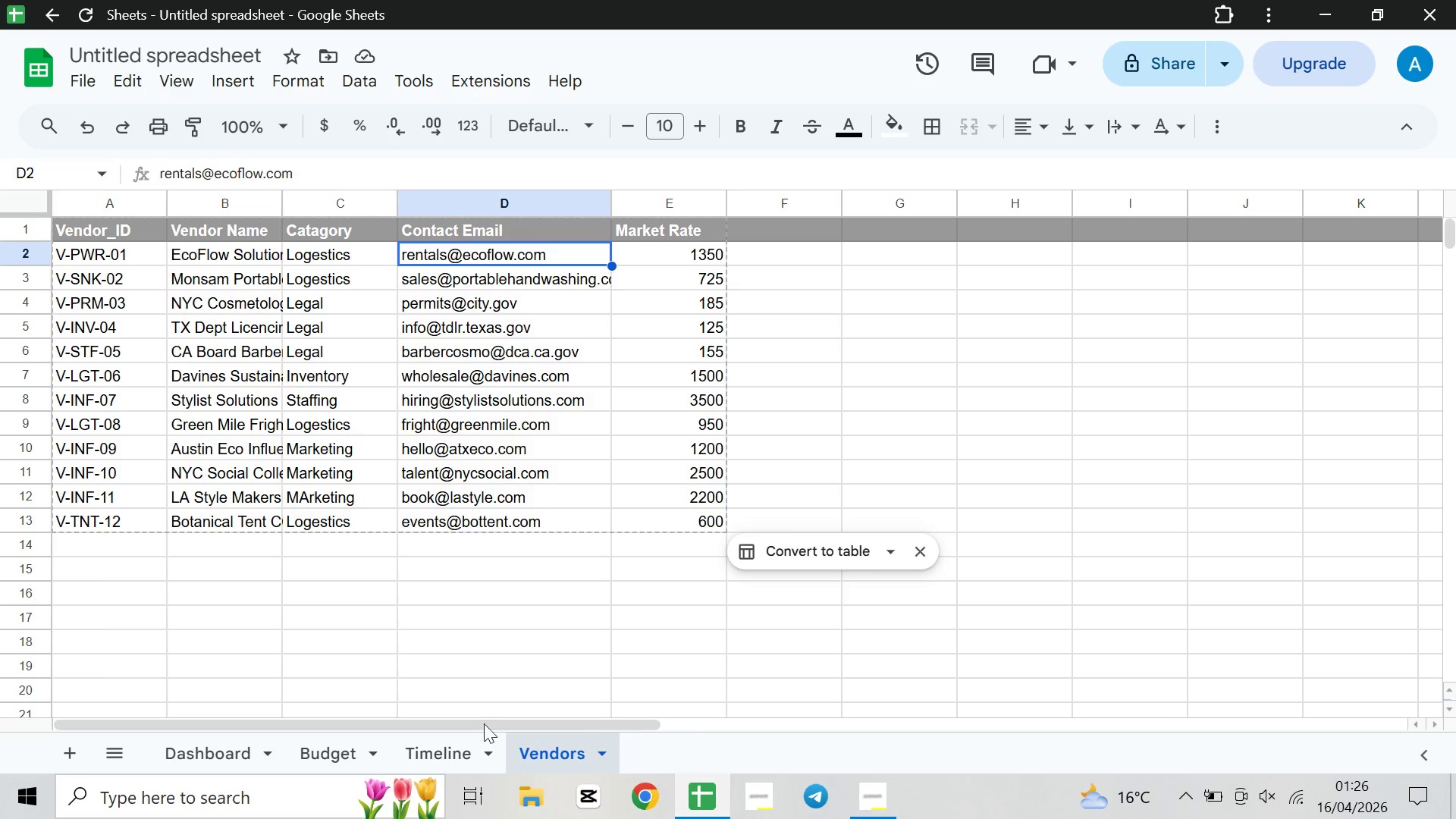 
left_click([353, 745])
 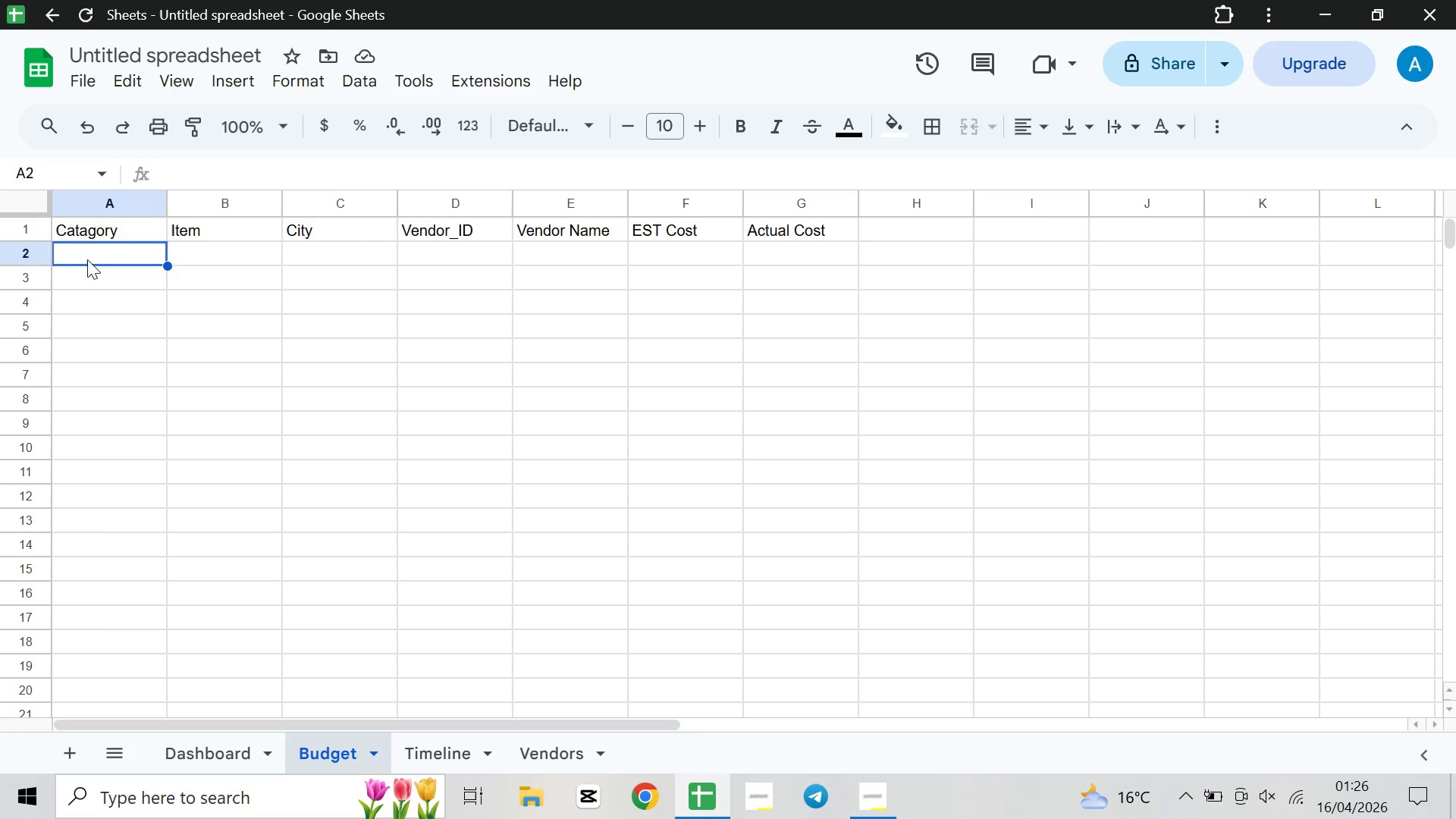 
wait(18.81)
 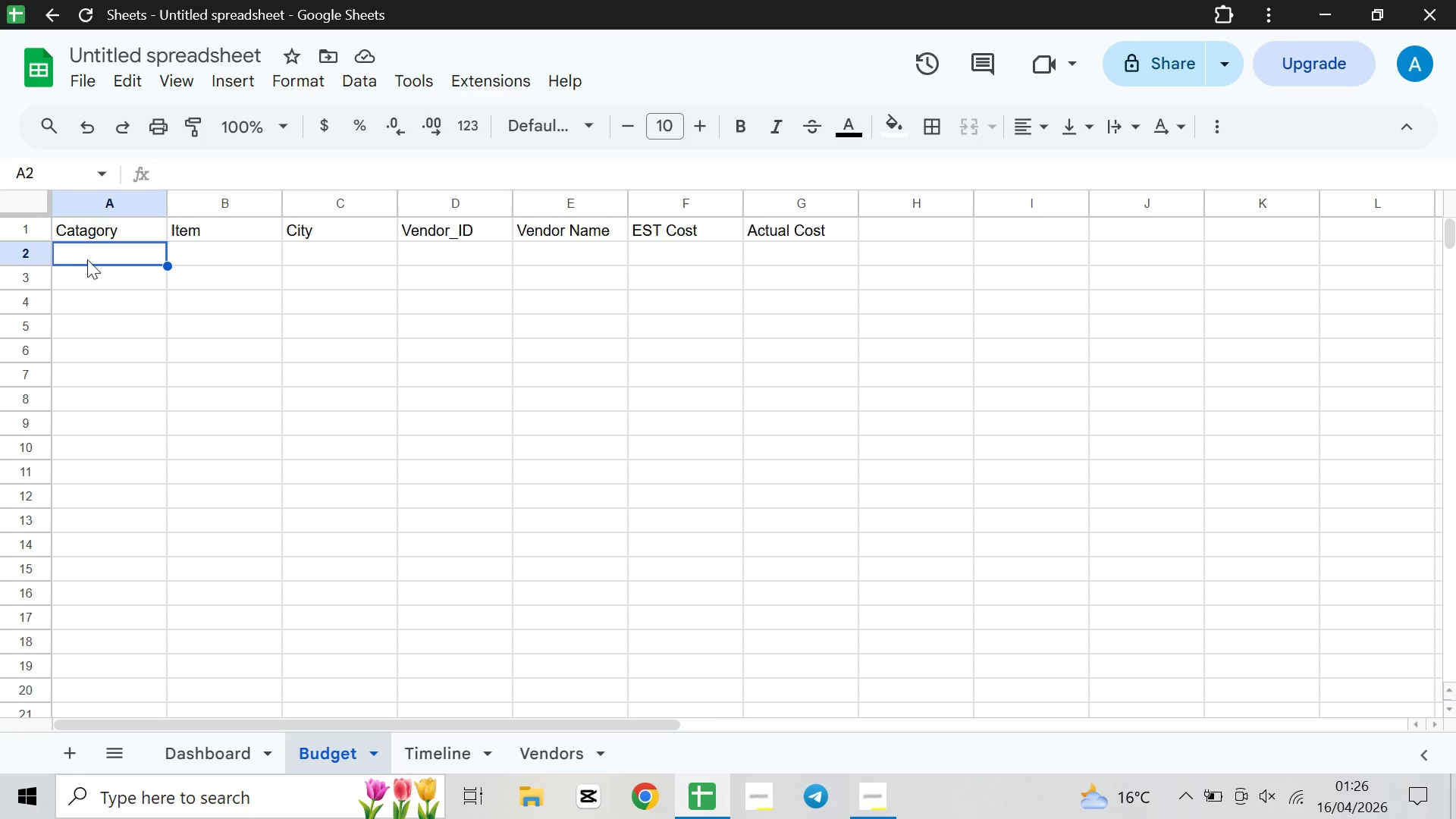 
double_click([91, 259])
 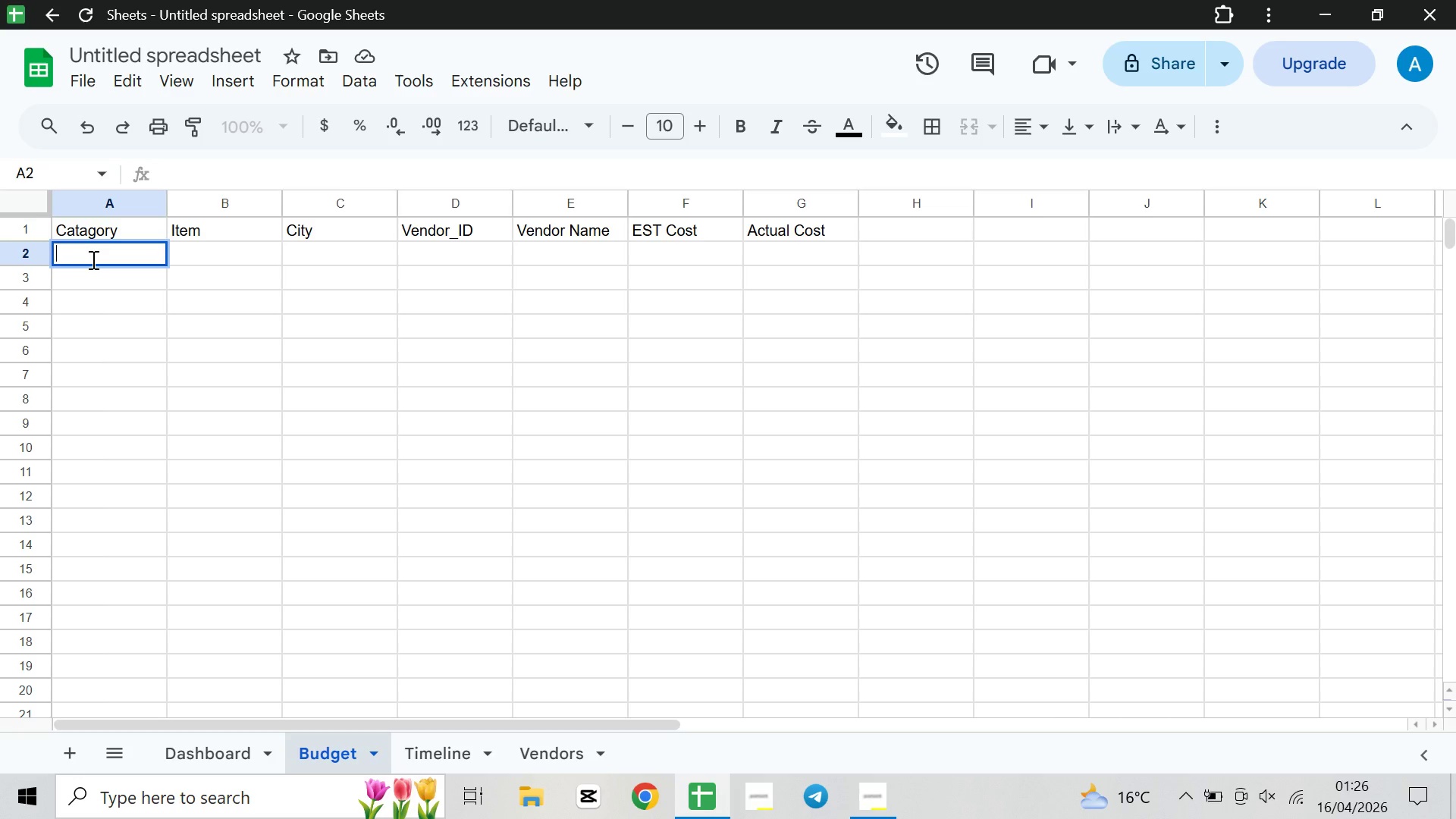 
wait(31.88)
 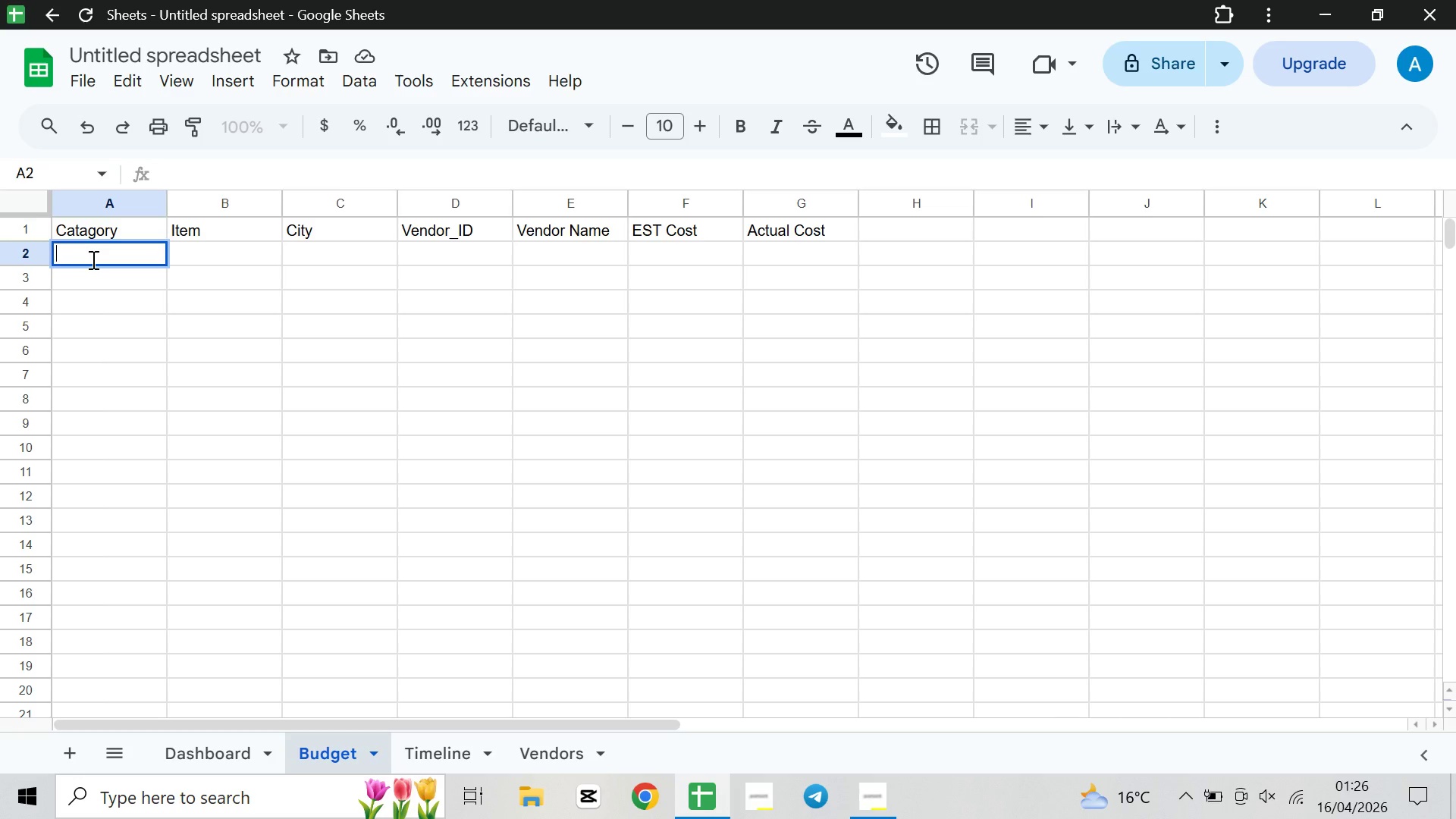 
double_click([93, 254])
 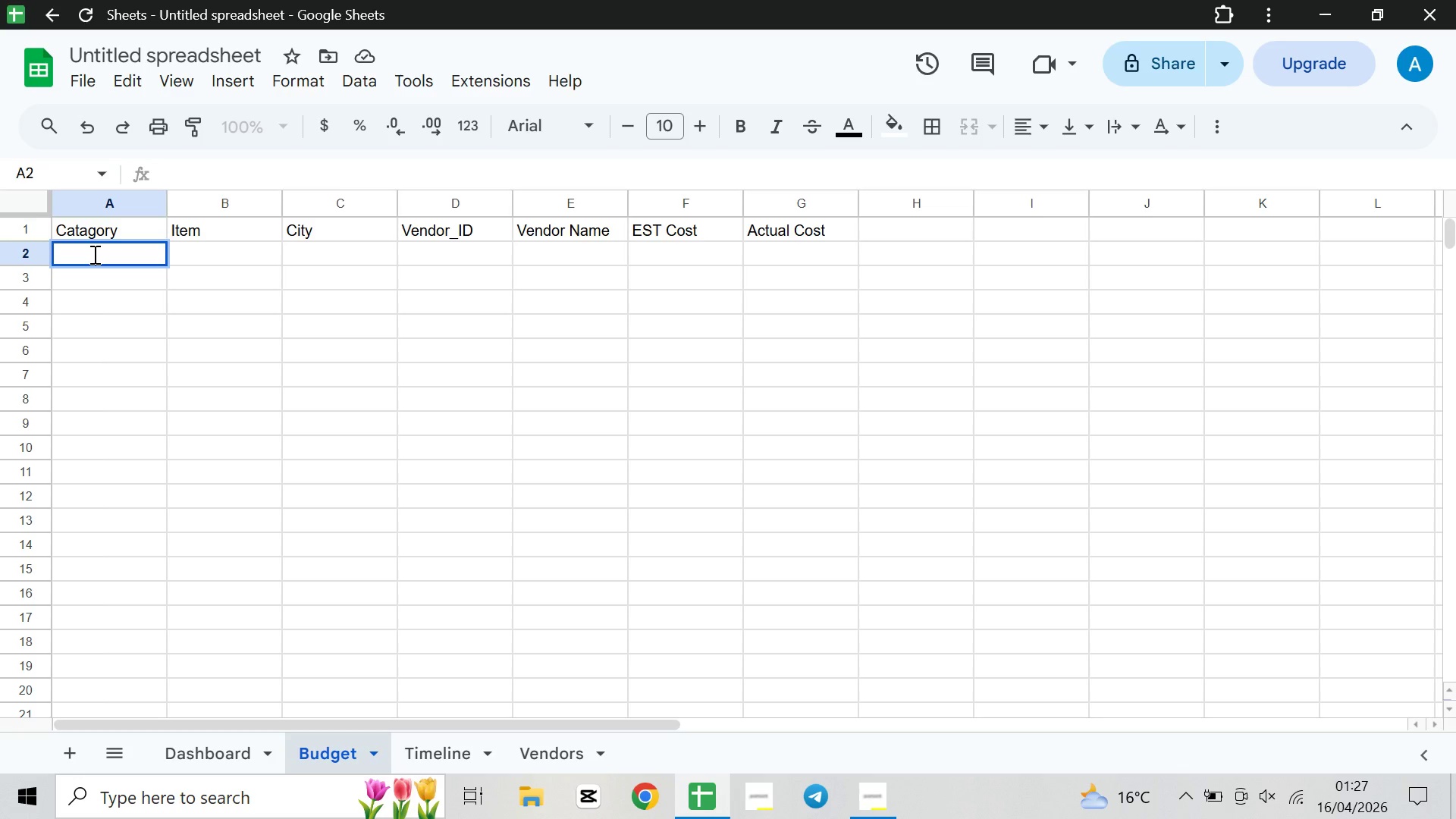 
wait(5.31)
 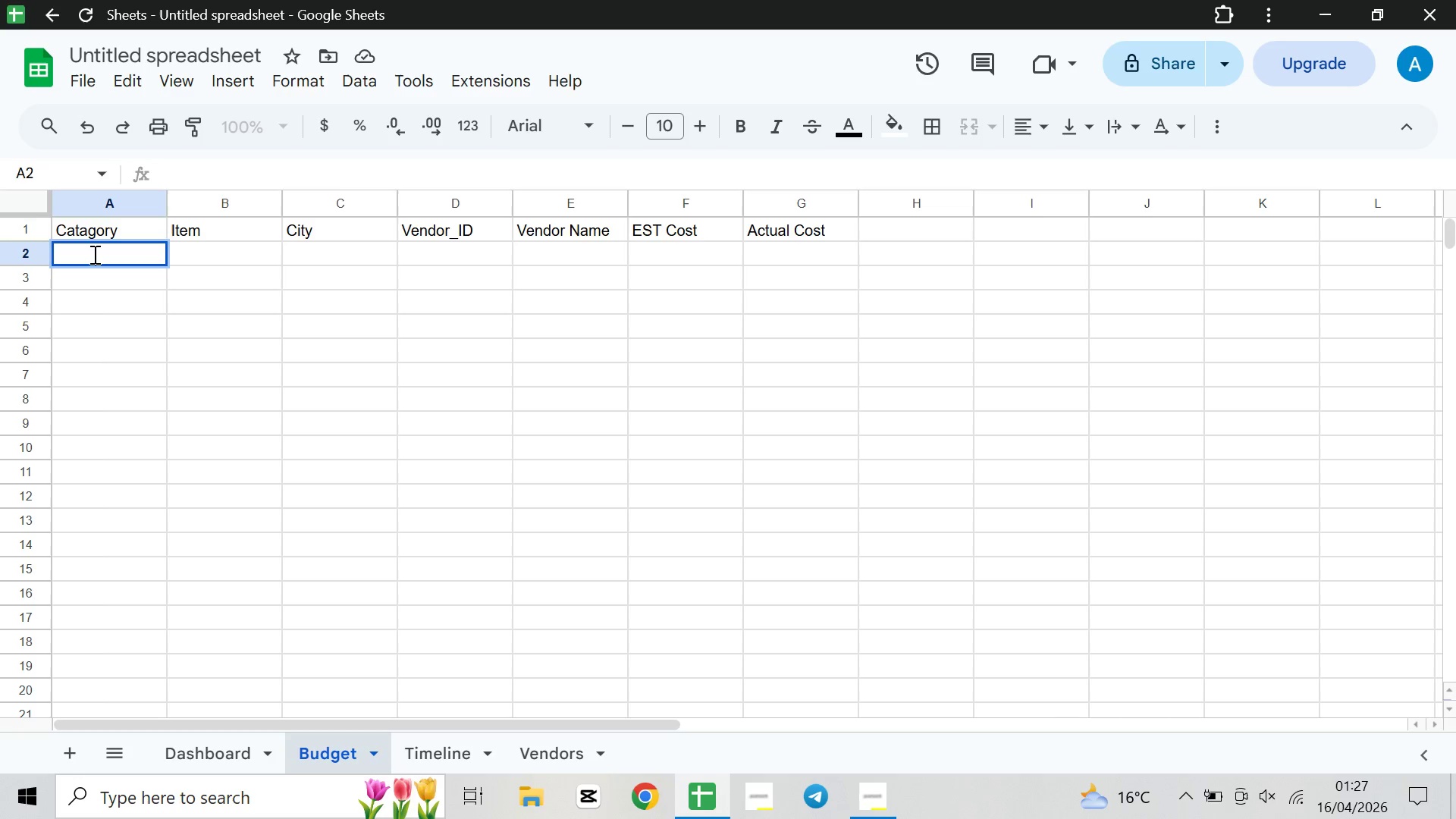 
type(Logestics)
 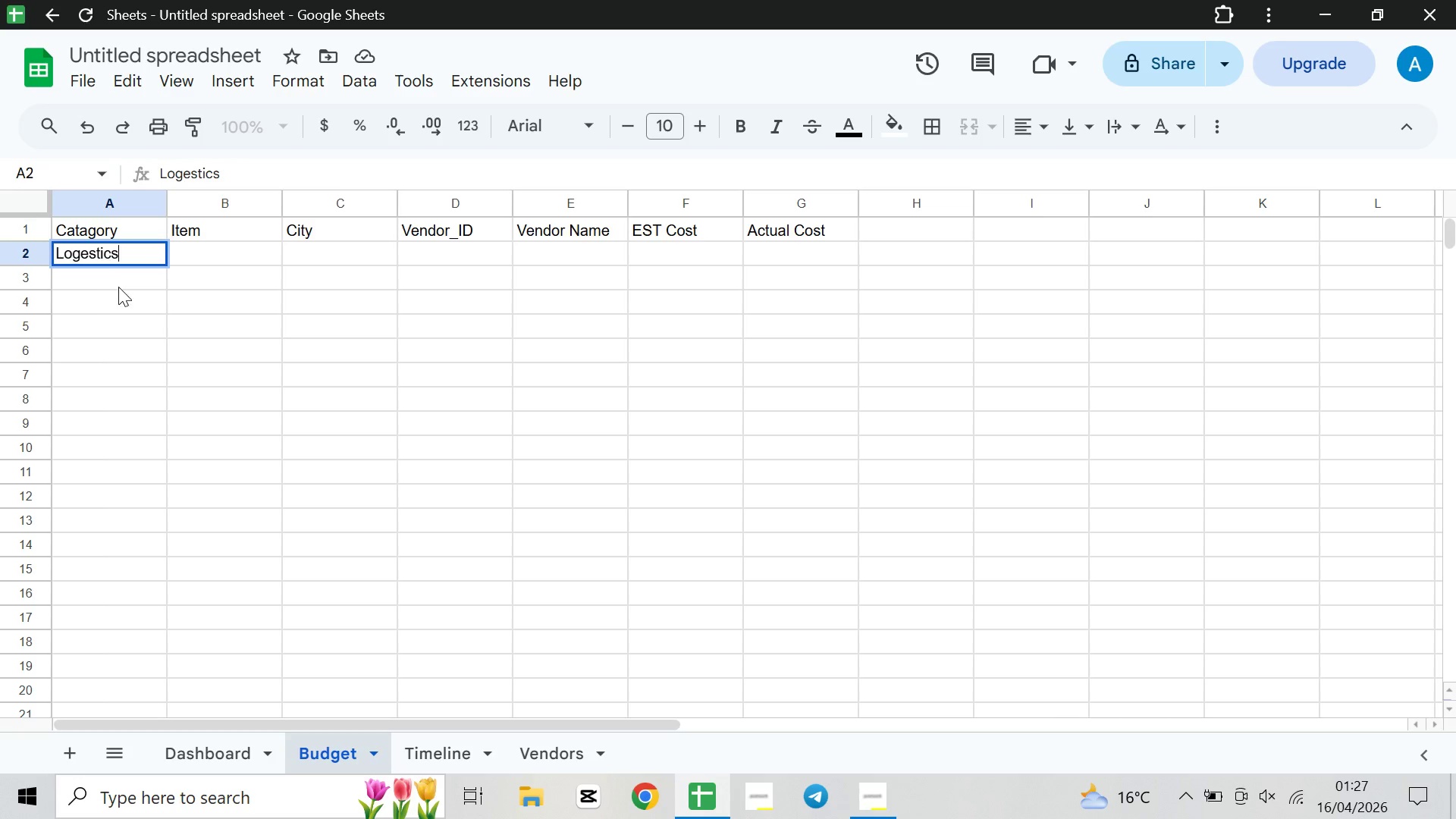 
left_click([121, 281])
 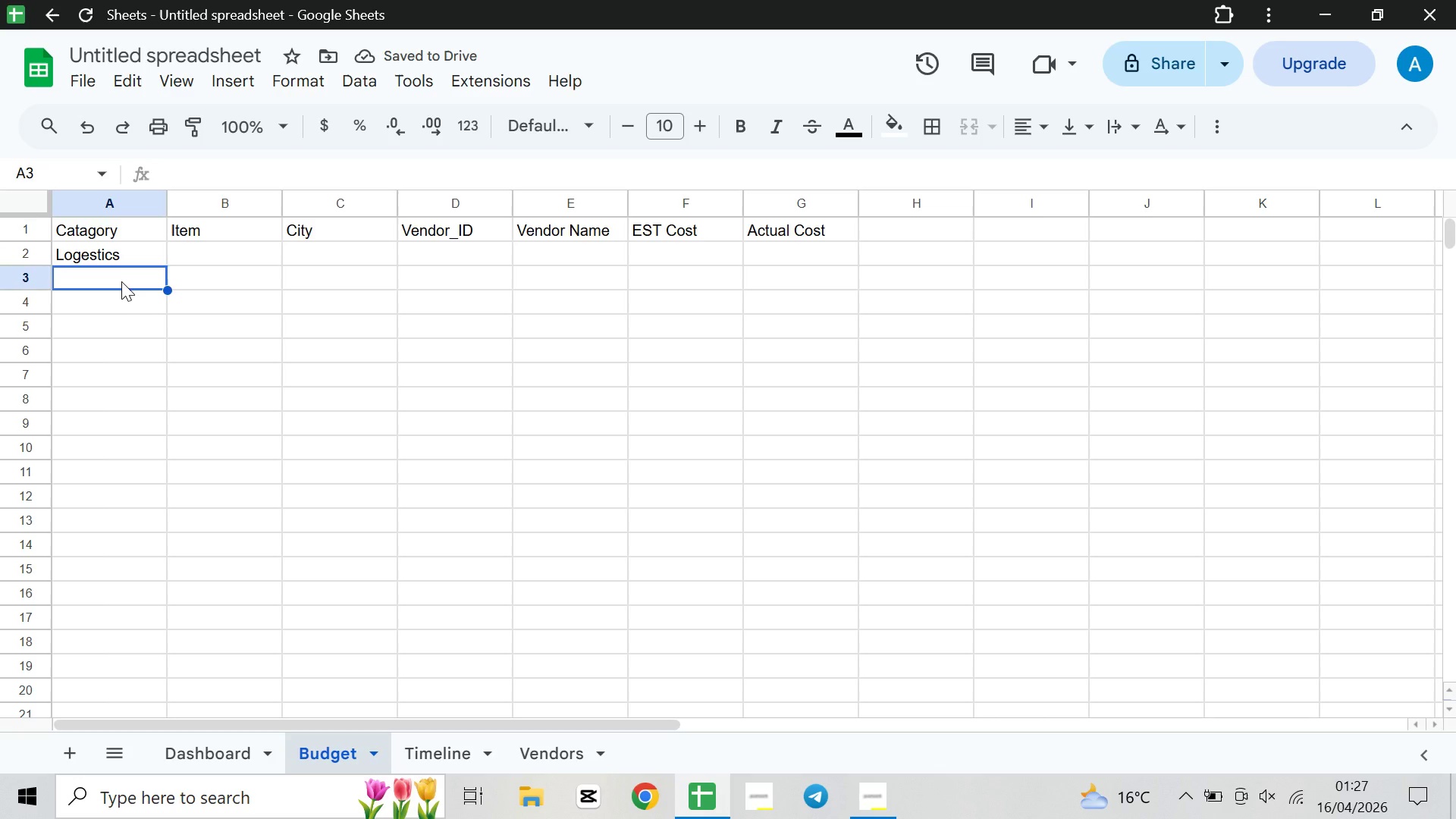 
type(Logestics)
 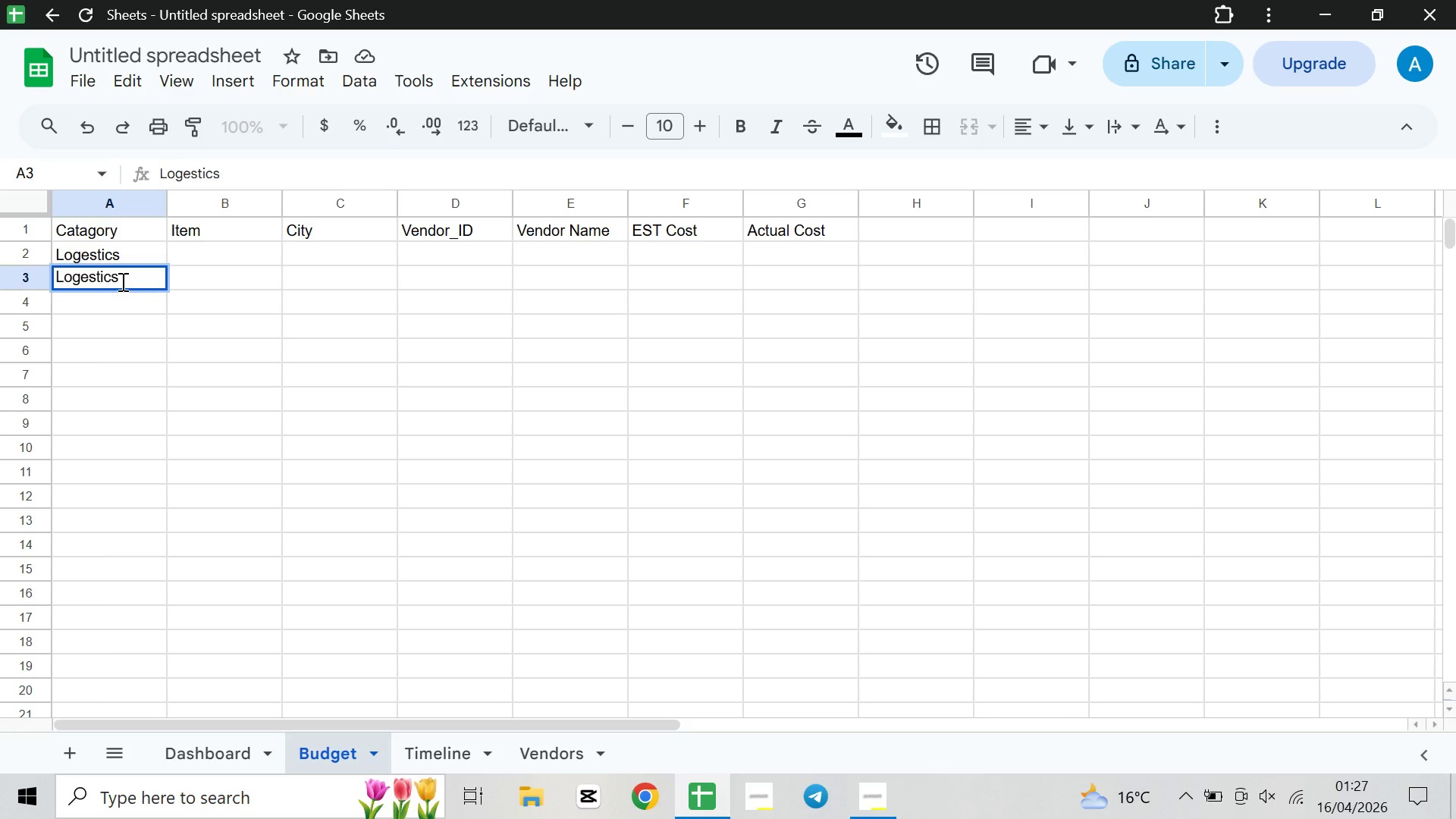 
key(ArrowDown)
 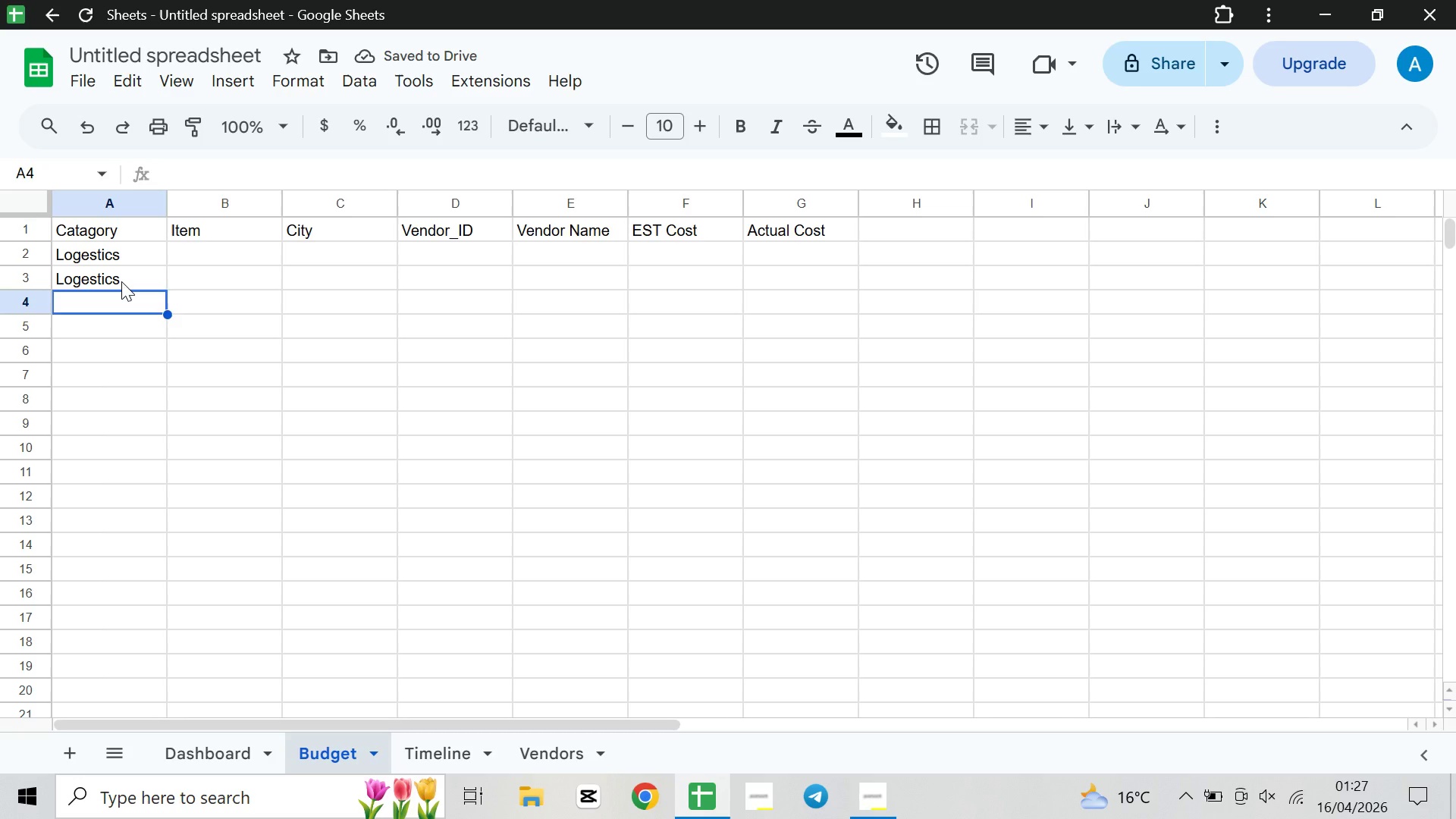 
type(Mae)
key(Backspace)
type(rketing)
 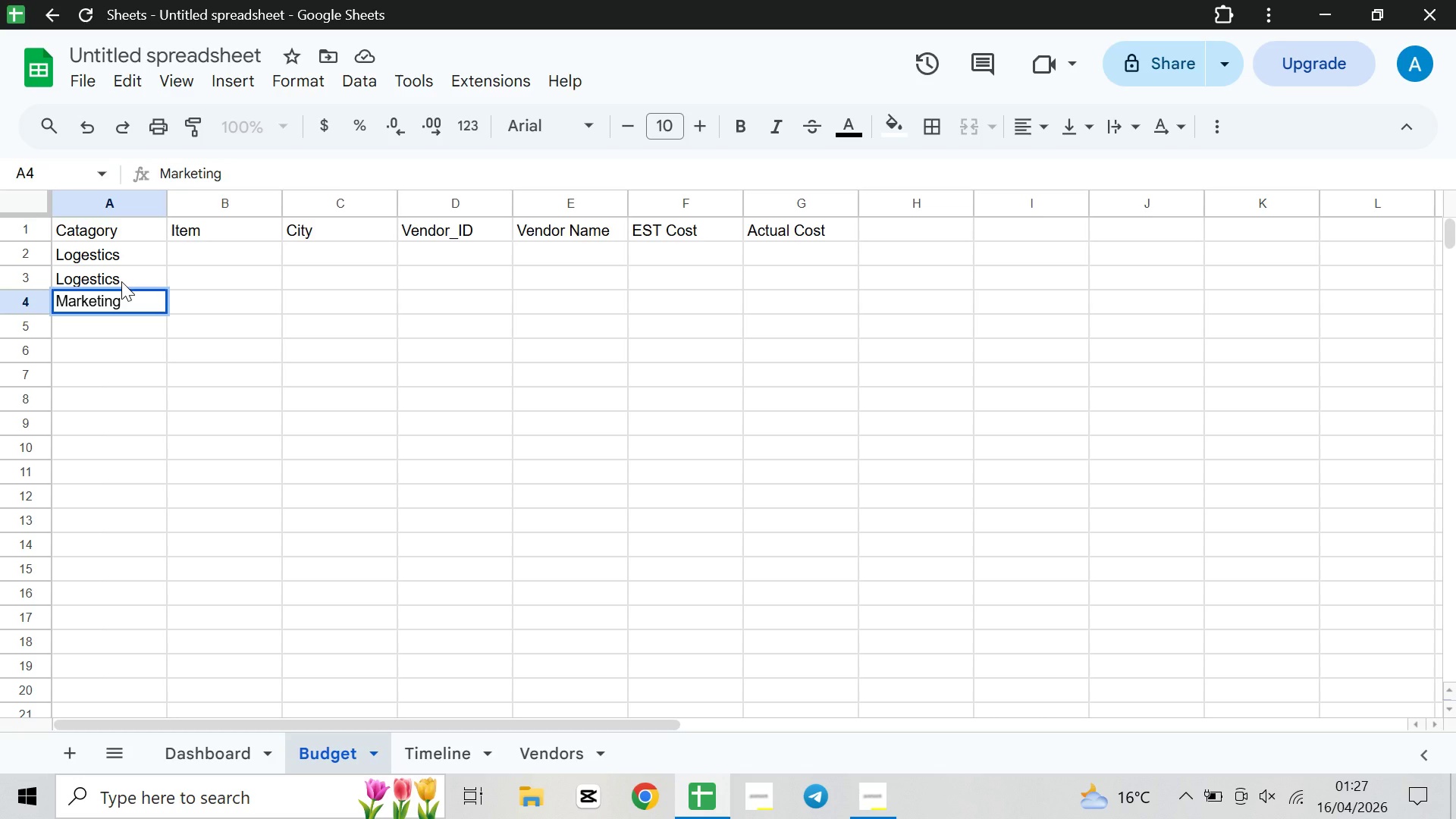 
key(ArrowDown)
 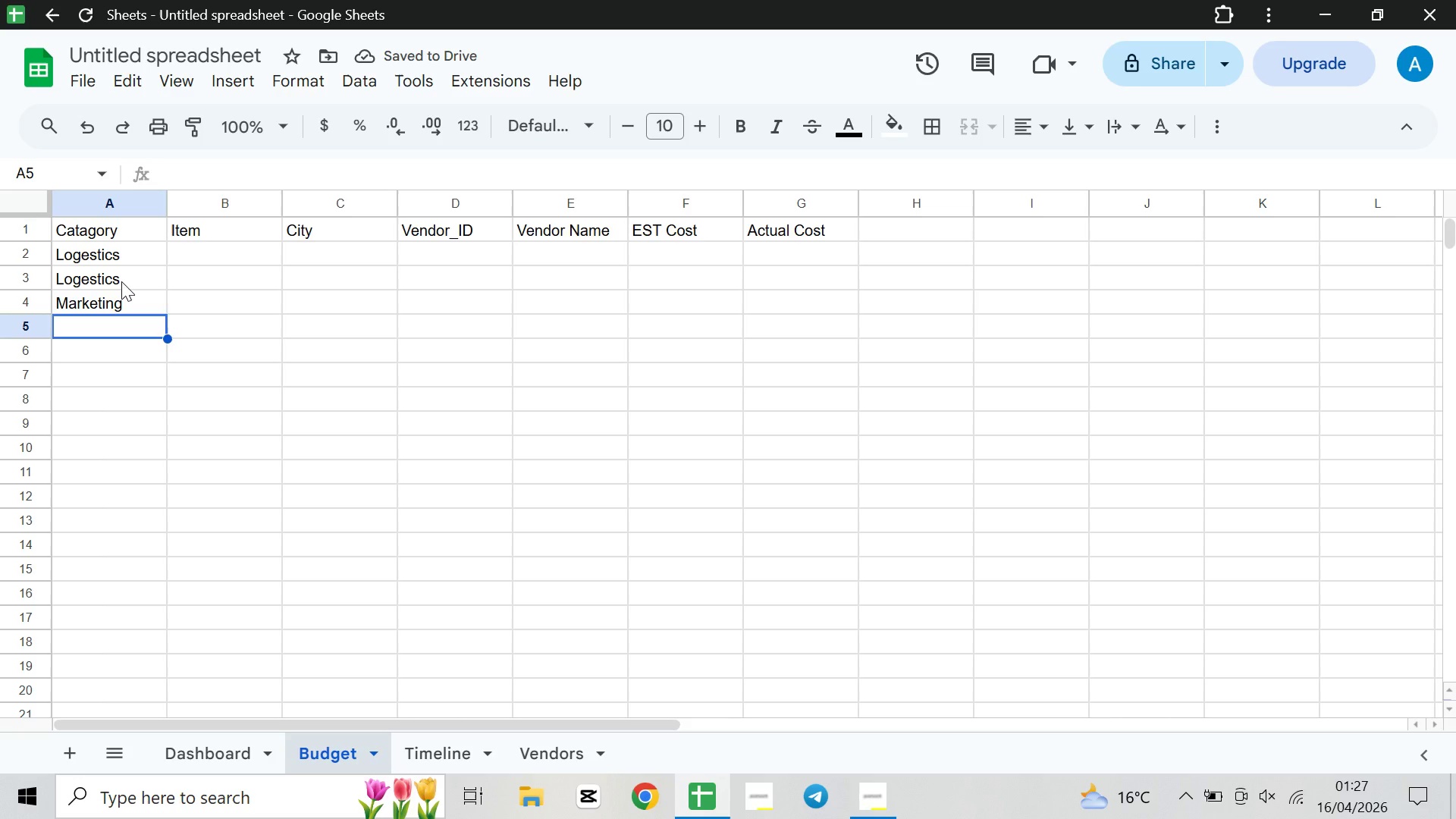 
type(Legal)
 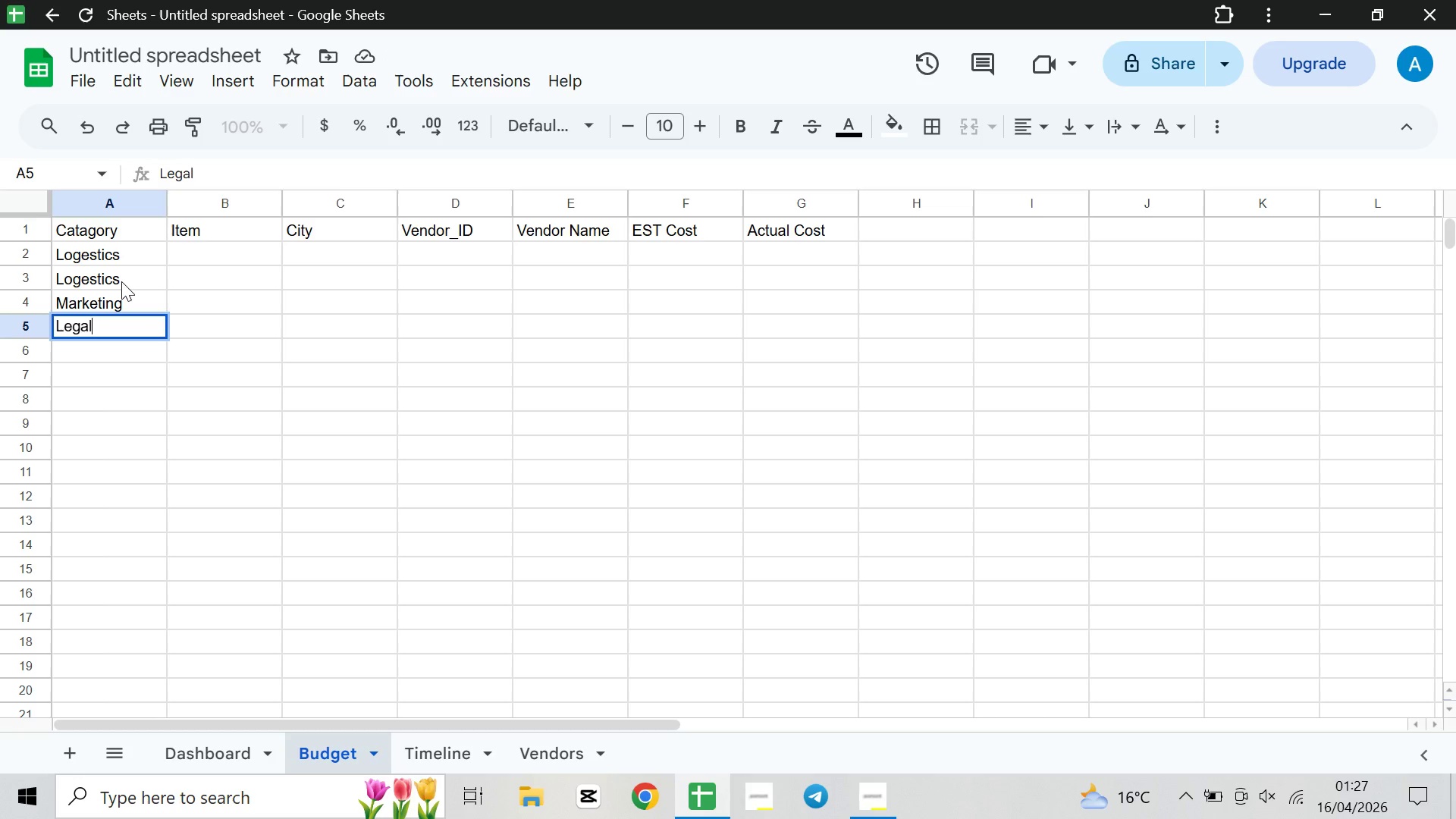 
key(ArrowDown)
 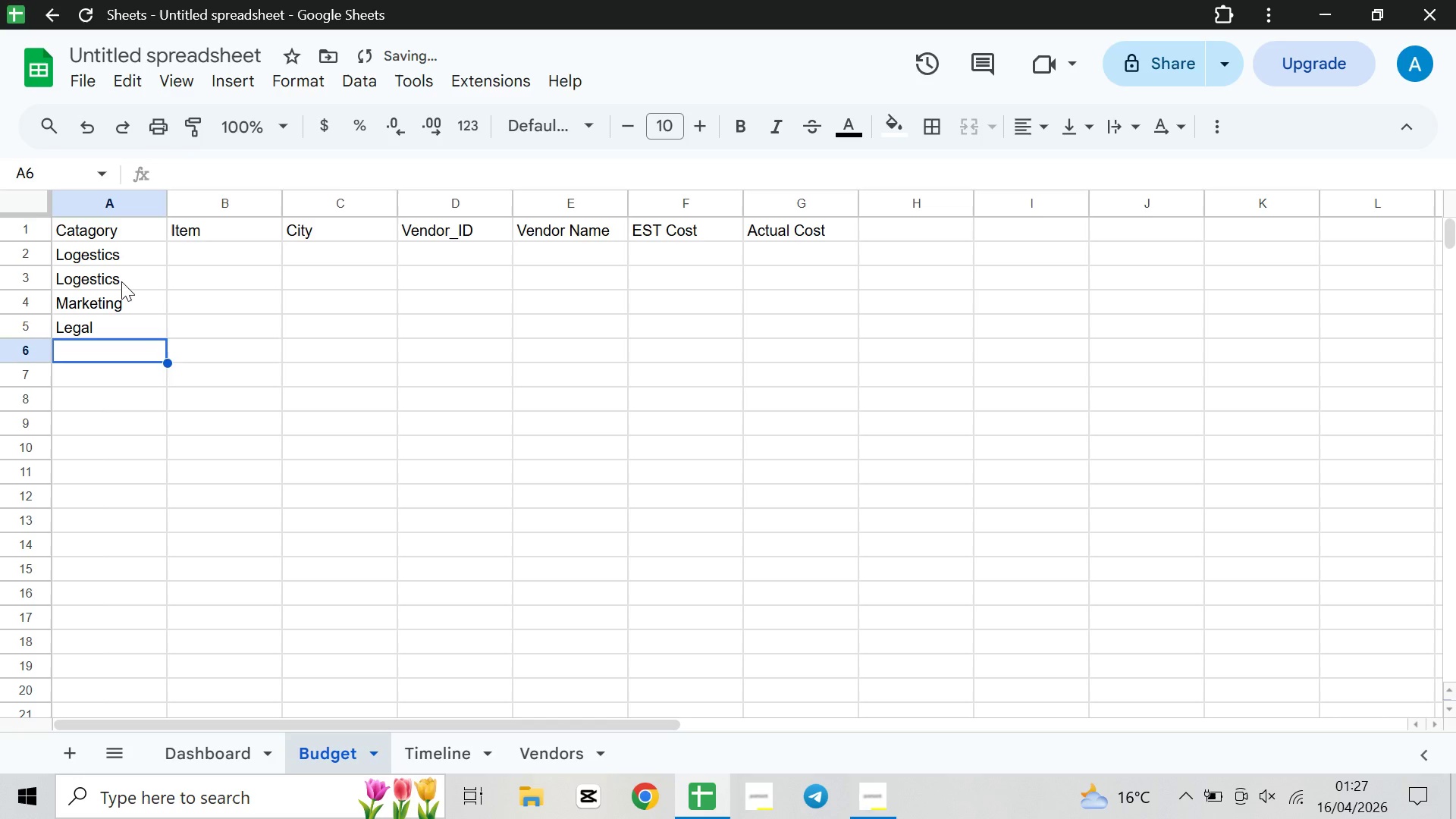 
type(Lo)
 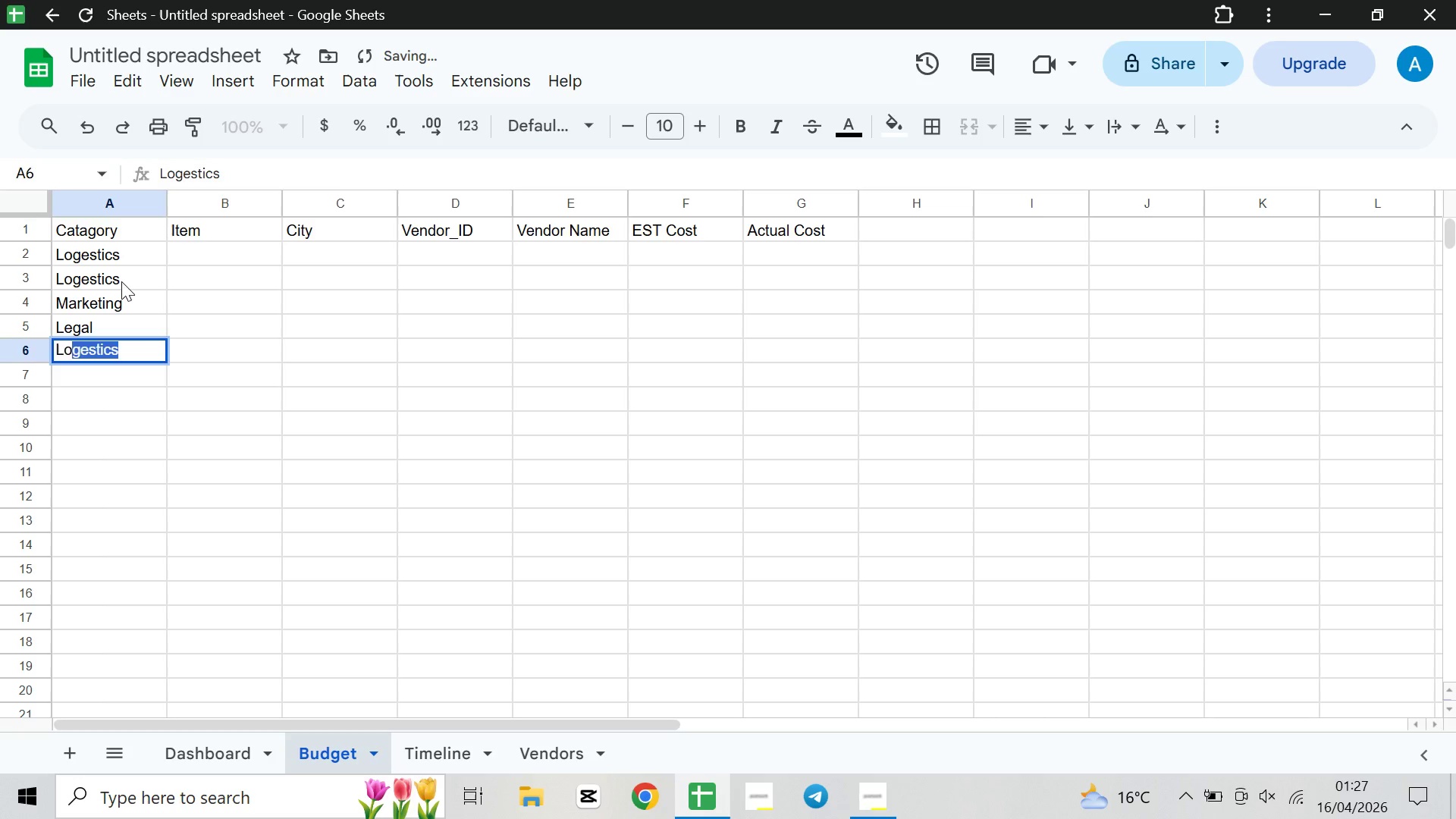 
key(ArrowDown)
 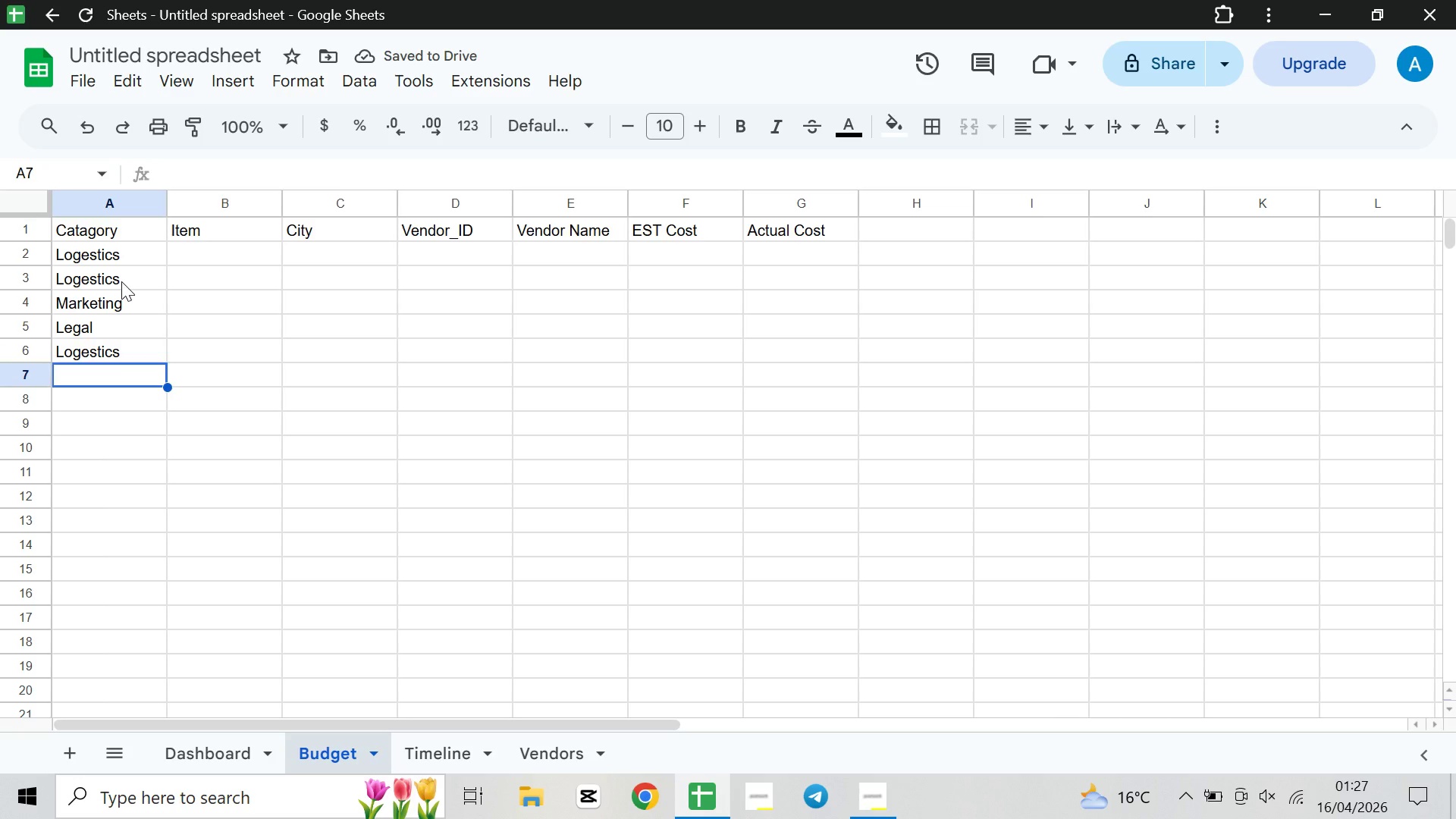 
type(Lo)
 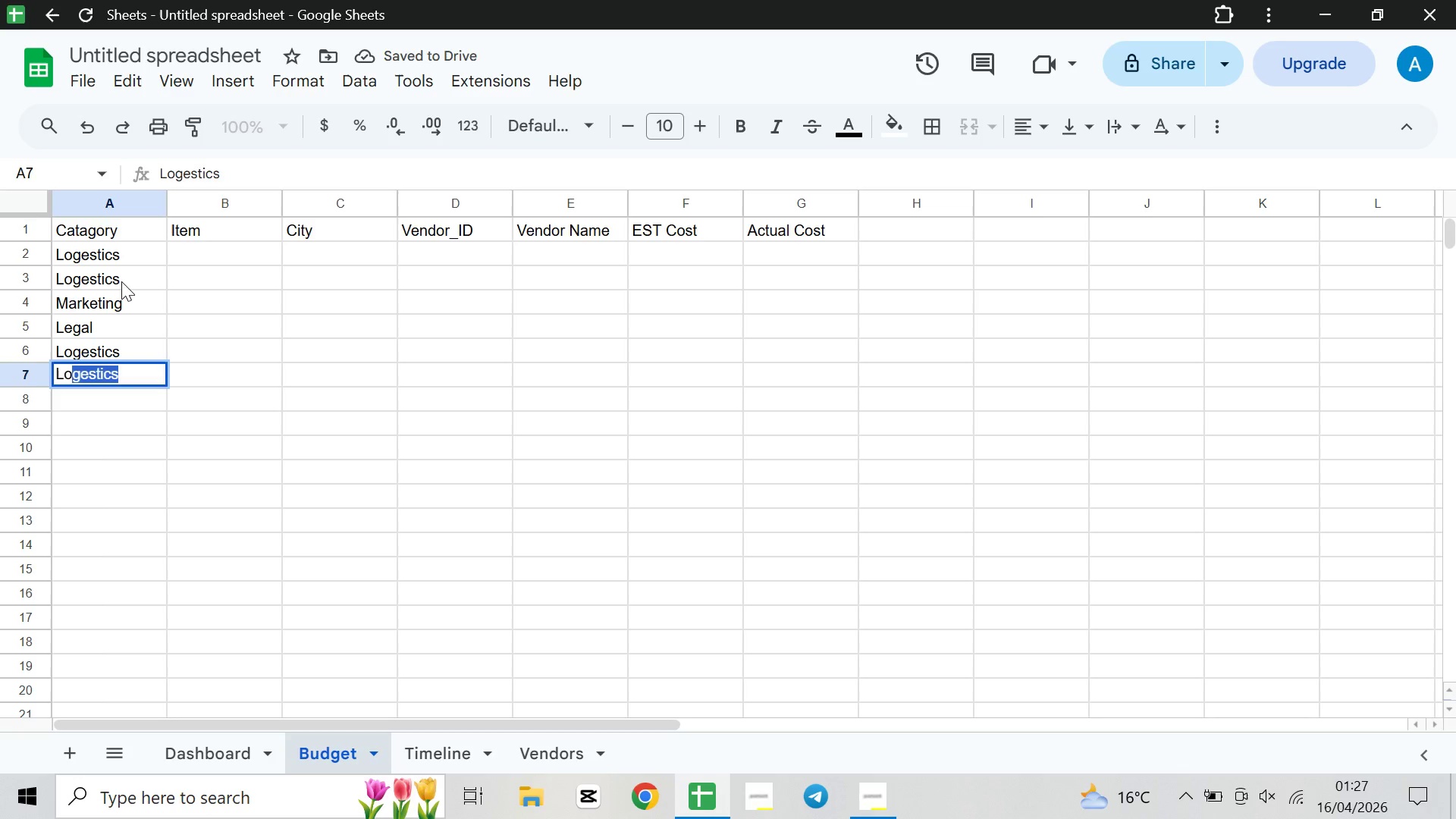 
key(ArrowDown)
 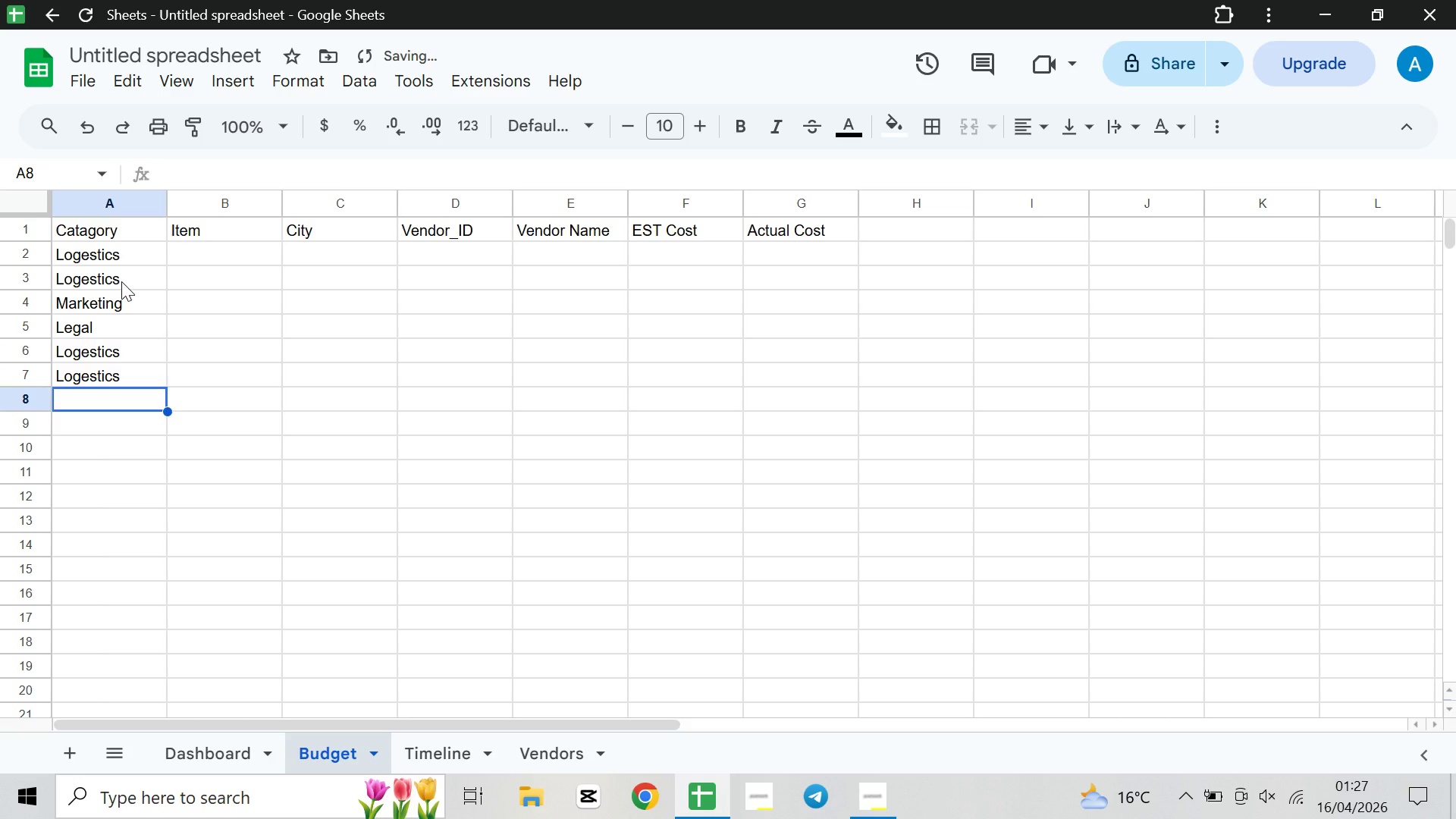 
key(Shift+ShiftLeft)
 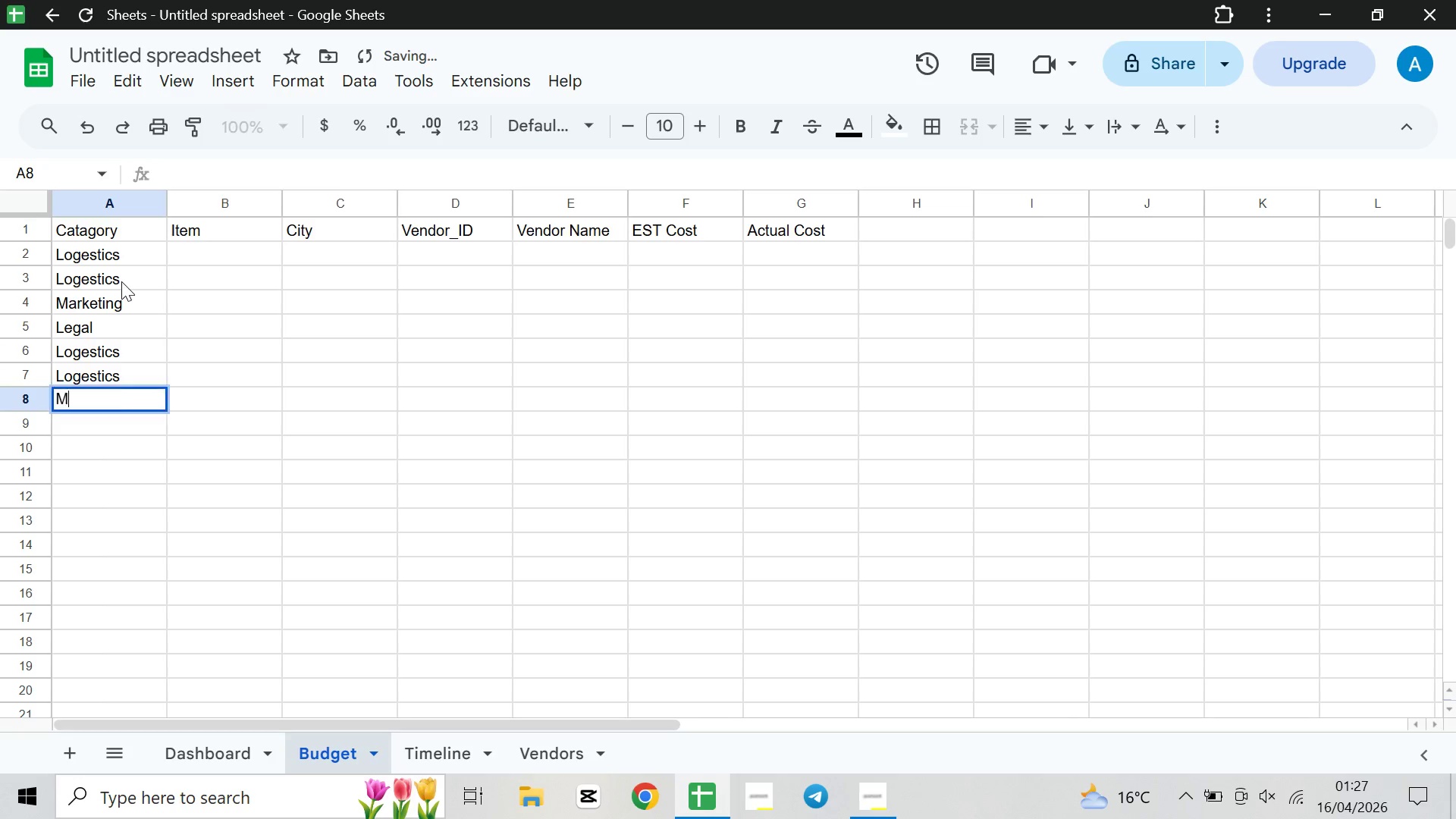 
key(Shift+M)
 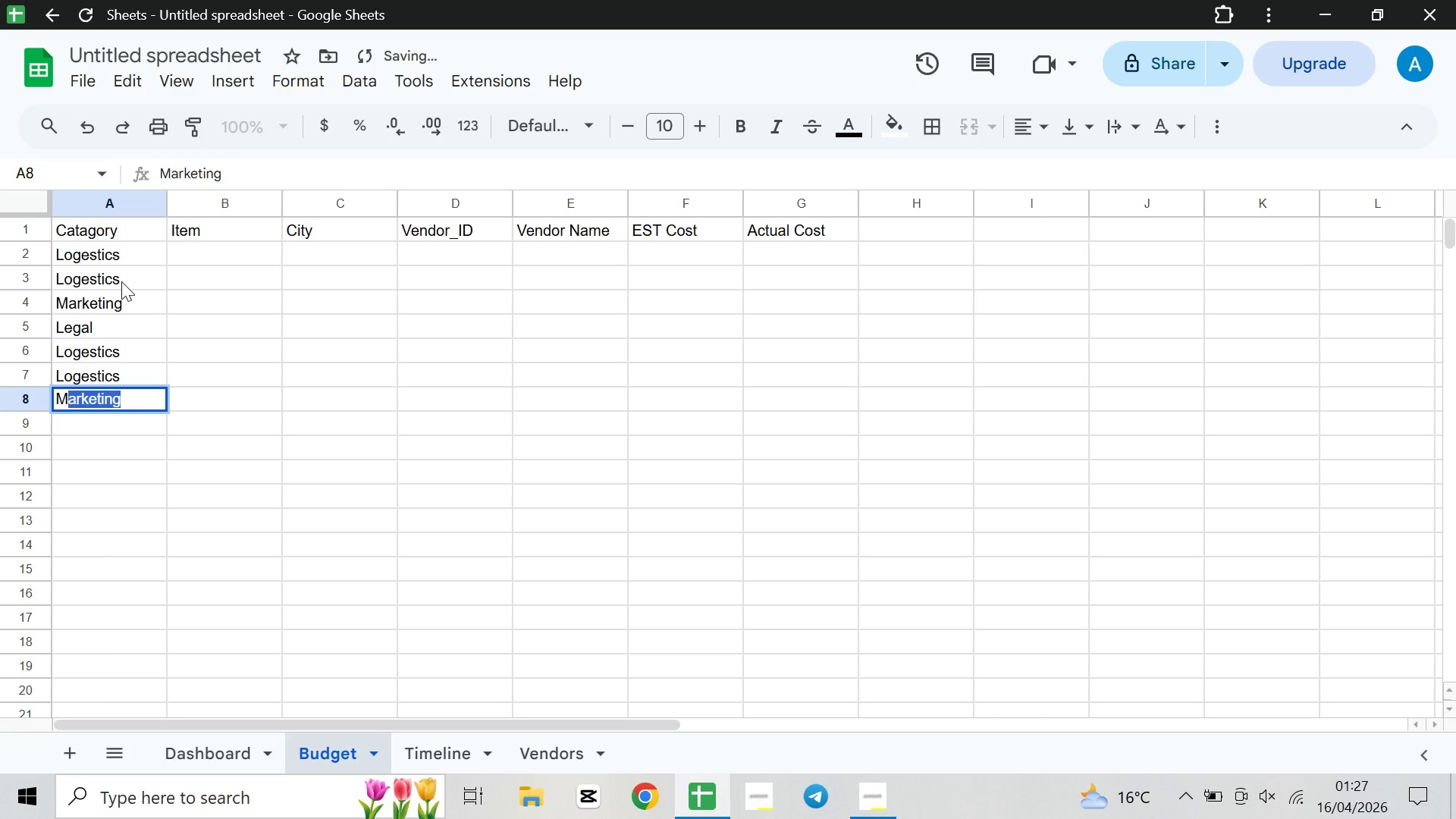 
key(ArrowDown)
 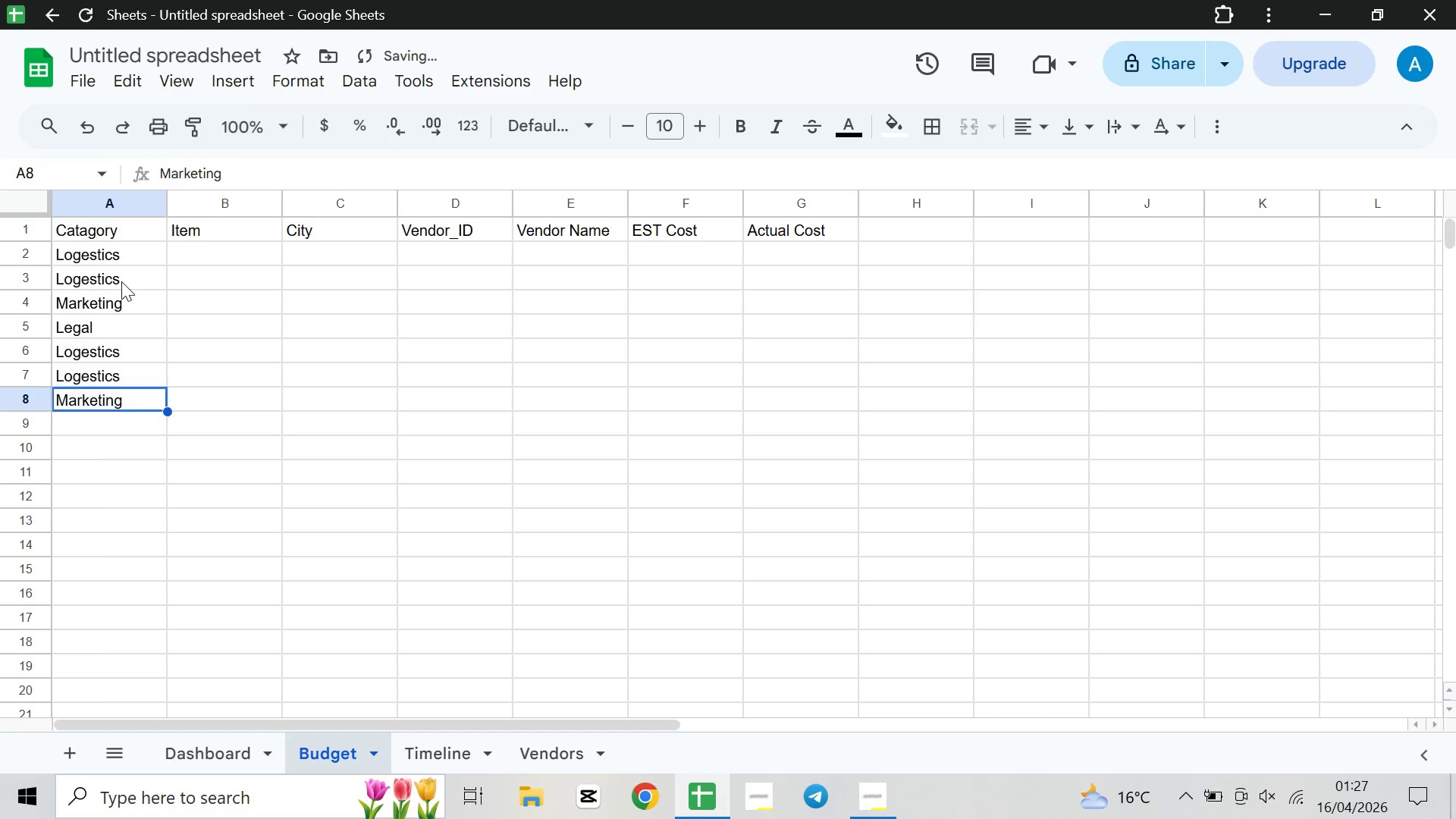 
key(ArrowUp)
 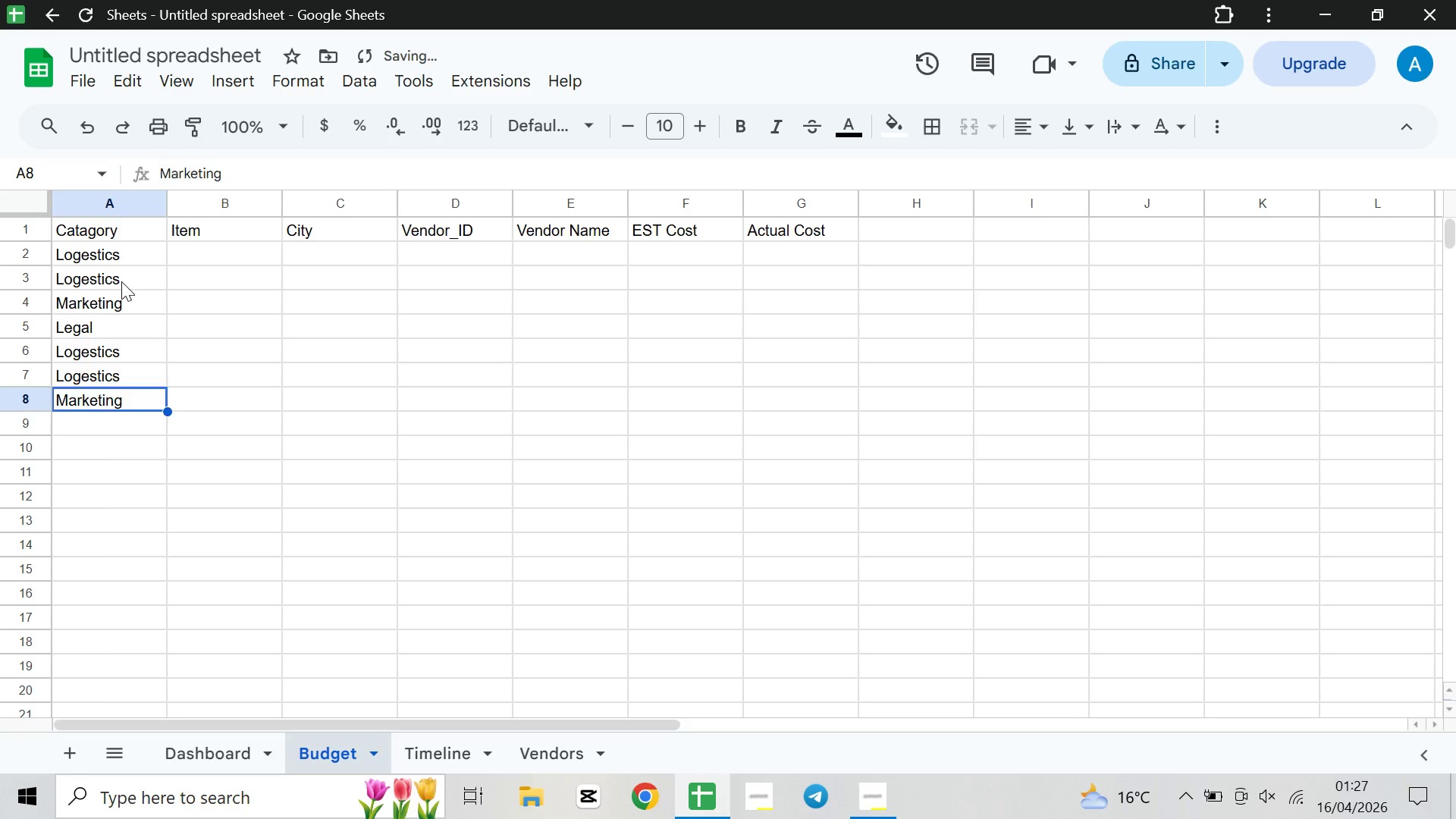 
key(ArrowDown)
 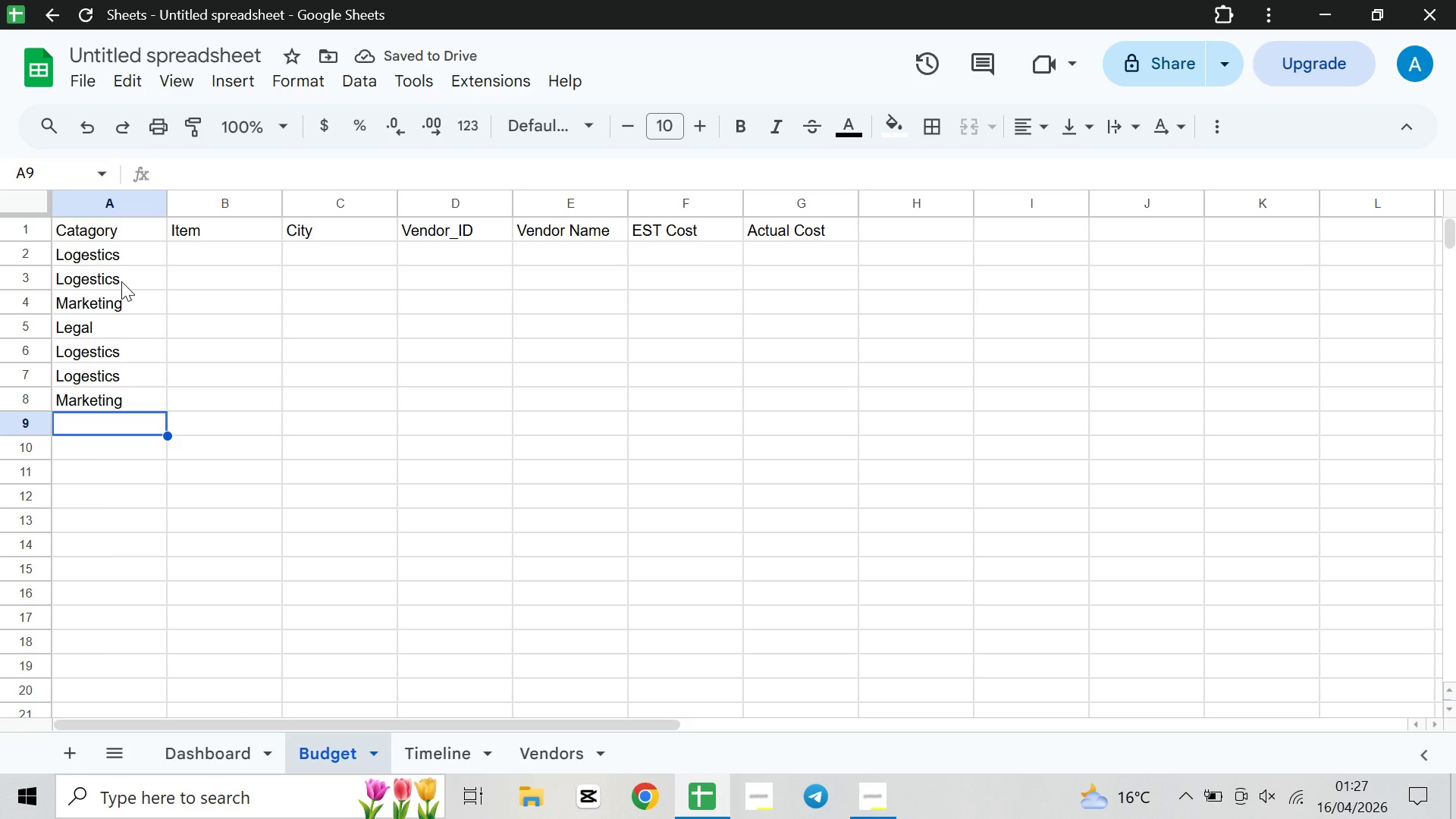 
type(Le)
 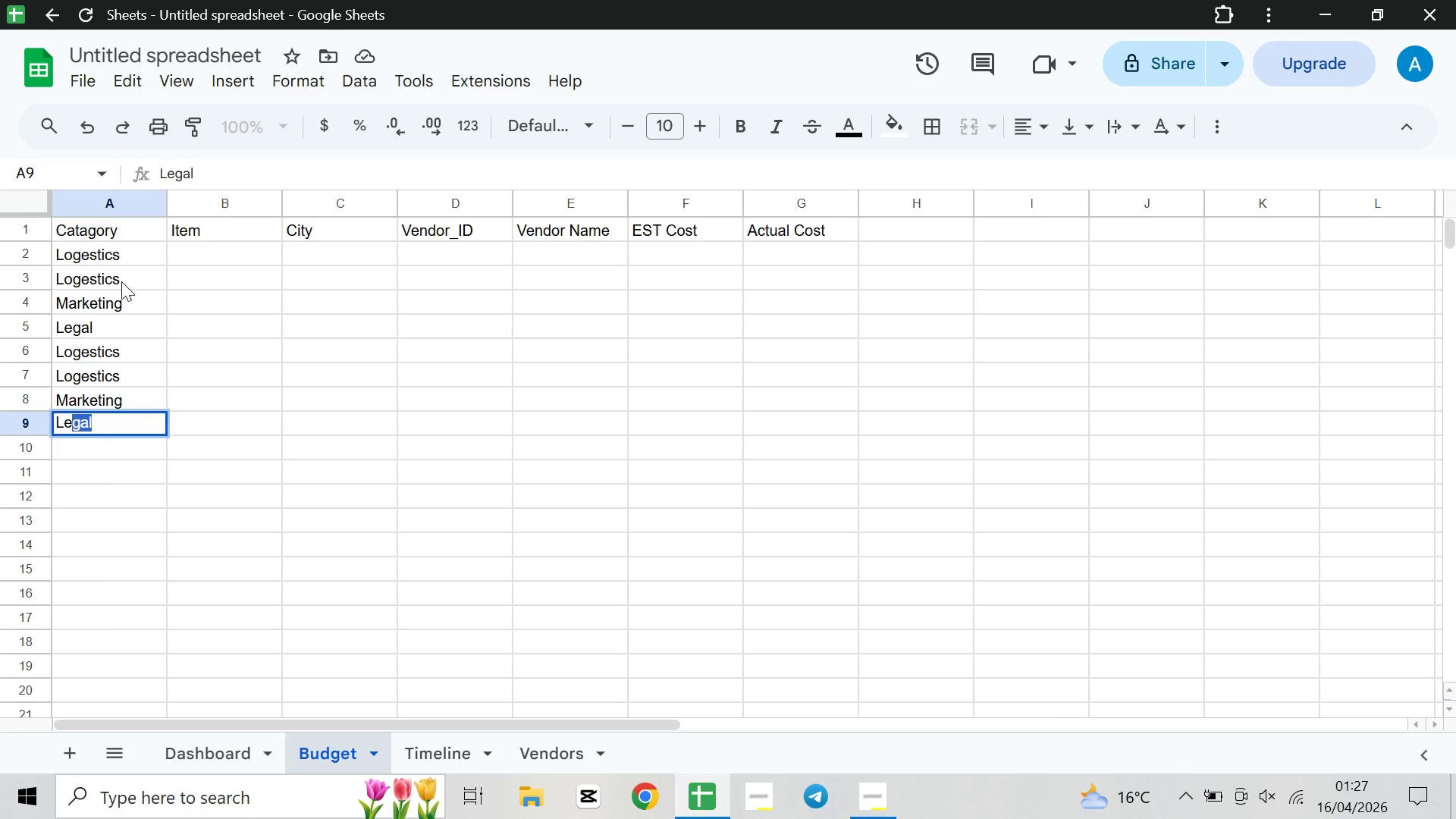 
key(ArrowDown)
 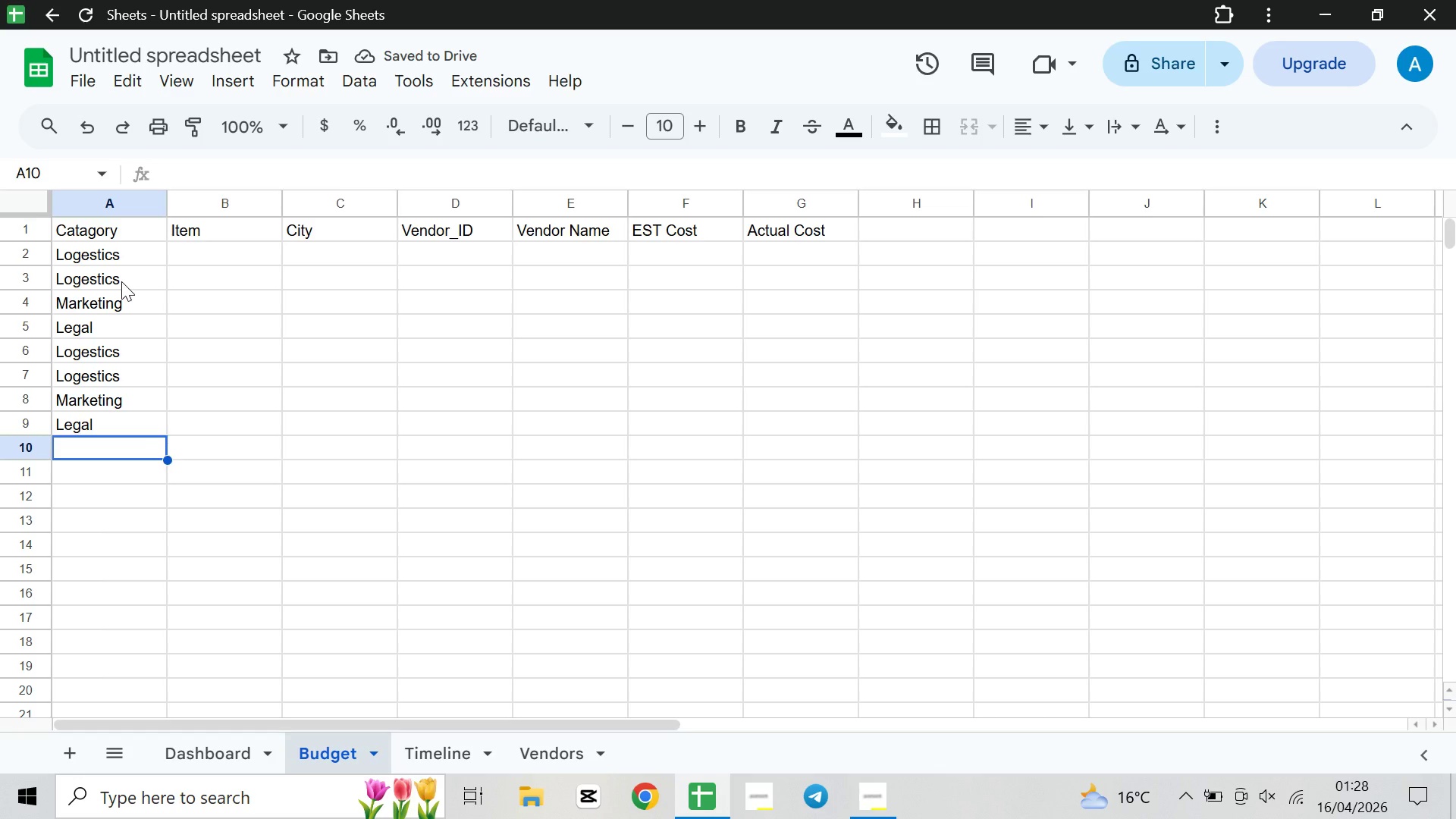 
wait(6.7)
 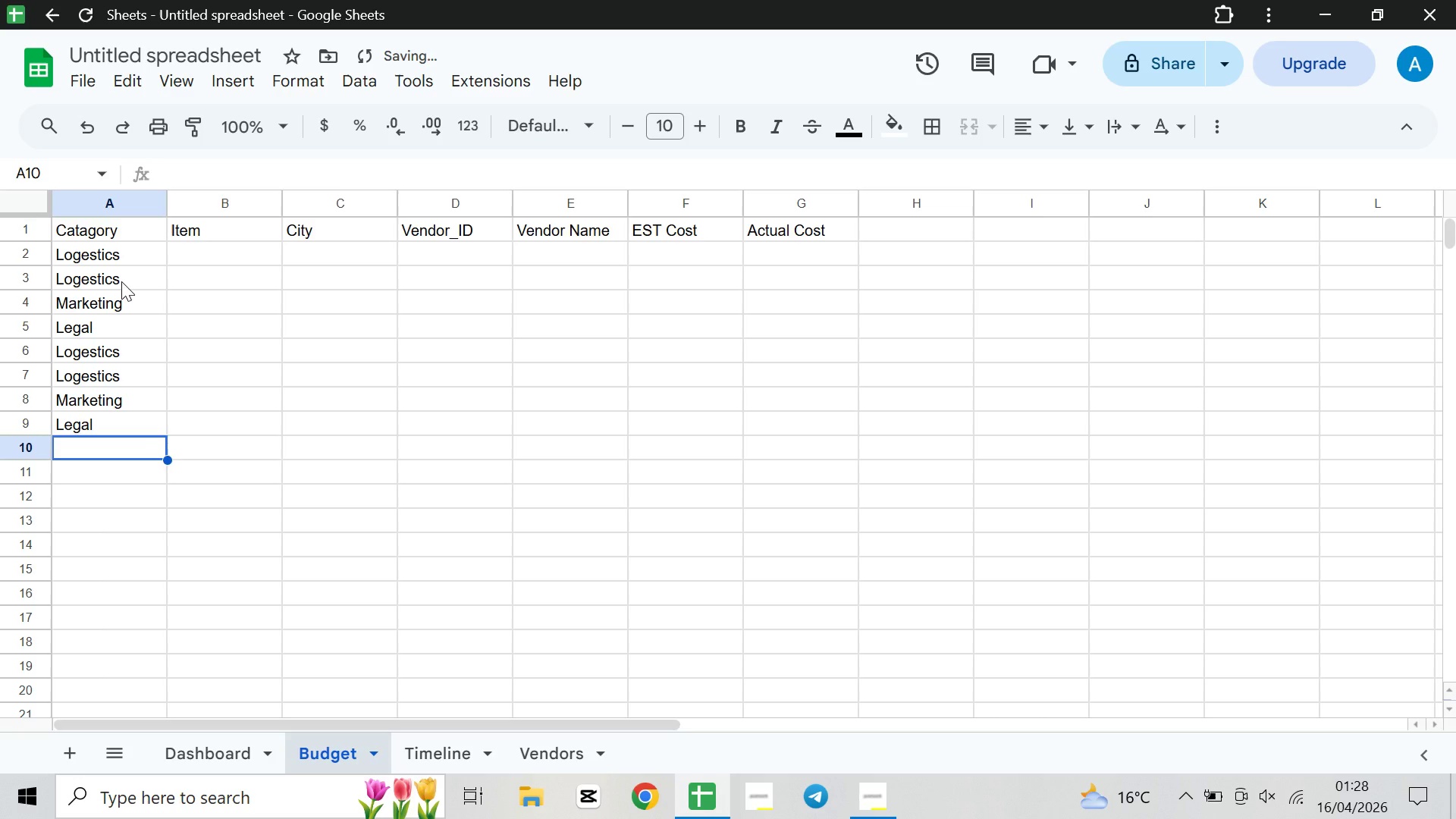 
type(Lo)
 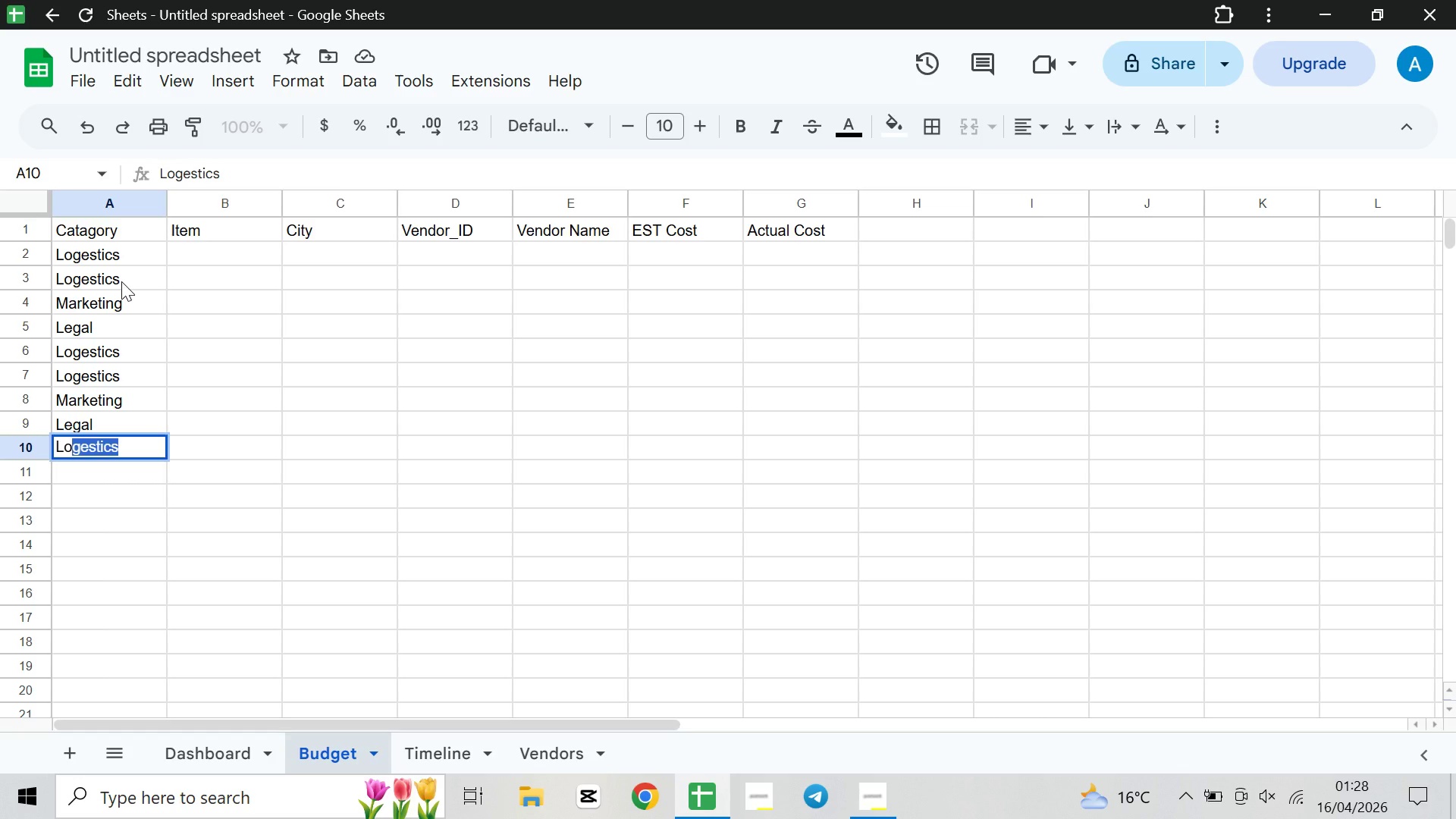 
key(ArrowDown)
 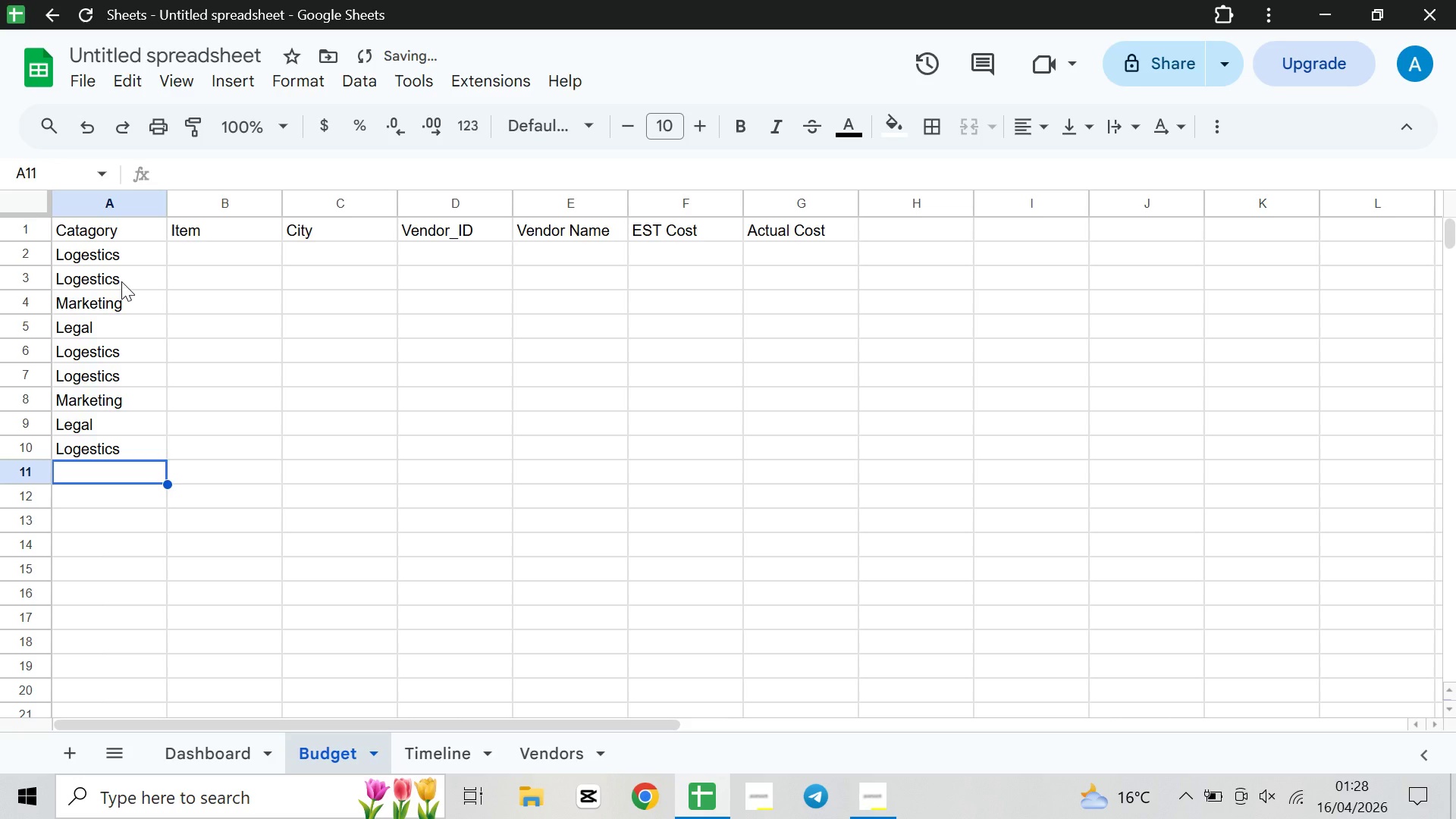 
type(Lo)
 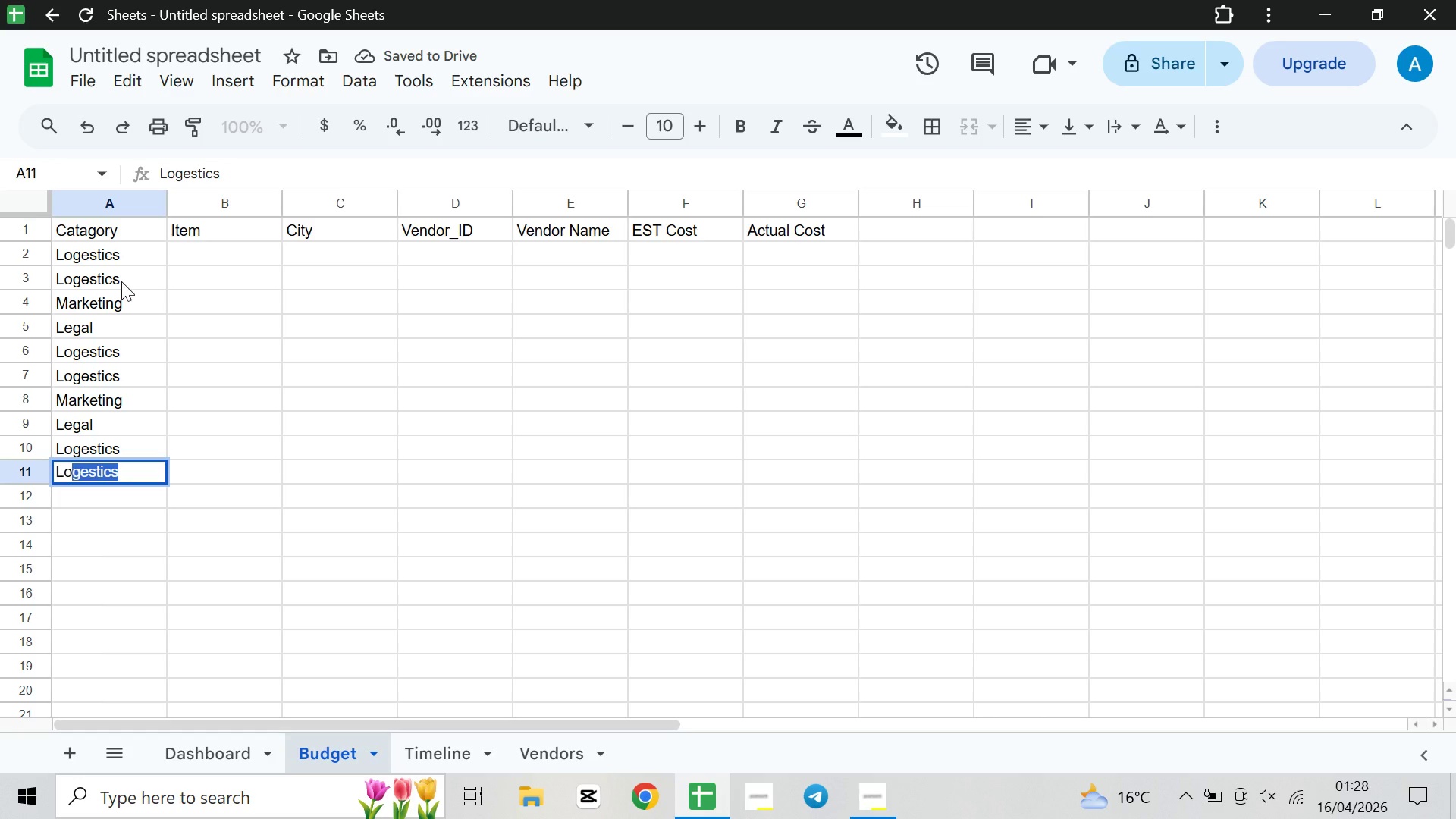 
key(ArrowDown)
 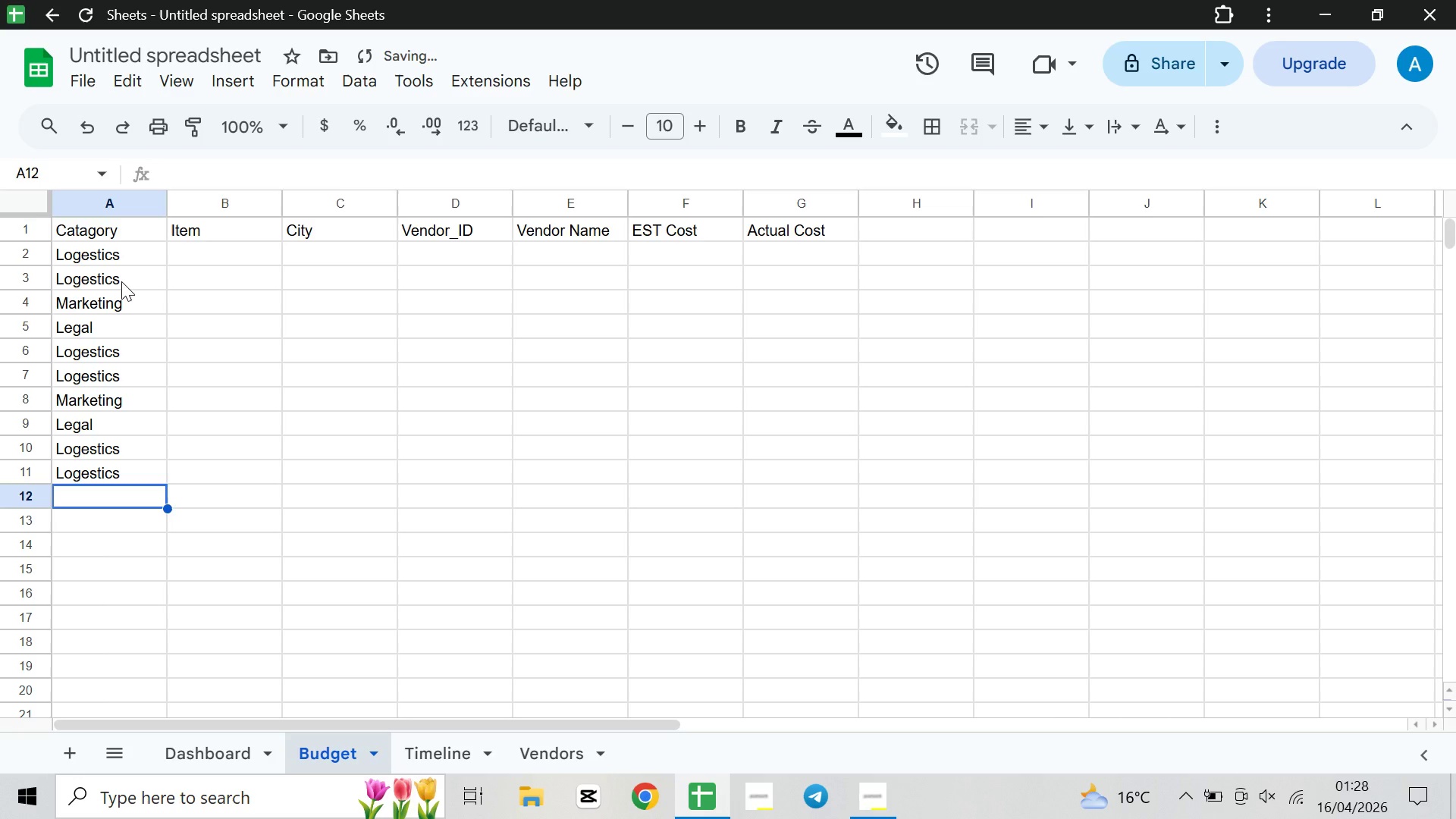 
key(Shift+ShiftLeft)
 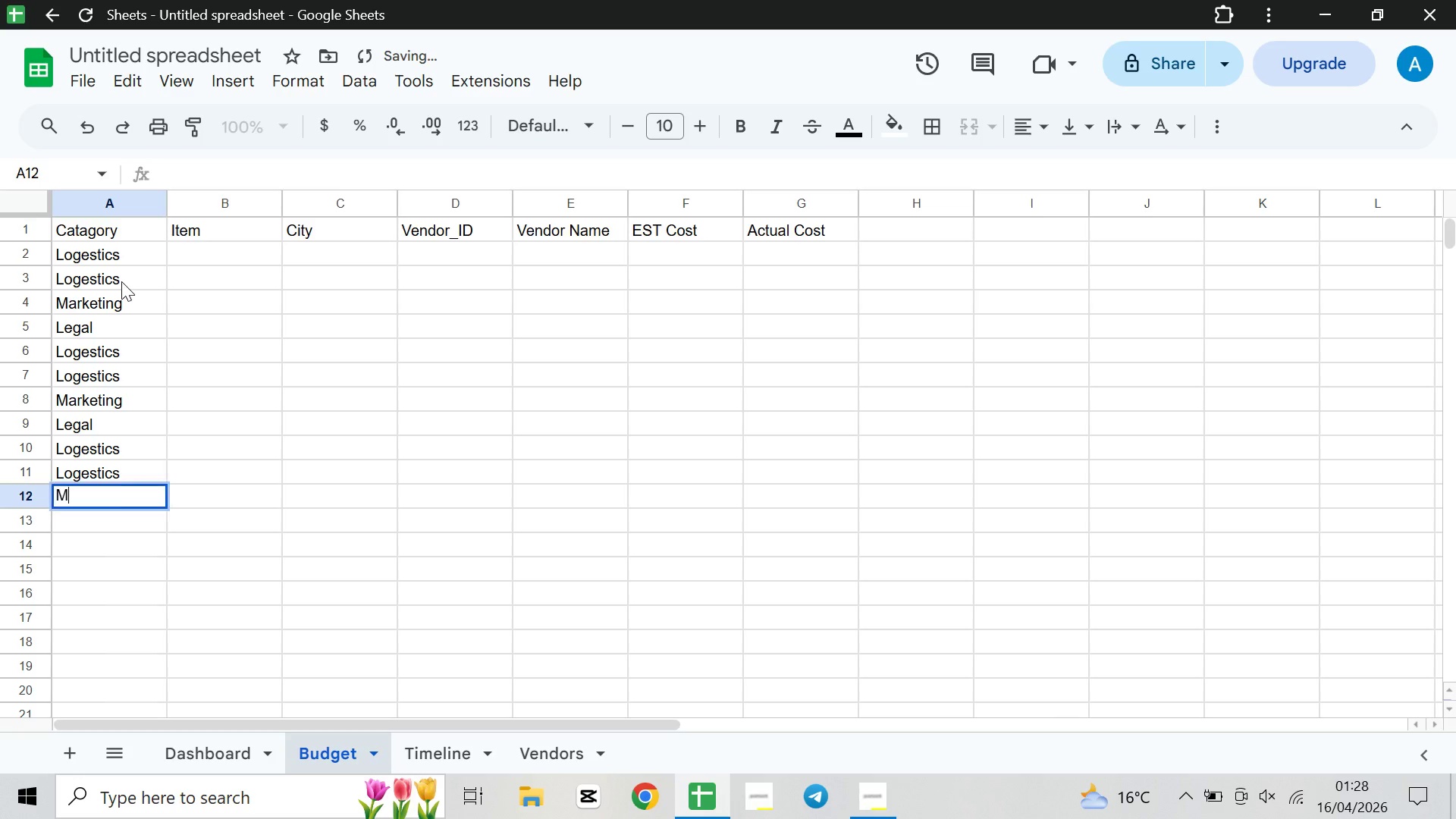 
key(Shift+M)
 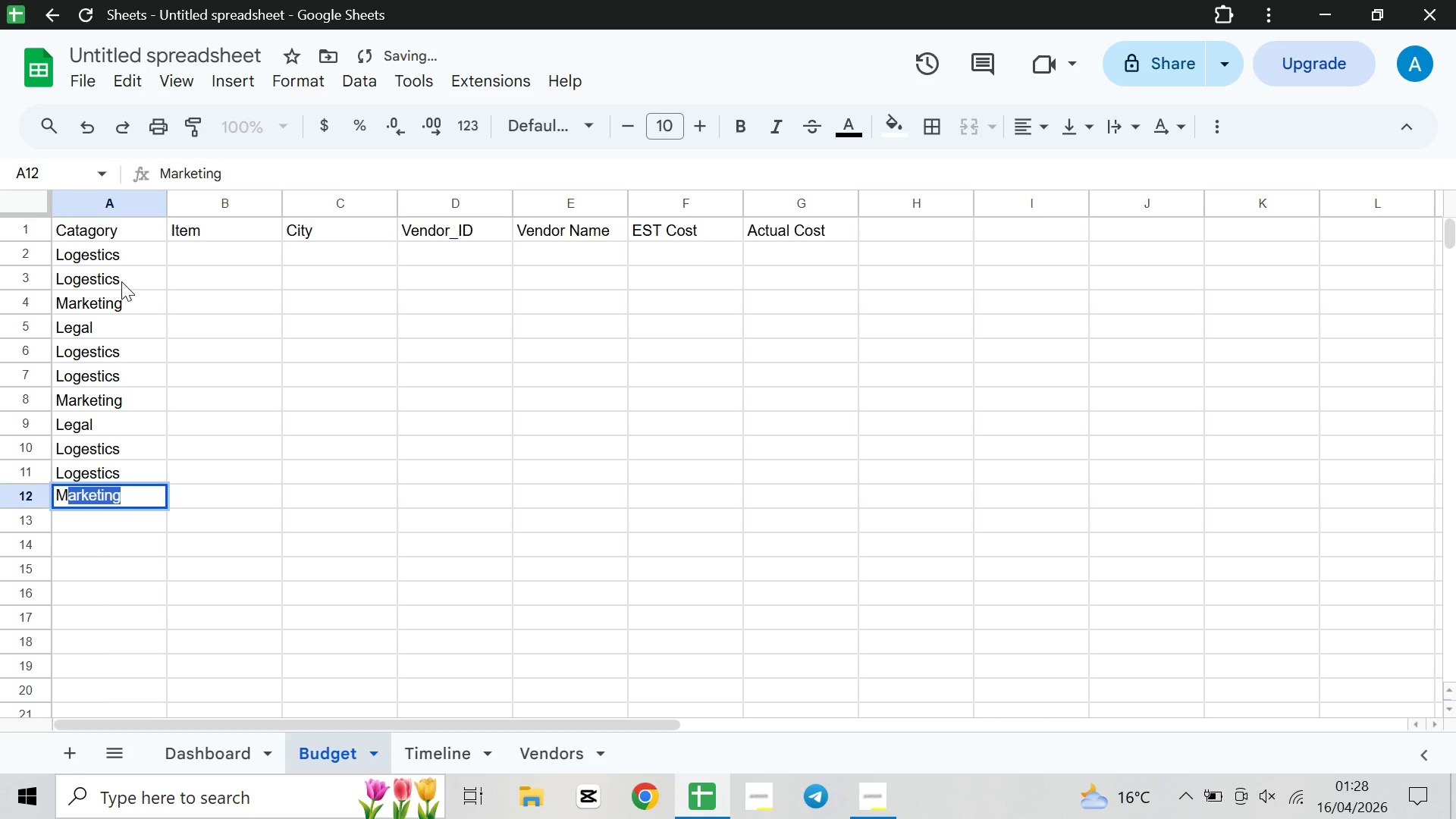 
key(ArrowDown)
 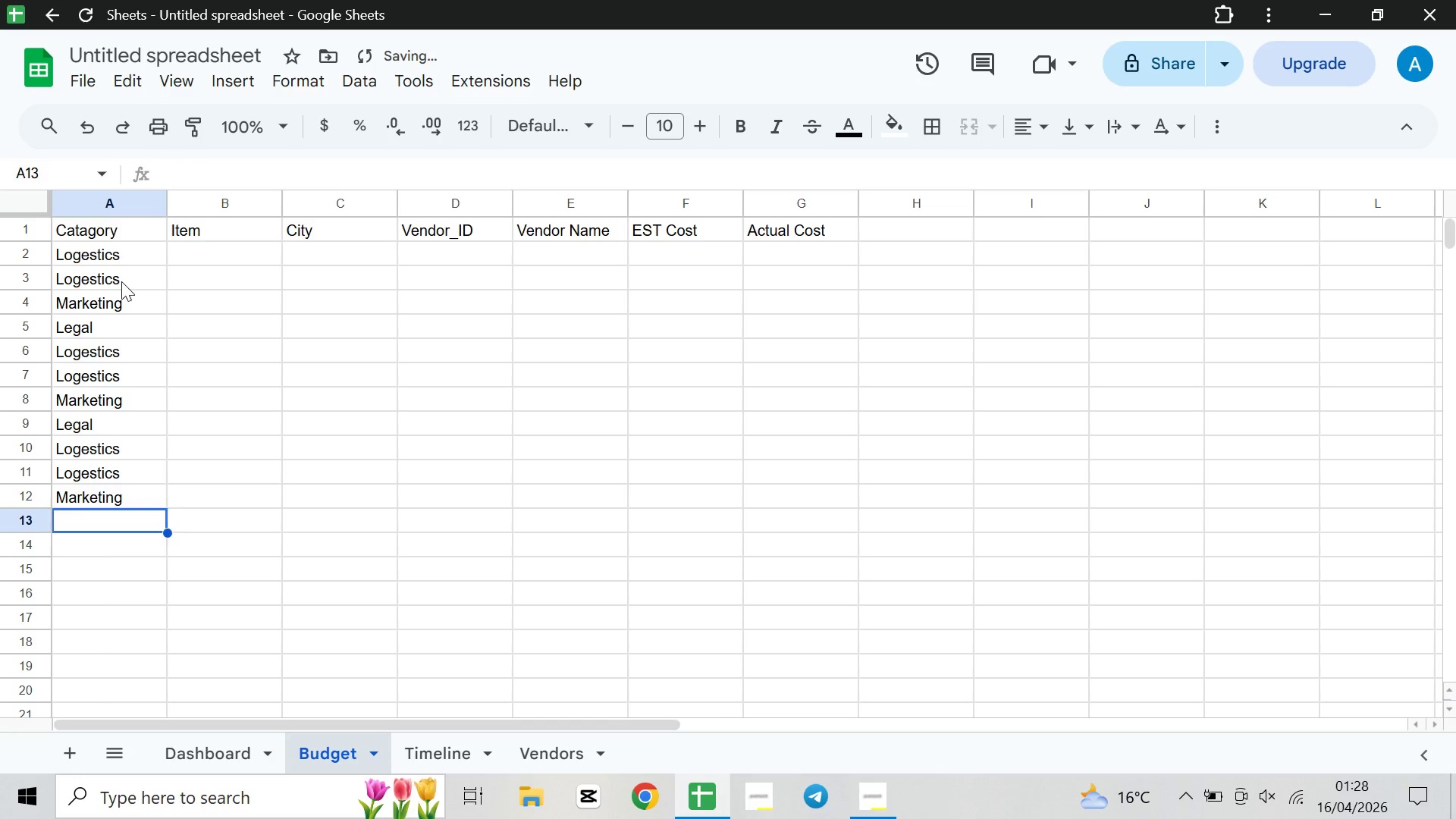 
key(ArrowUp)
 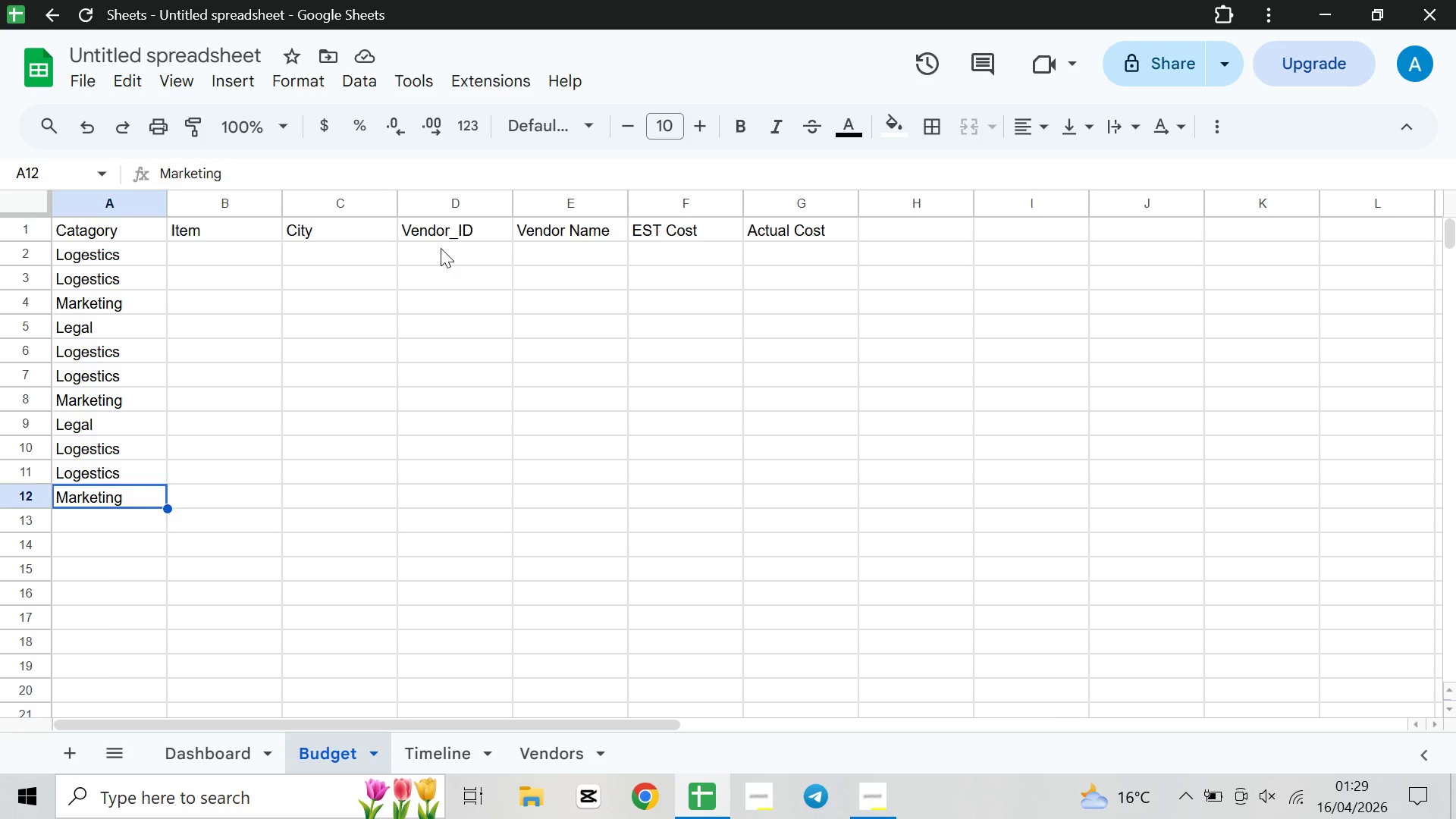 
wait(103.12)
 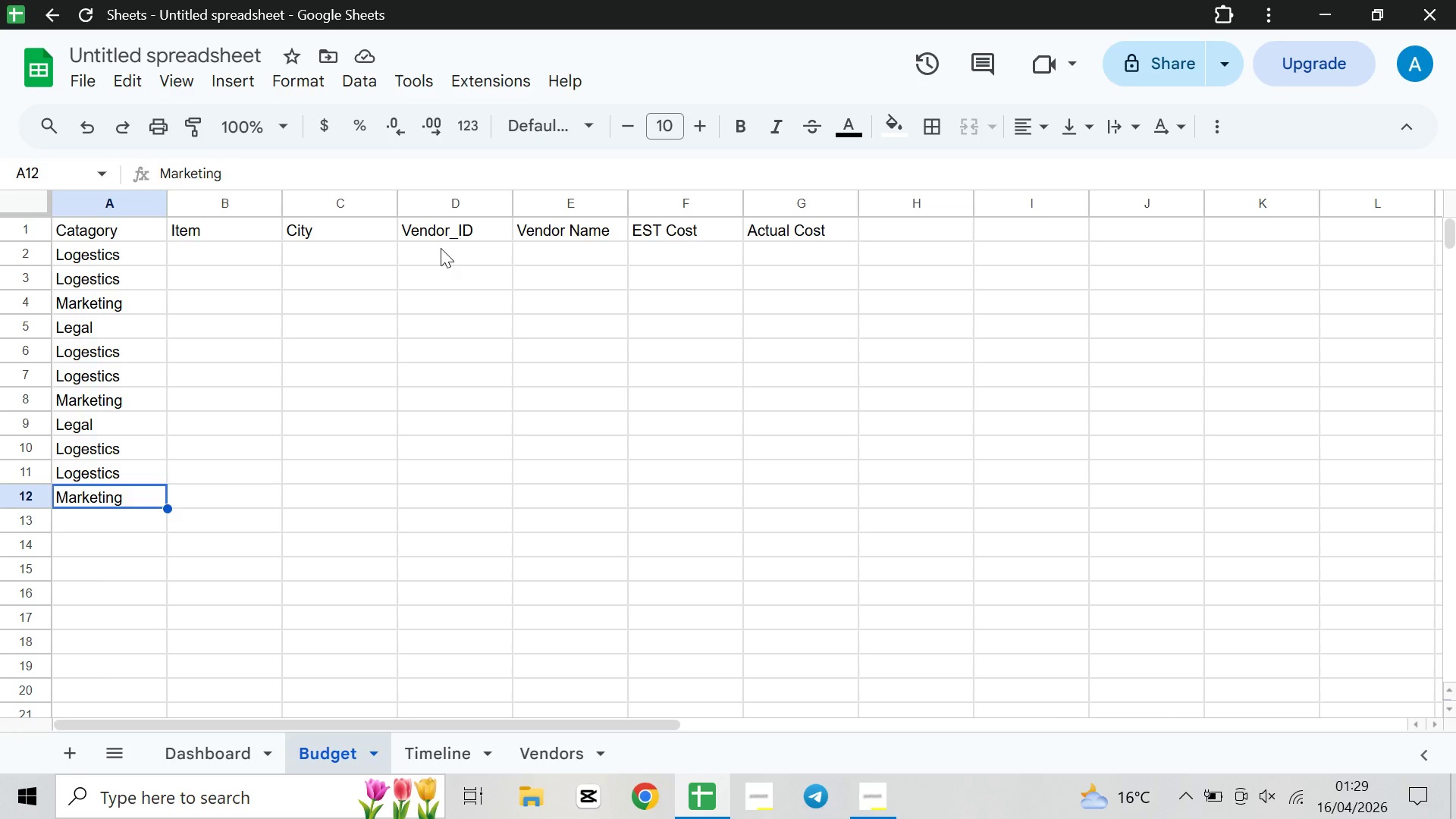 
left_click([125, 518])
 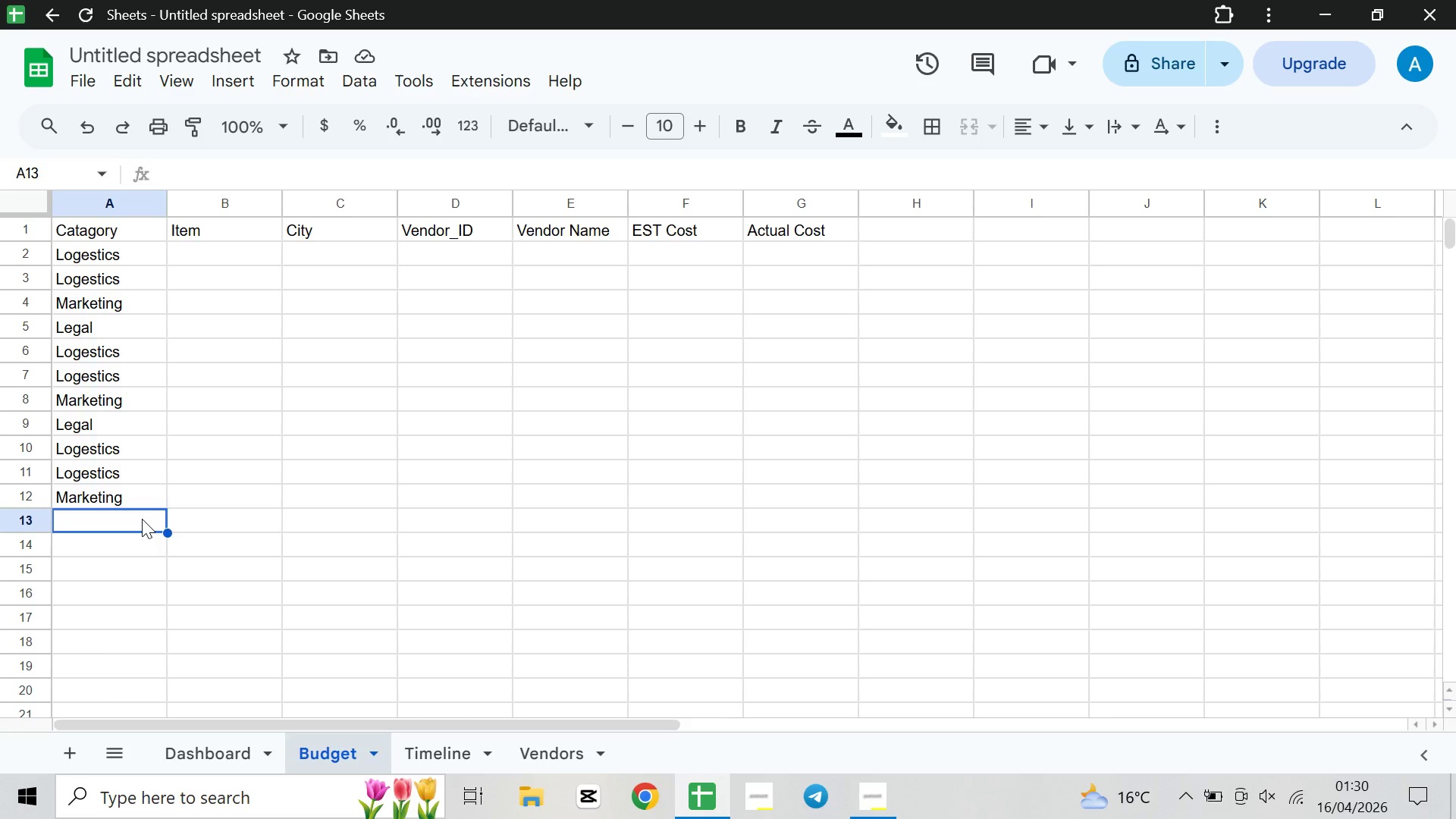 
wait(14.14)
 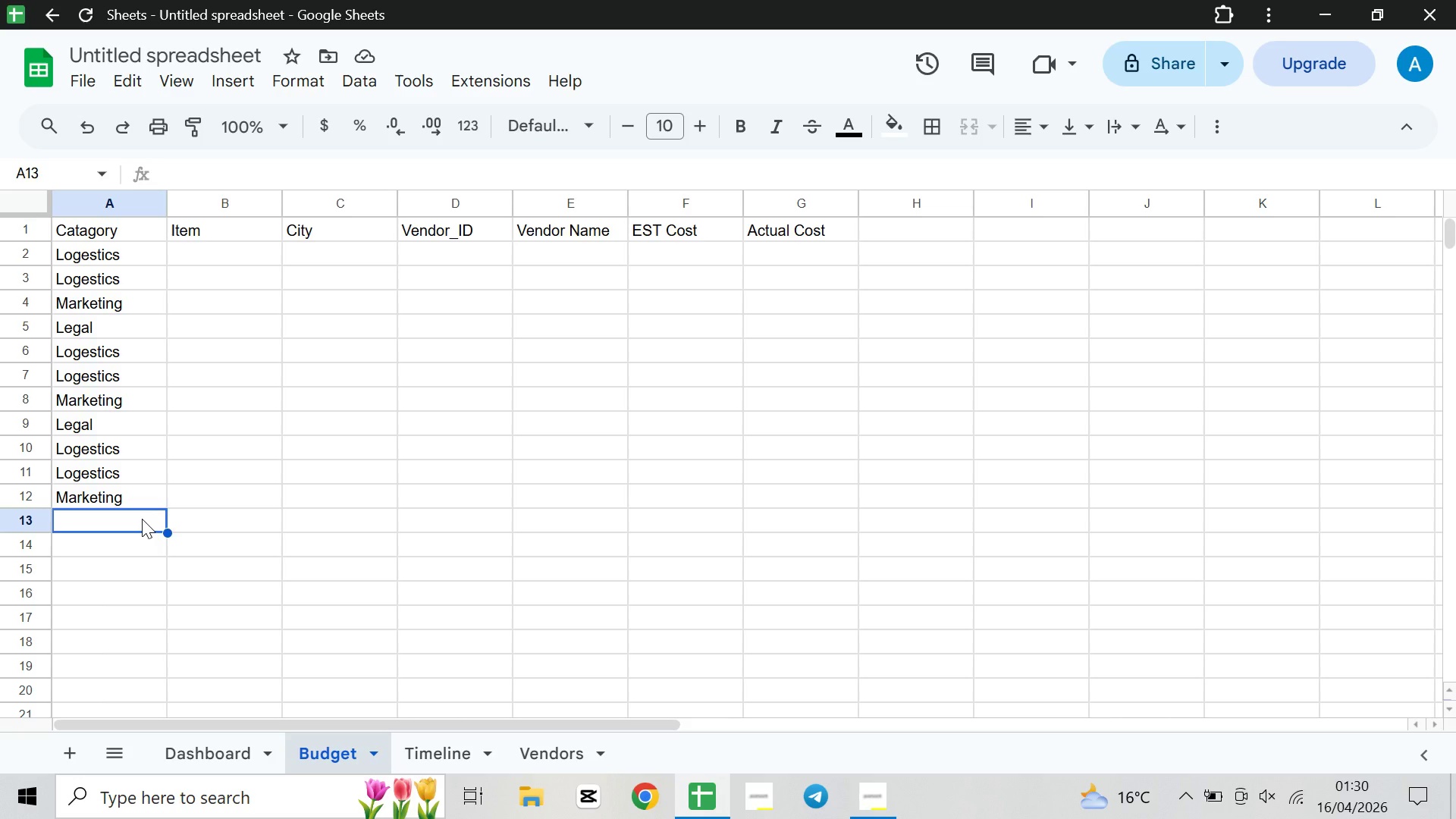 
type(Le)
 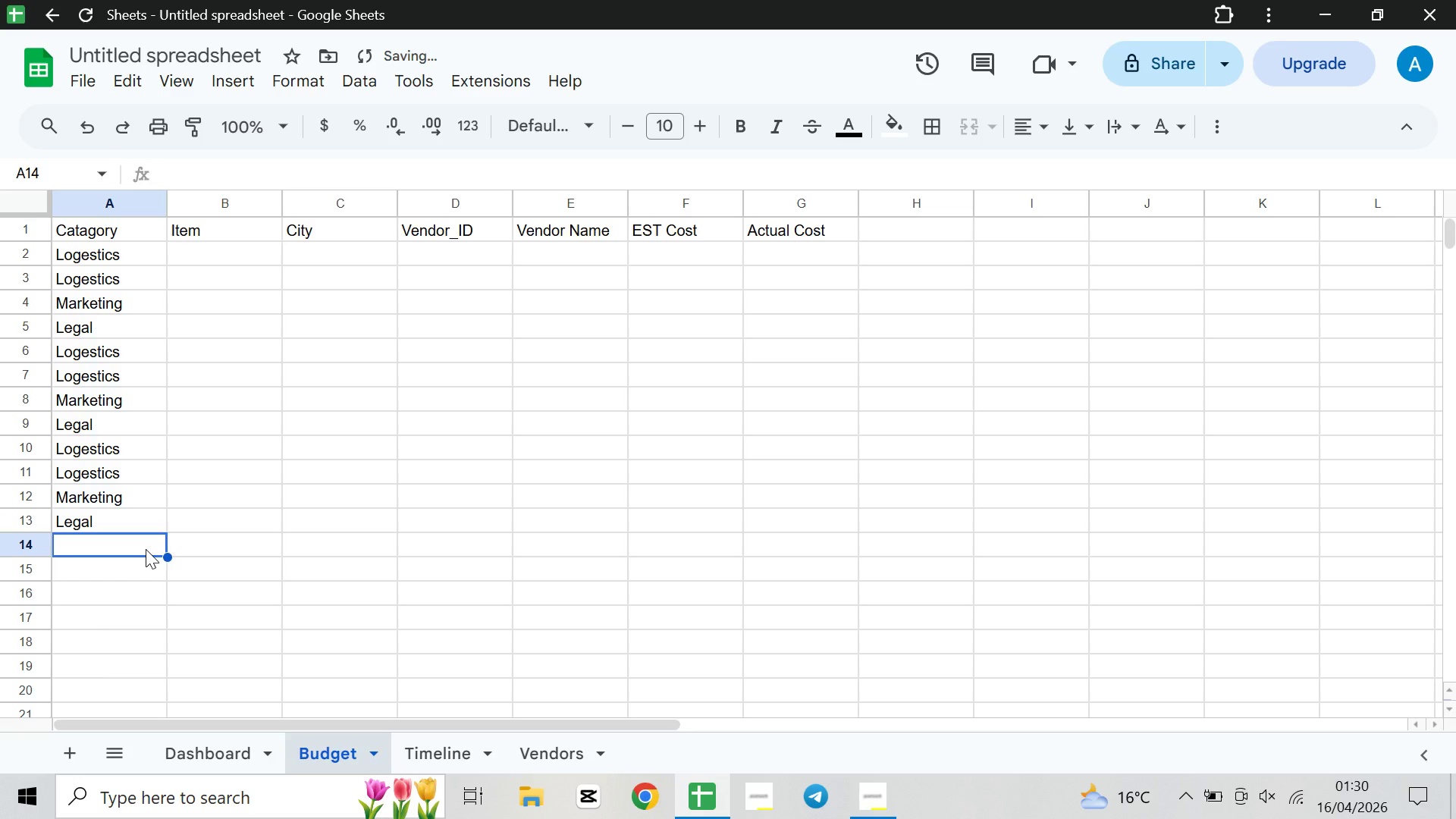 
type(Inventory)
 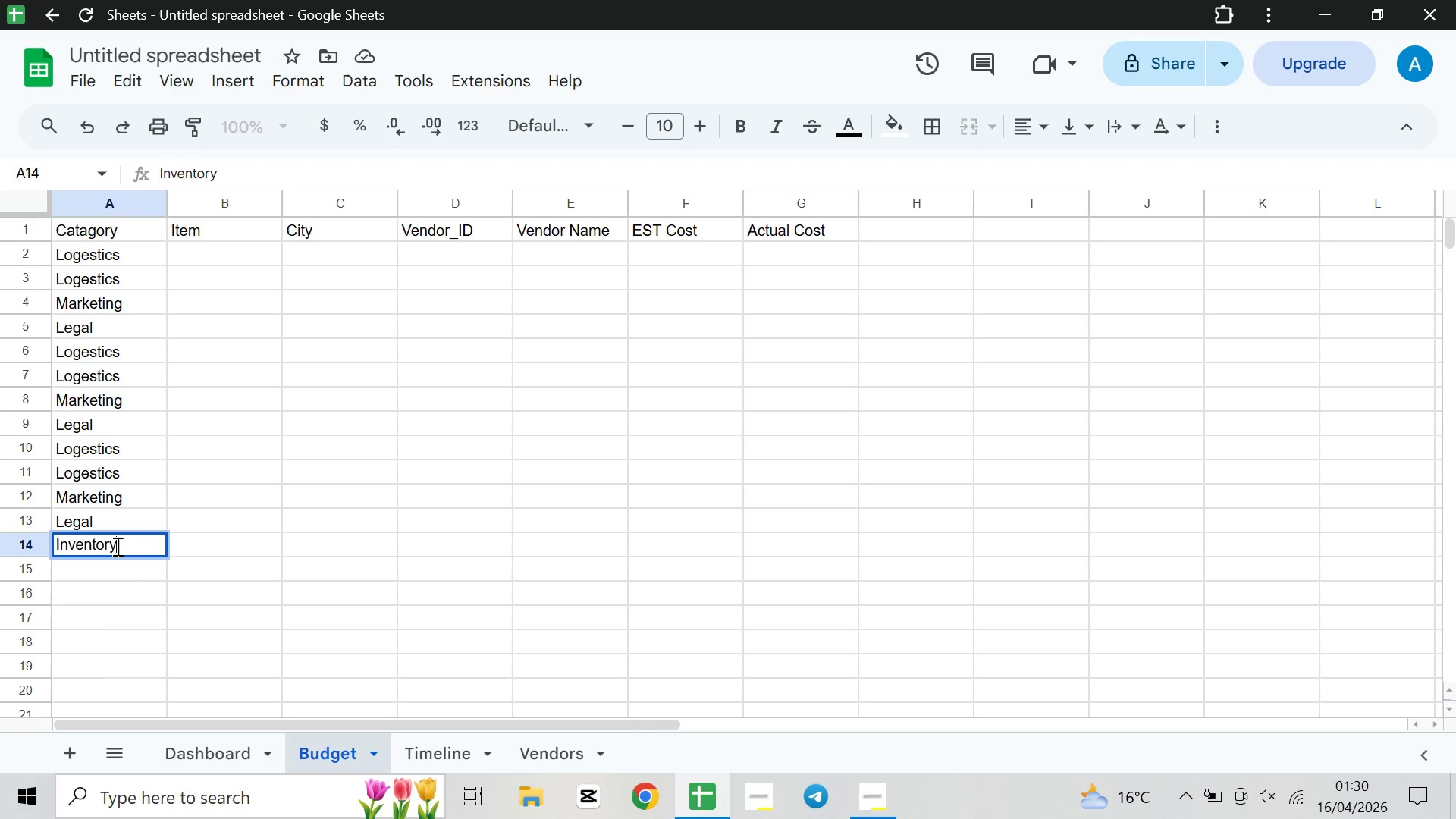 
left_click([115, 567])
 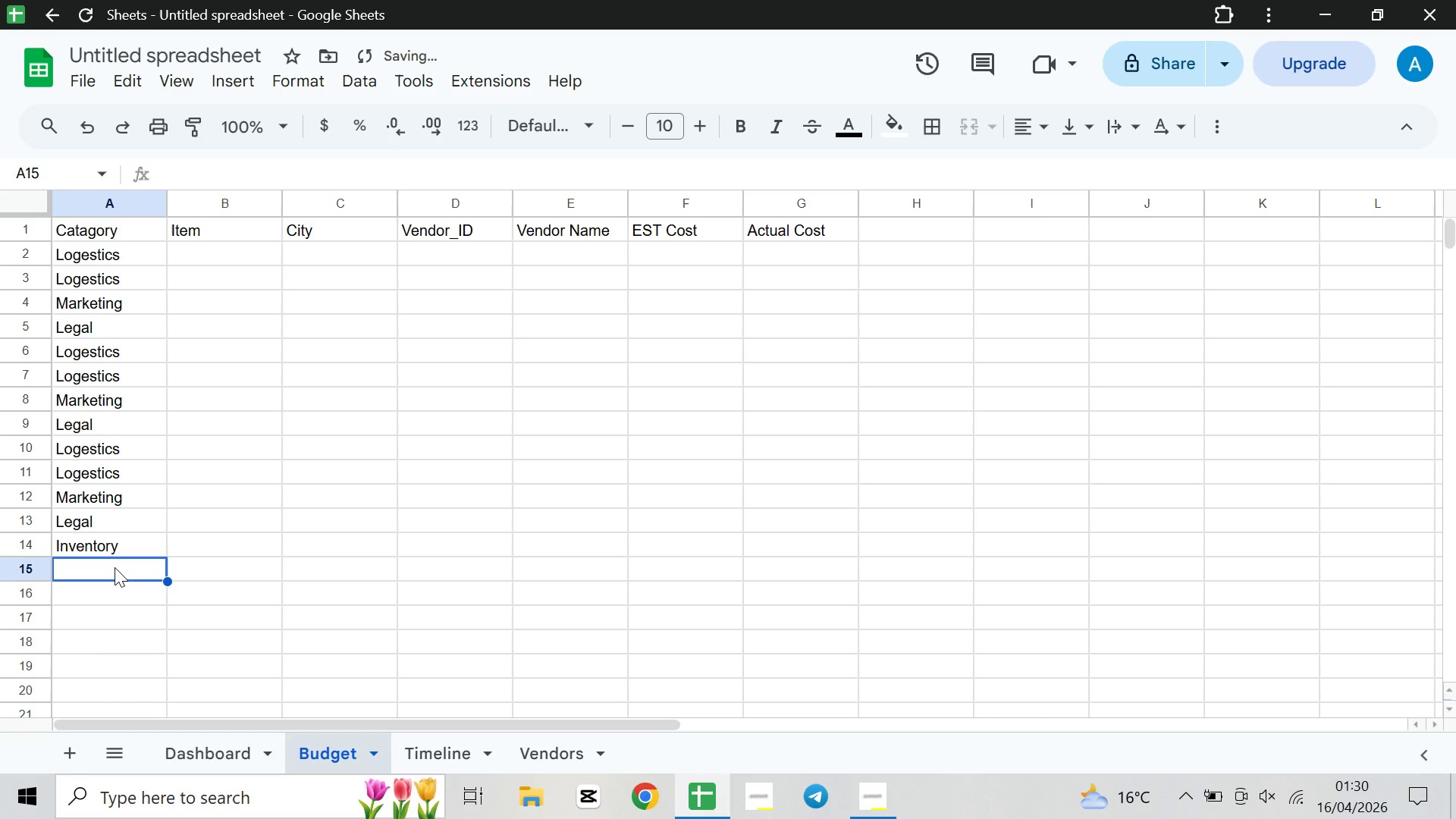 
type(Staffing)
 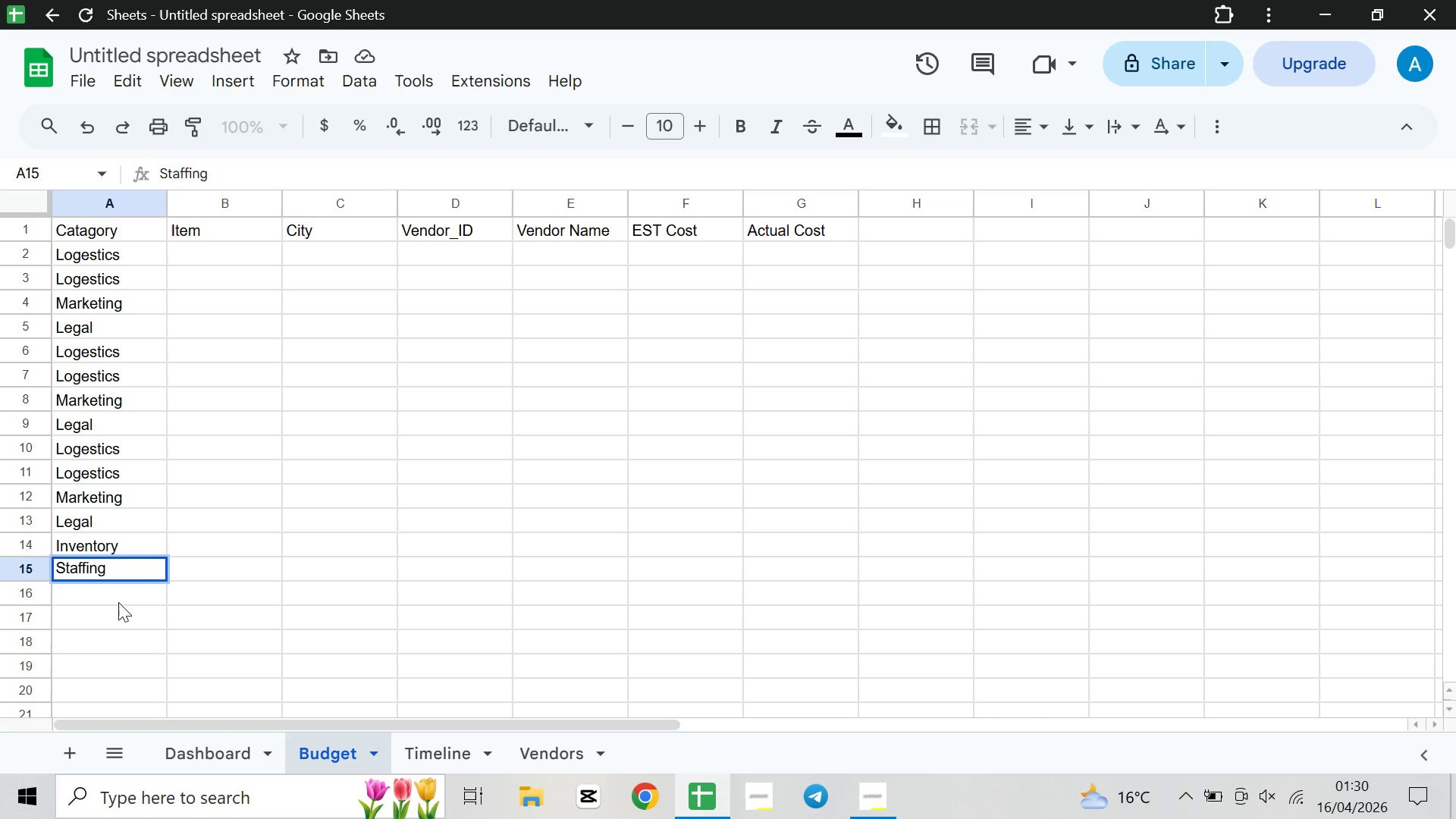 
double_click([118, 597])
 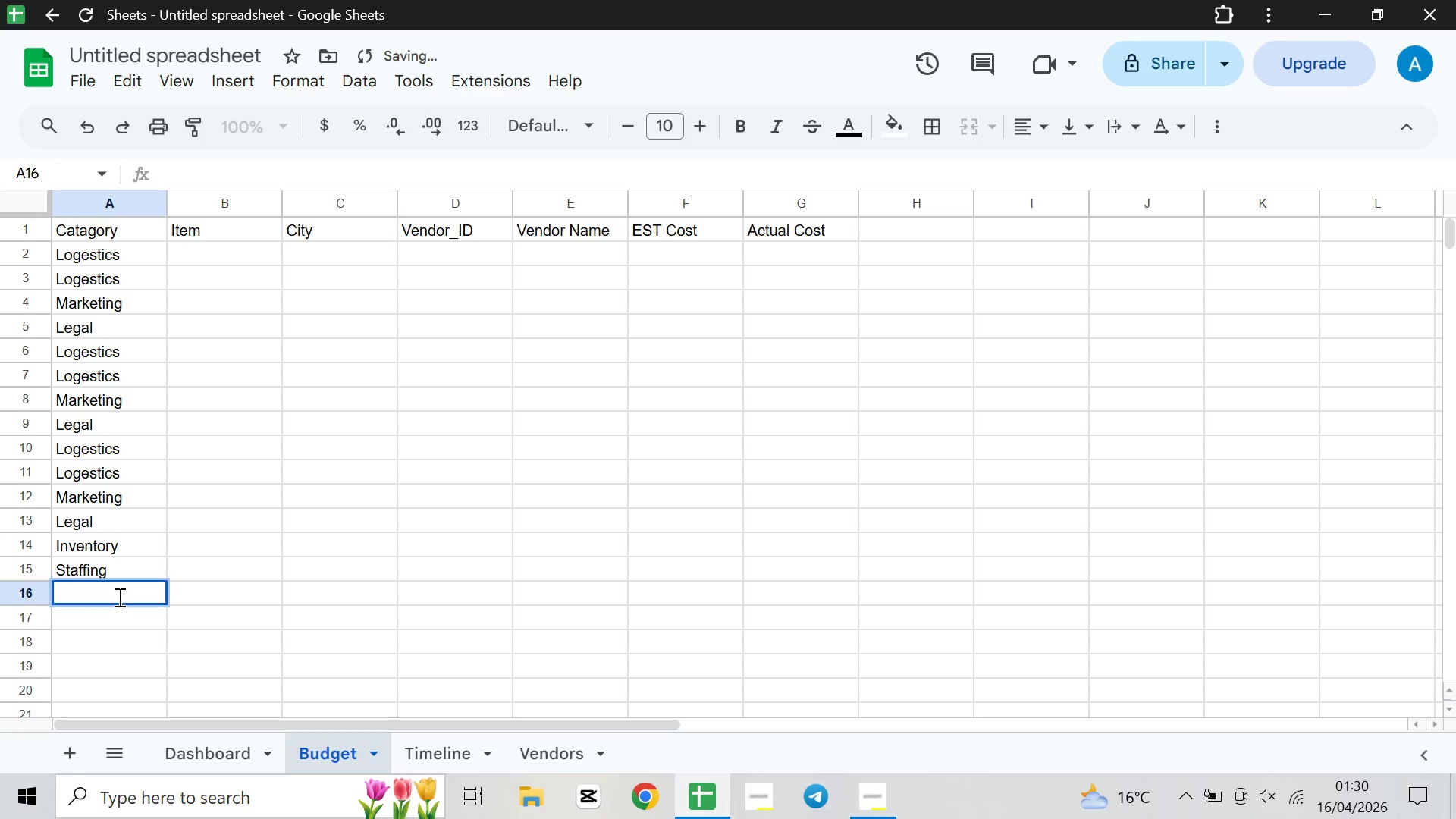 
type(Log)
 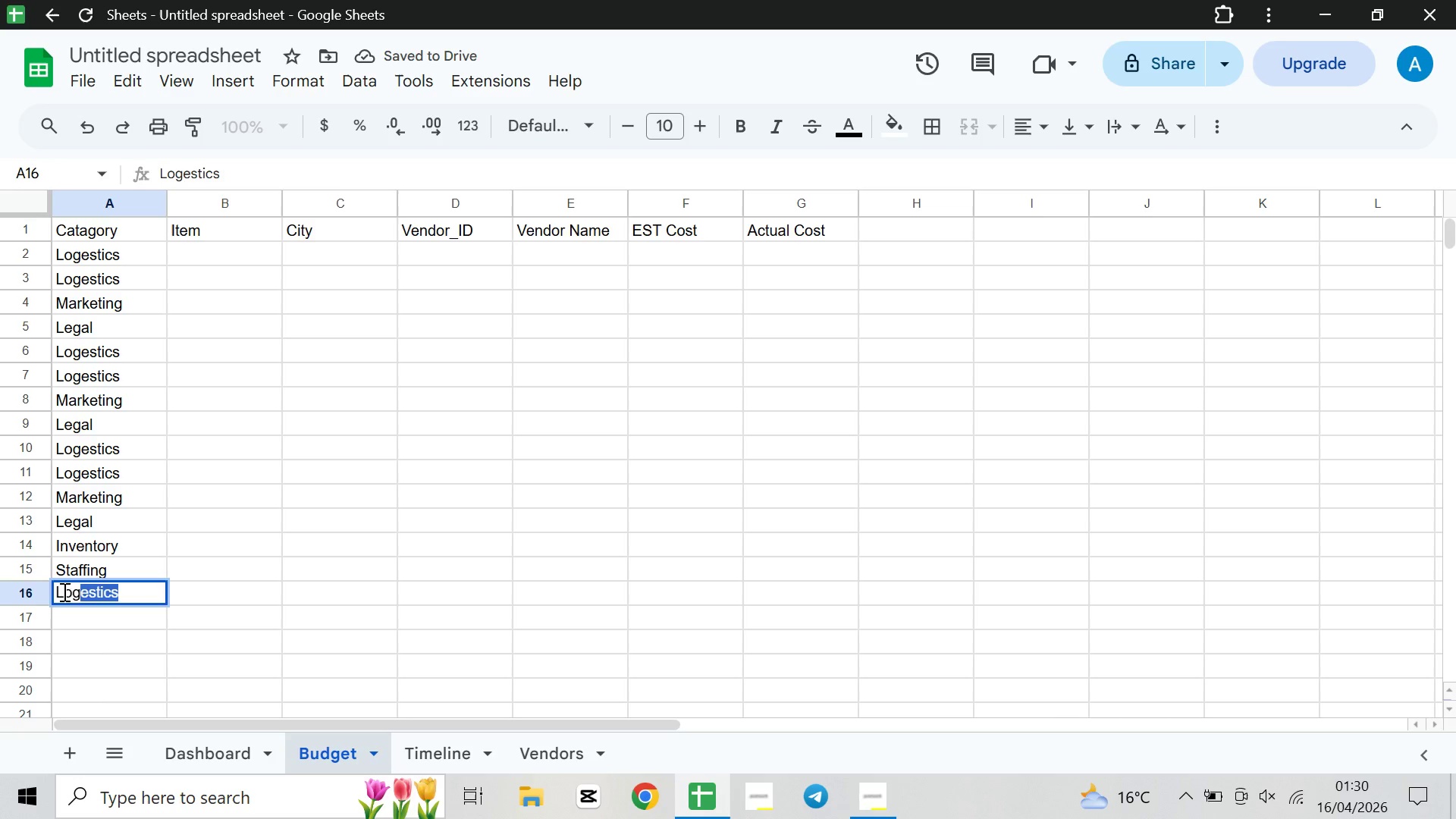 
left_click([103, 626])
 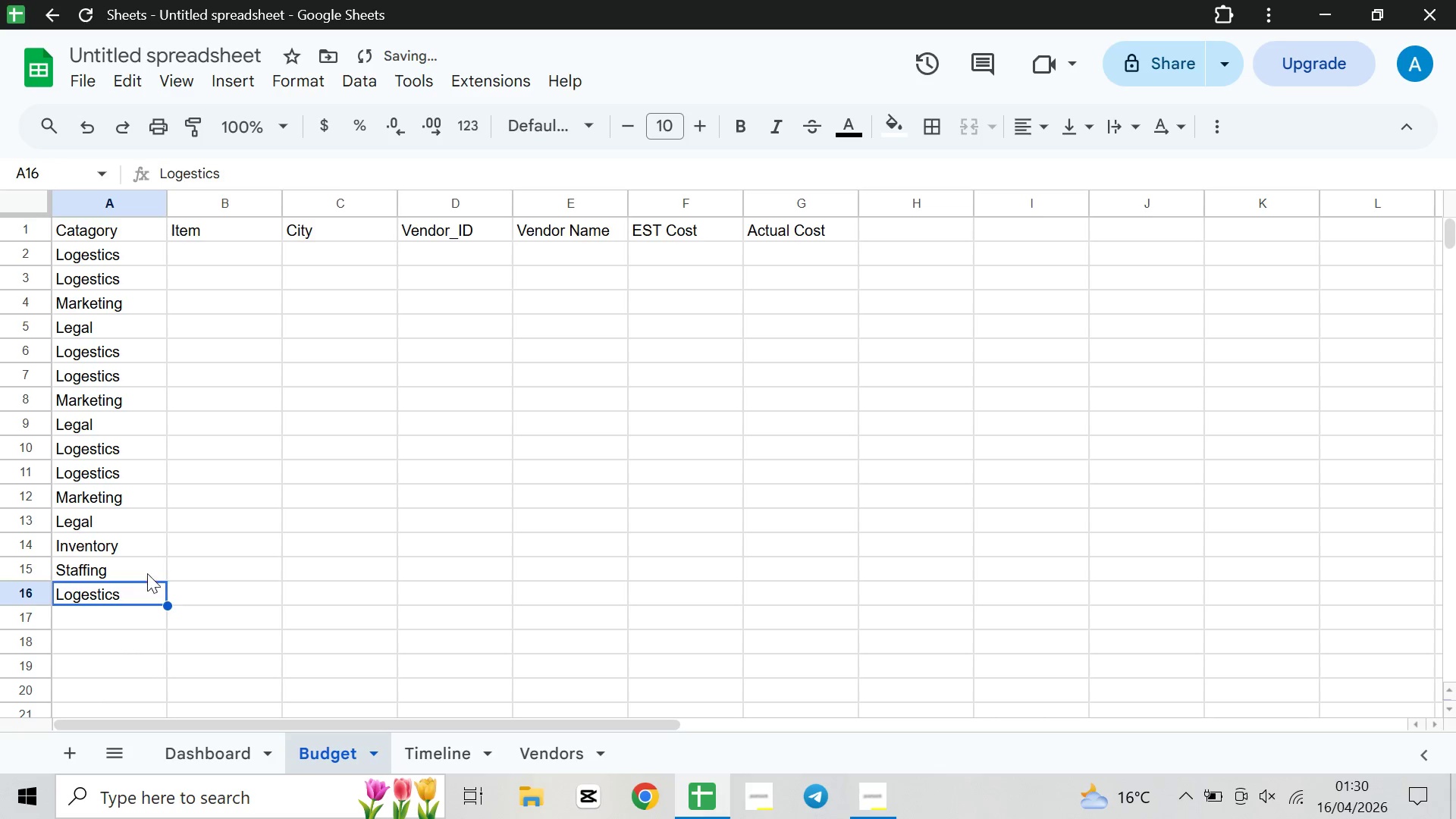 
scroll: coordinate [216, 297], scroll_direction: up, amount: 10.0
 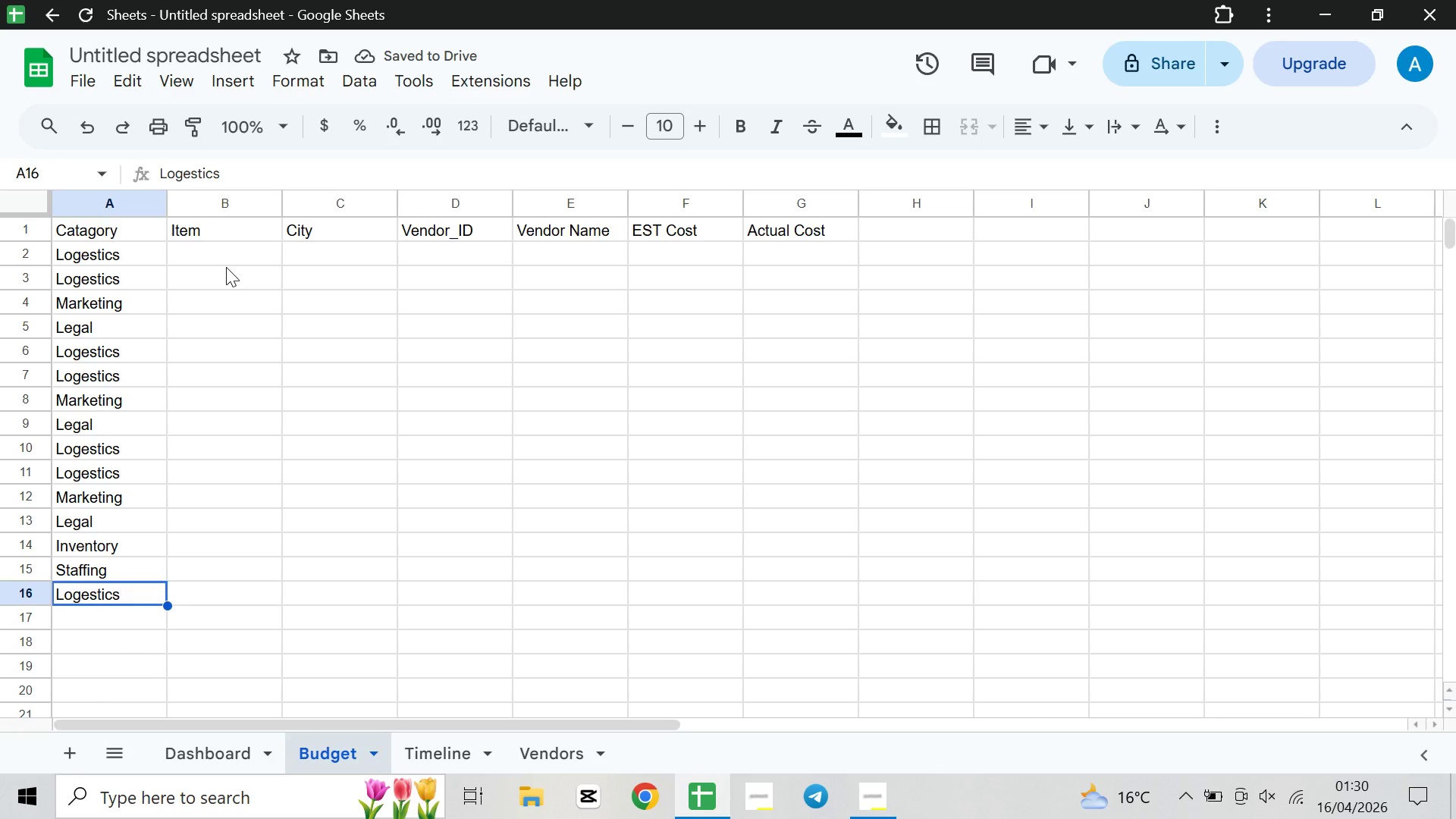 
wait(7.99)
 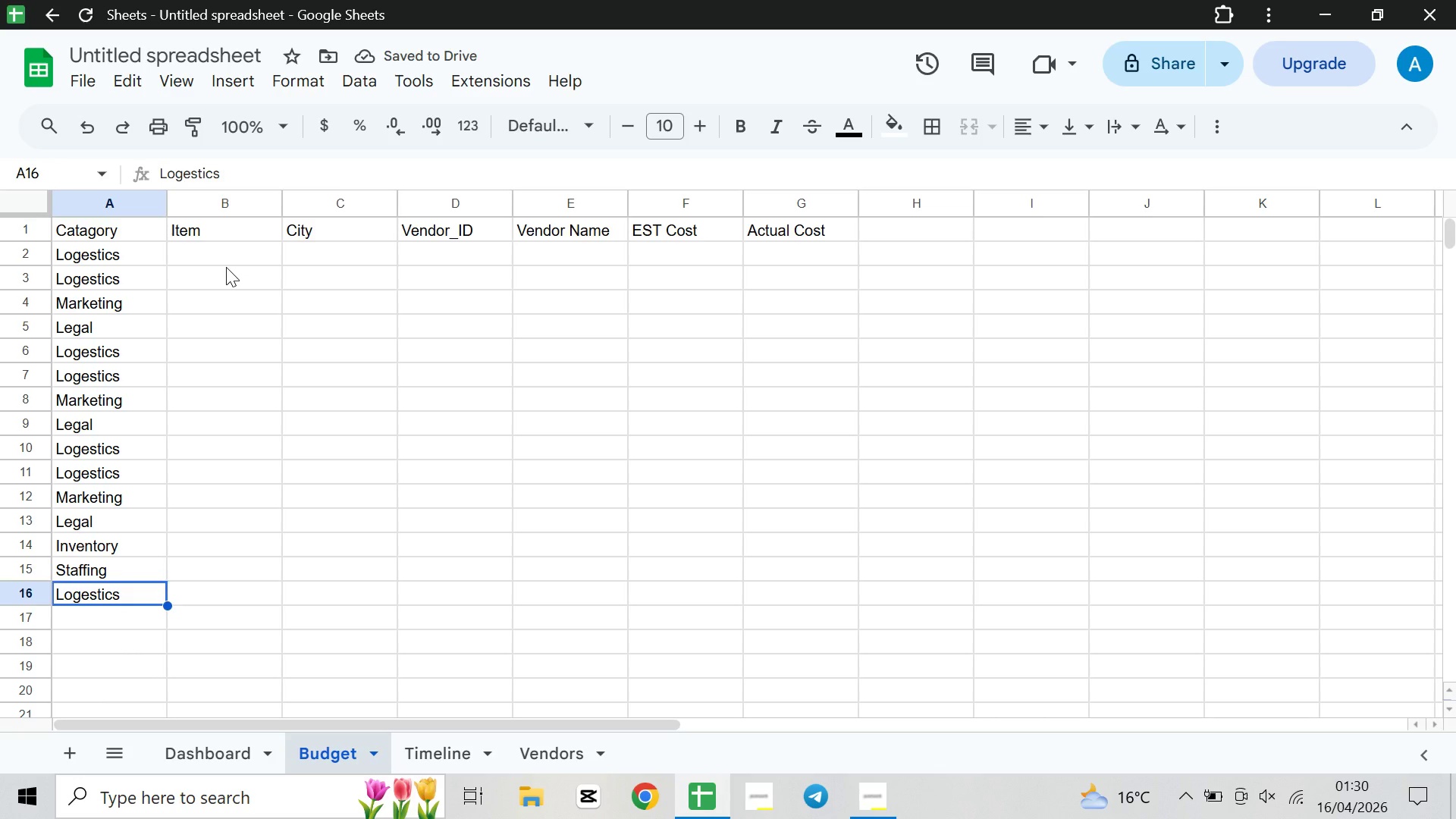 
double_click([217, 247])
 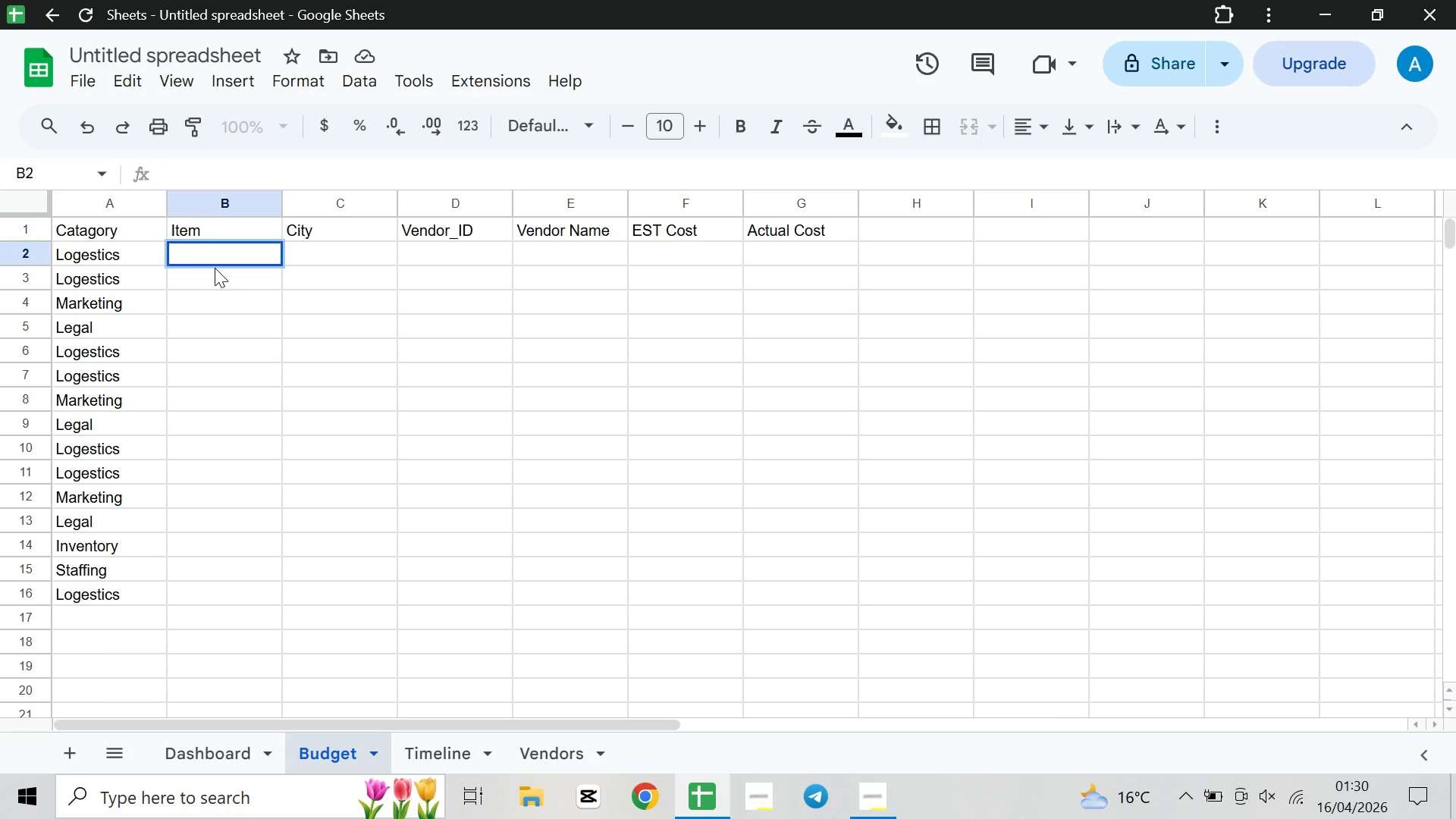 
type(Portable Sink Unit)
 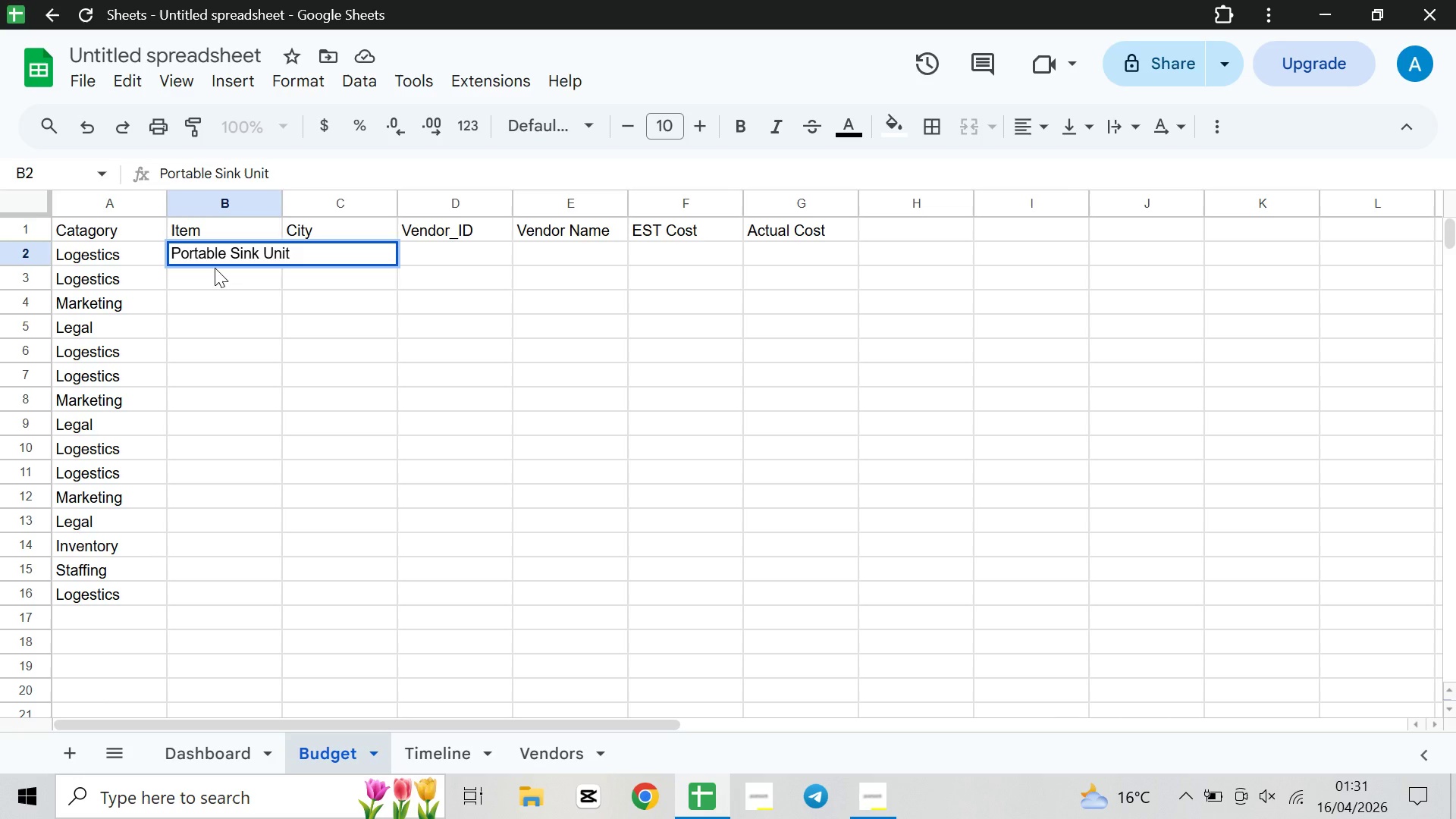 
wait(25.83)
 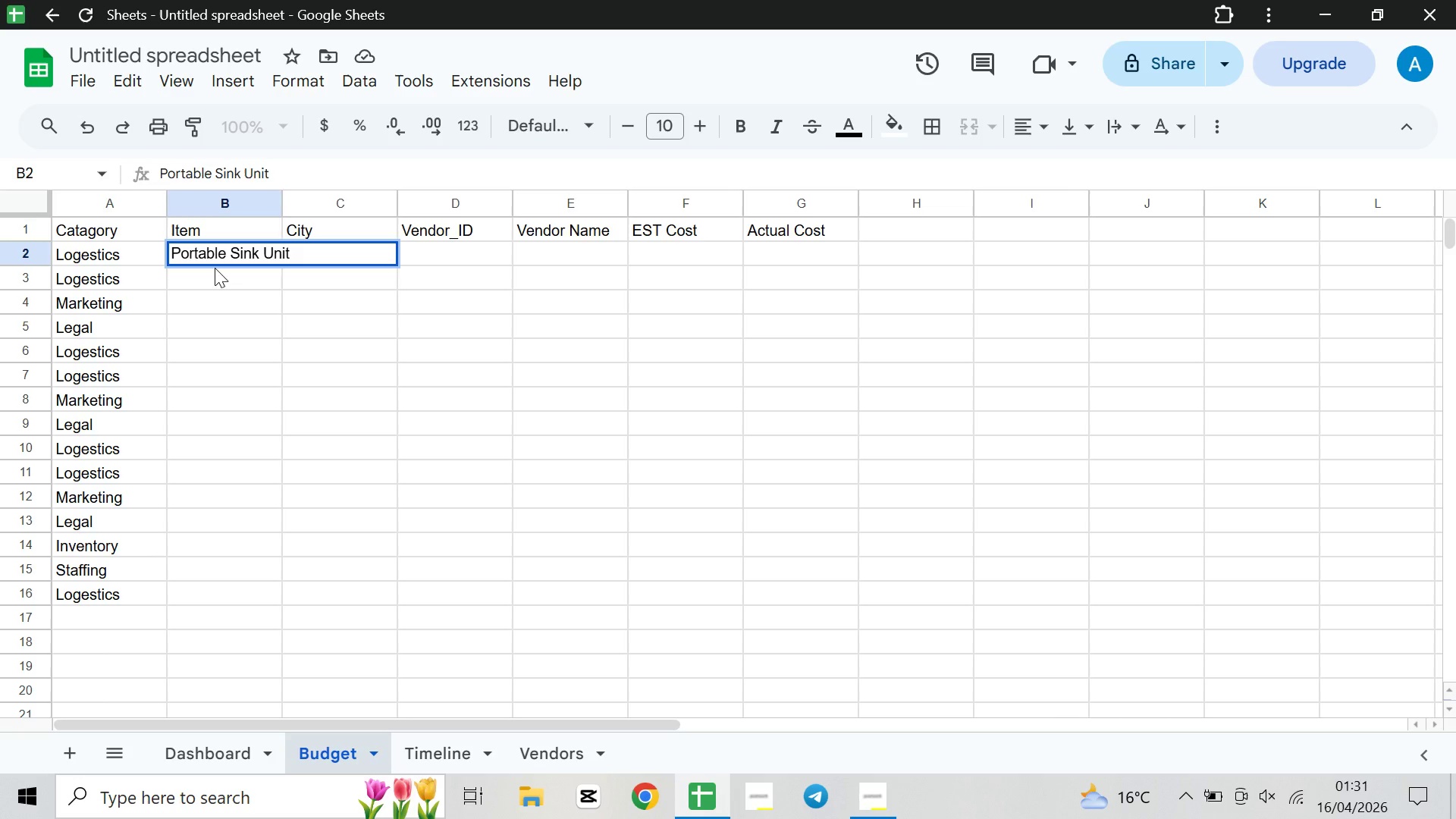 
key(ArrowDown)
 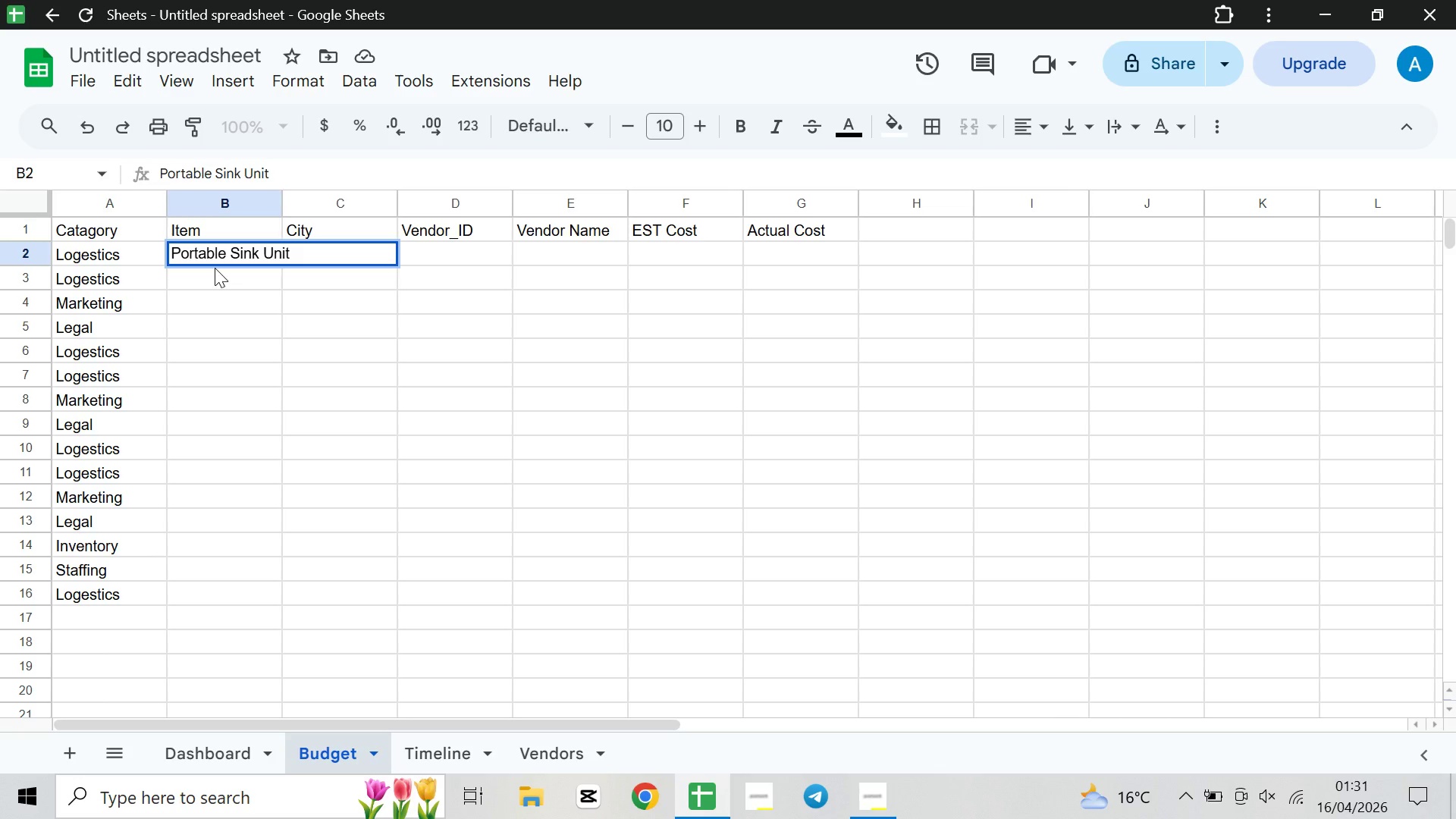 
key(ArrowDown)
 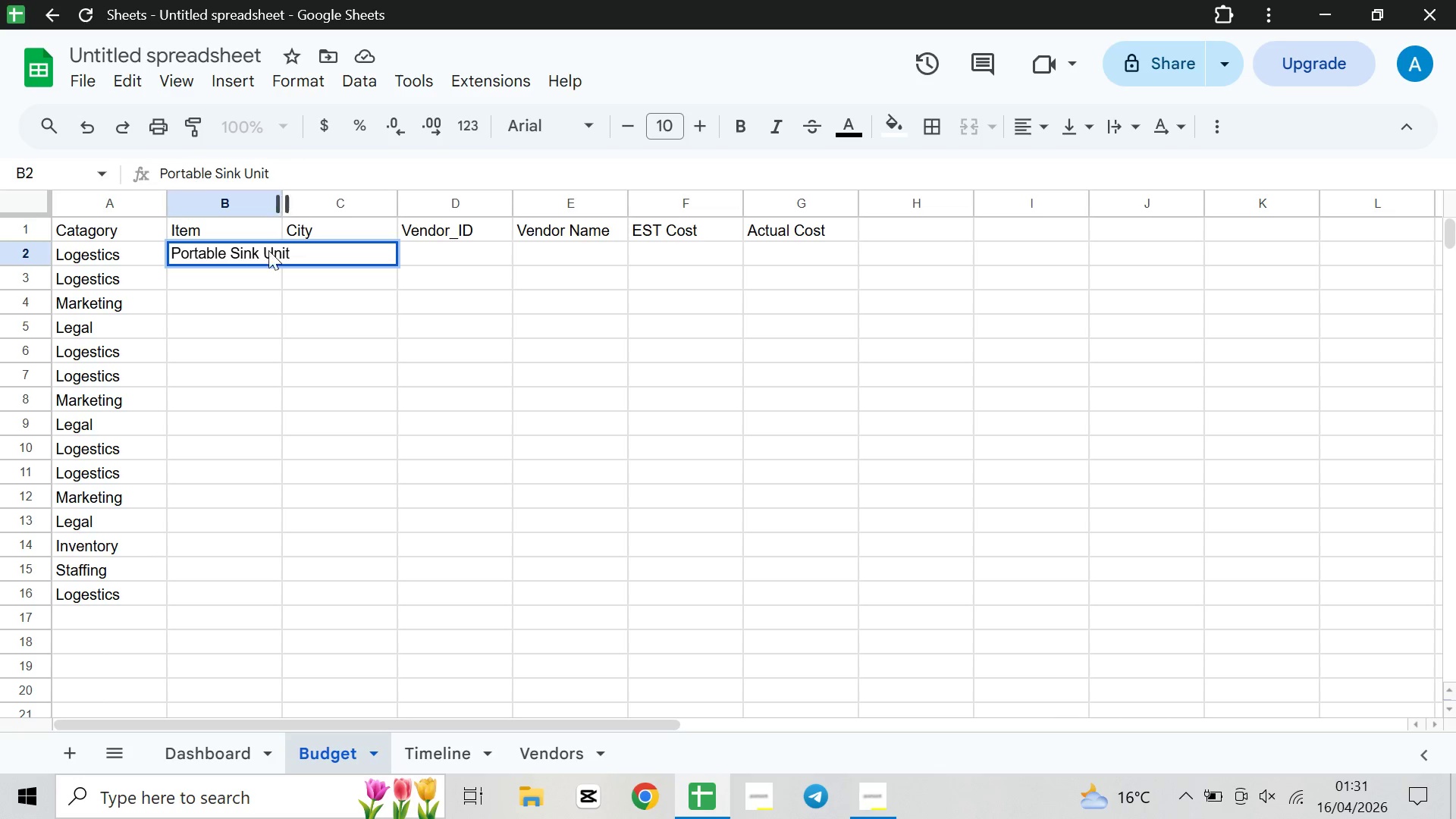 
left_click([236, 277])
 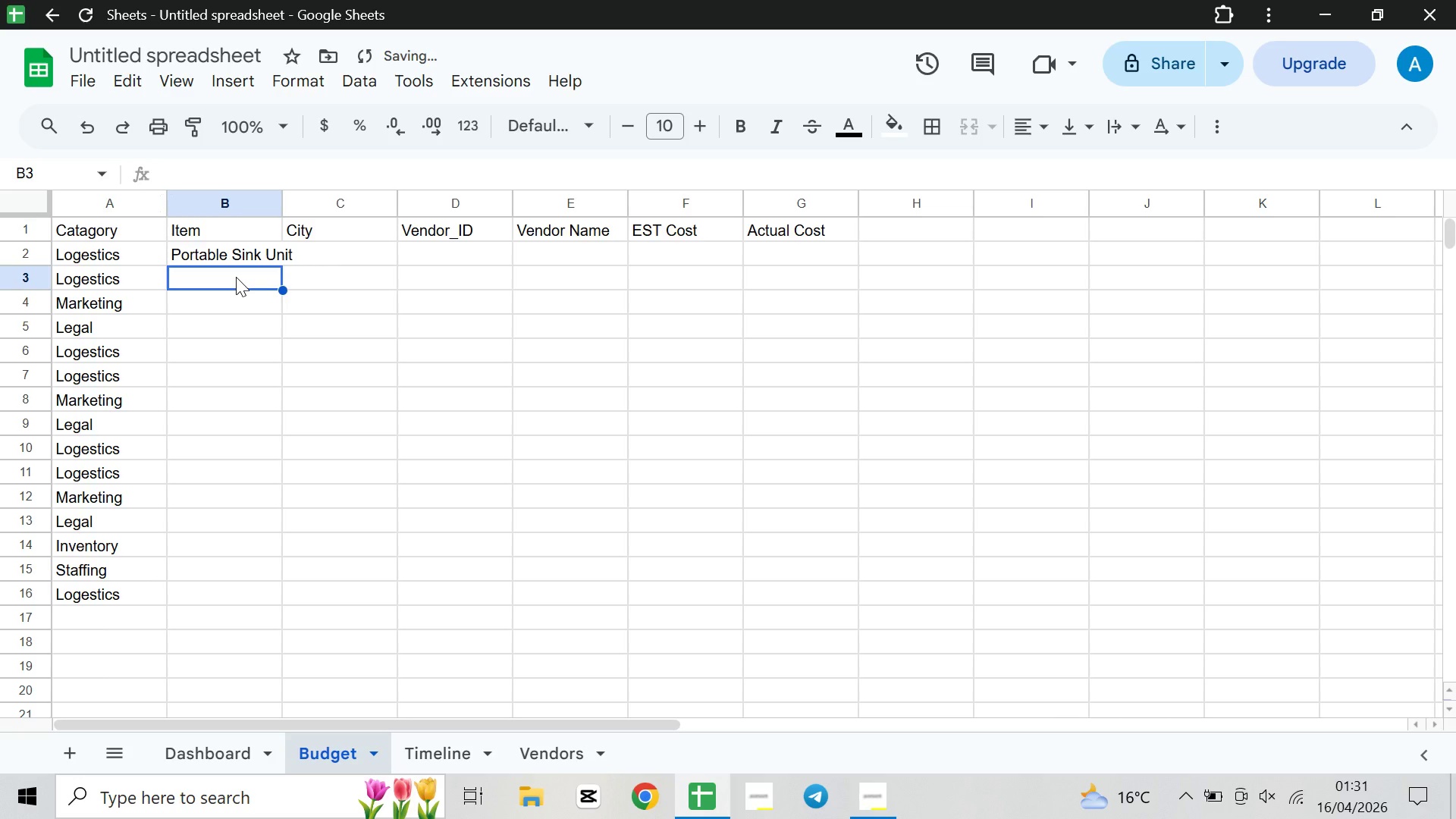 
type(Power st)
key(Backspace)
key(Backspace)
 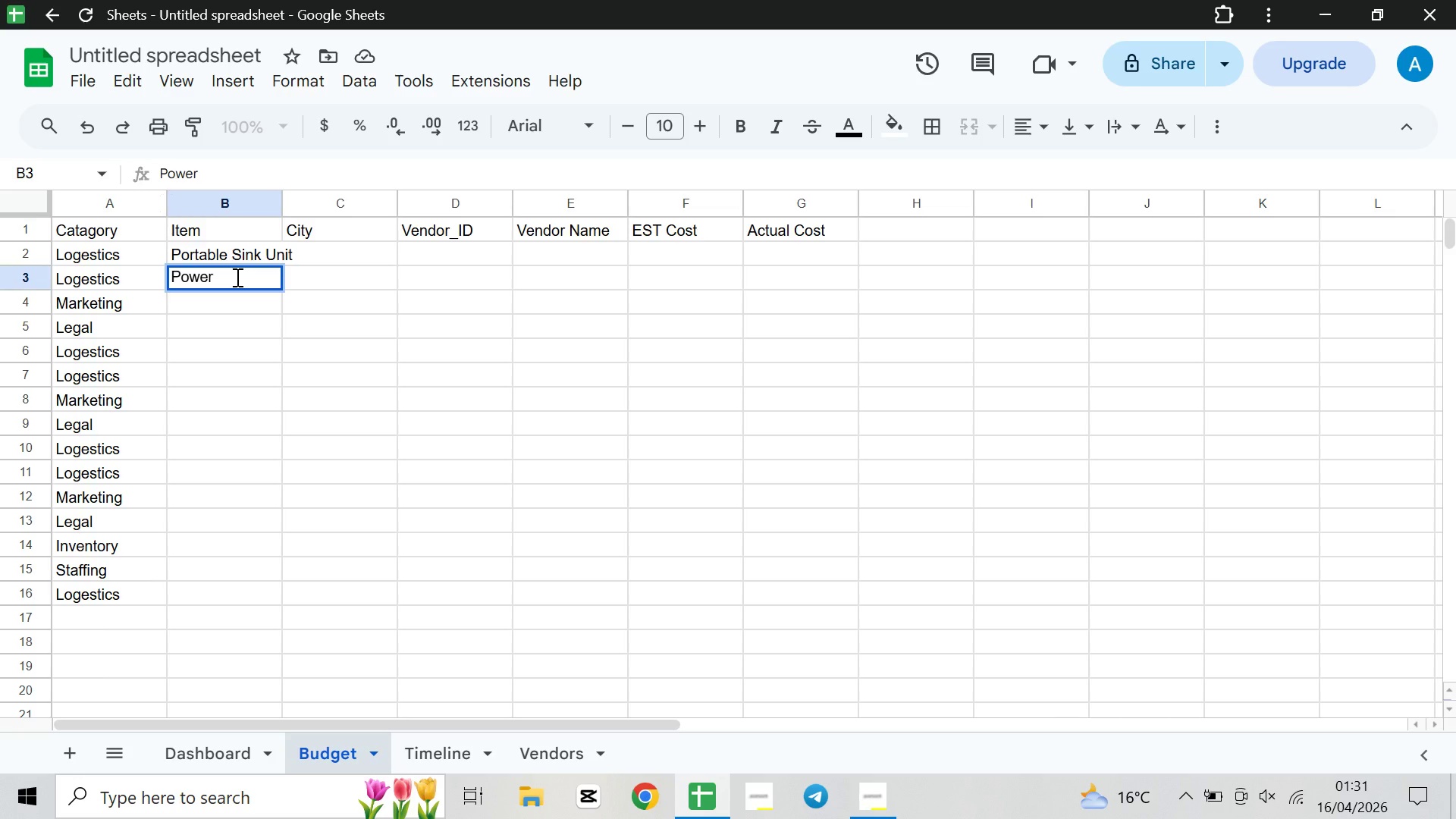 
wait(5.02)
 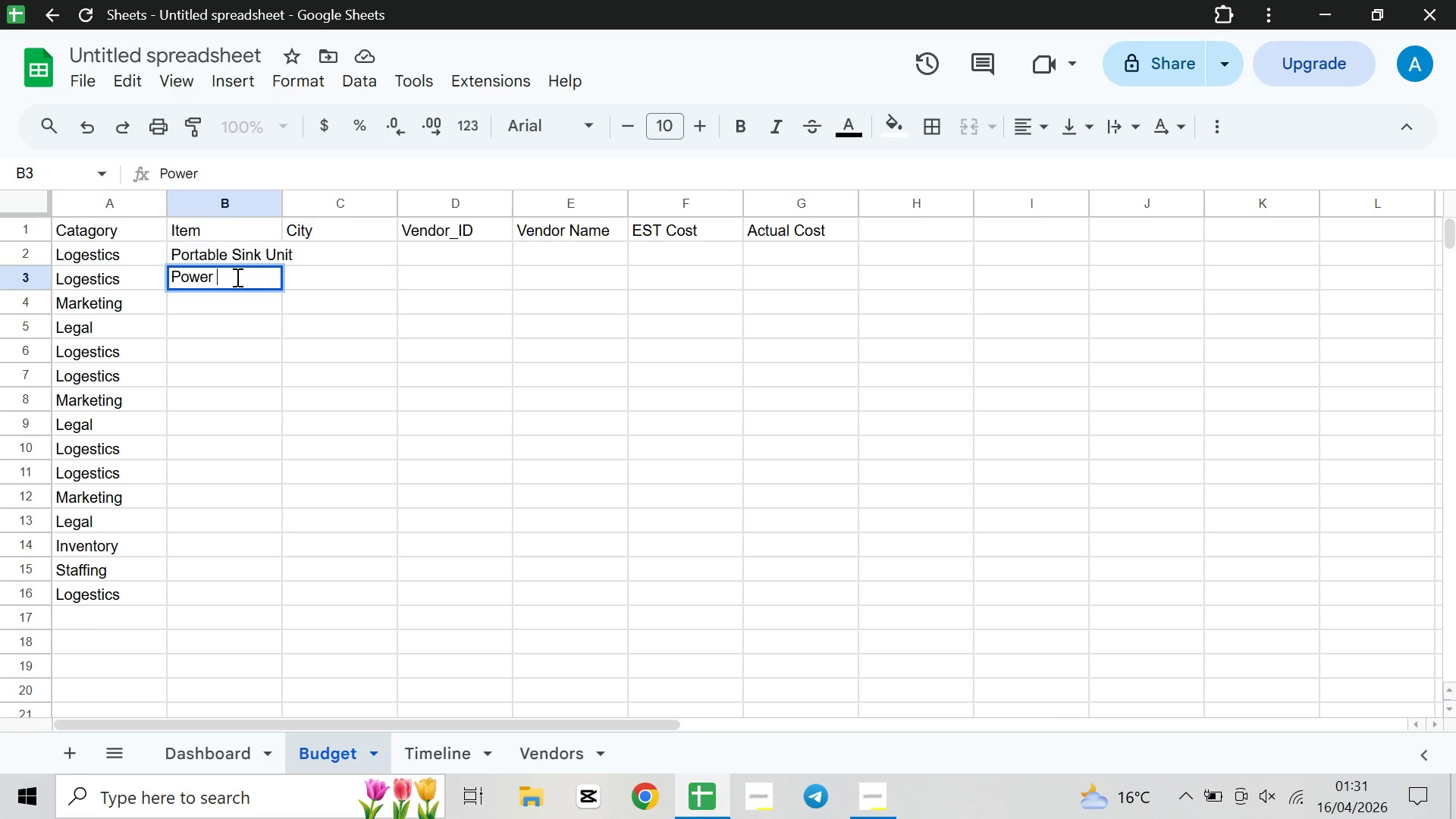 
type(Station )
 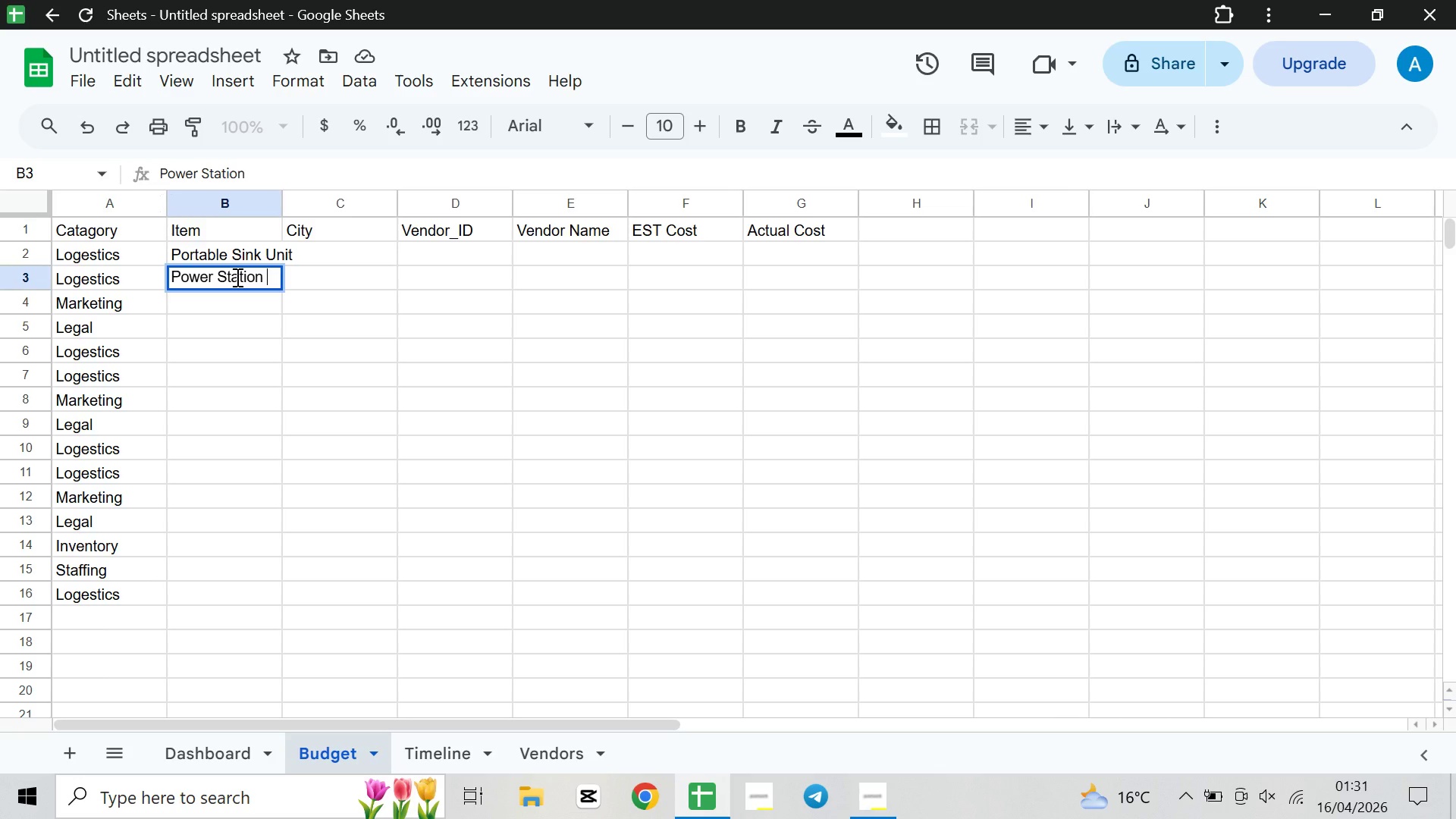 
type(Barr)
key(Backspace)
key(Backspace)
type(ttery)
 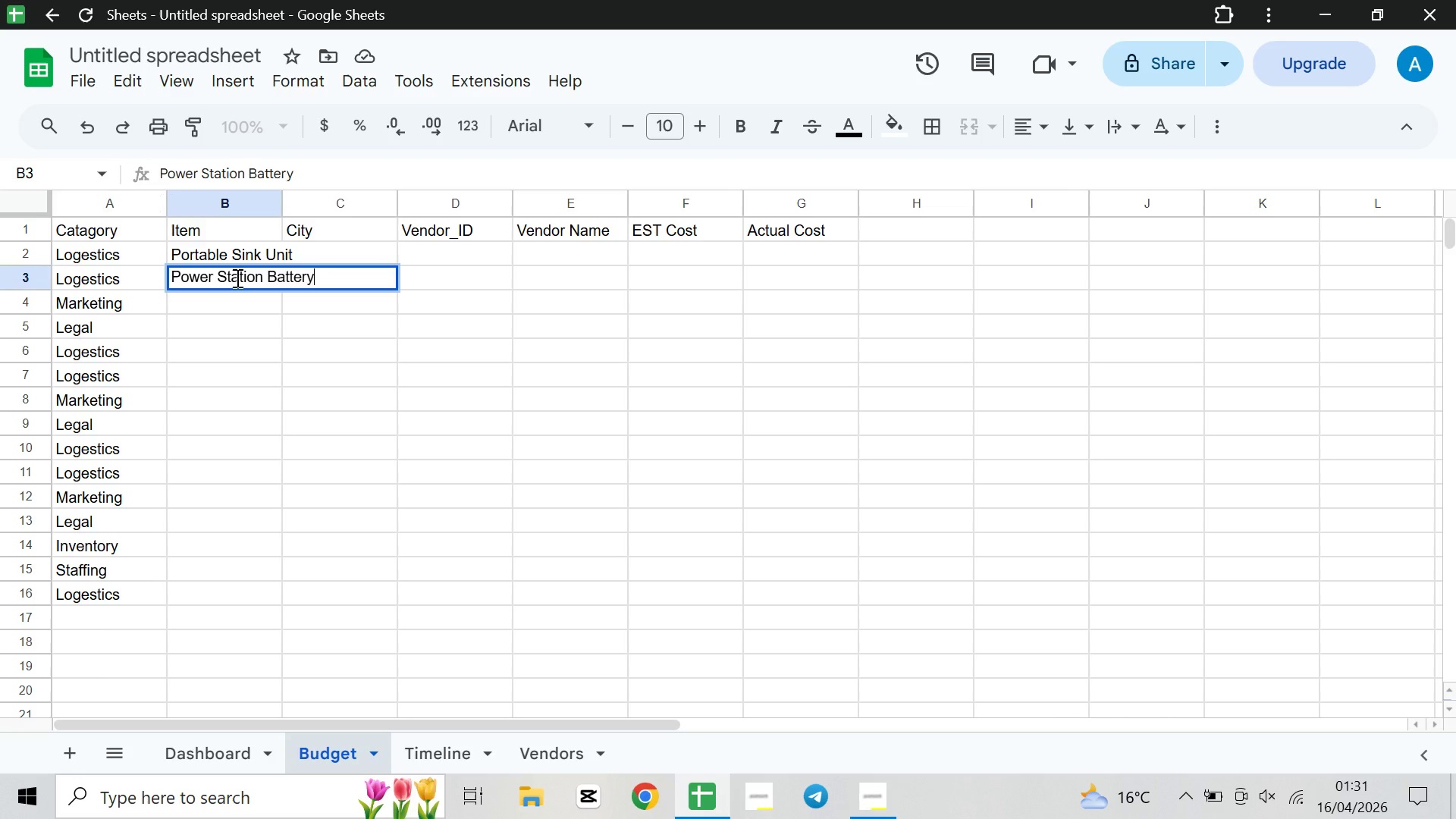 
key(ArrowDown)
 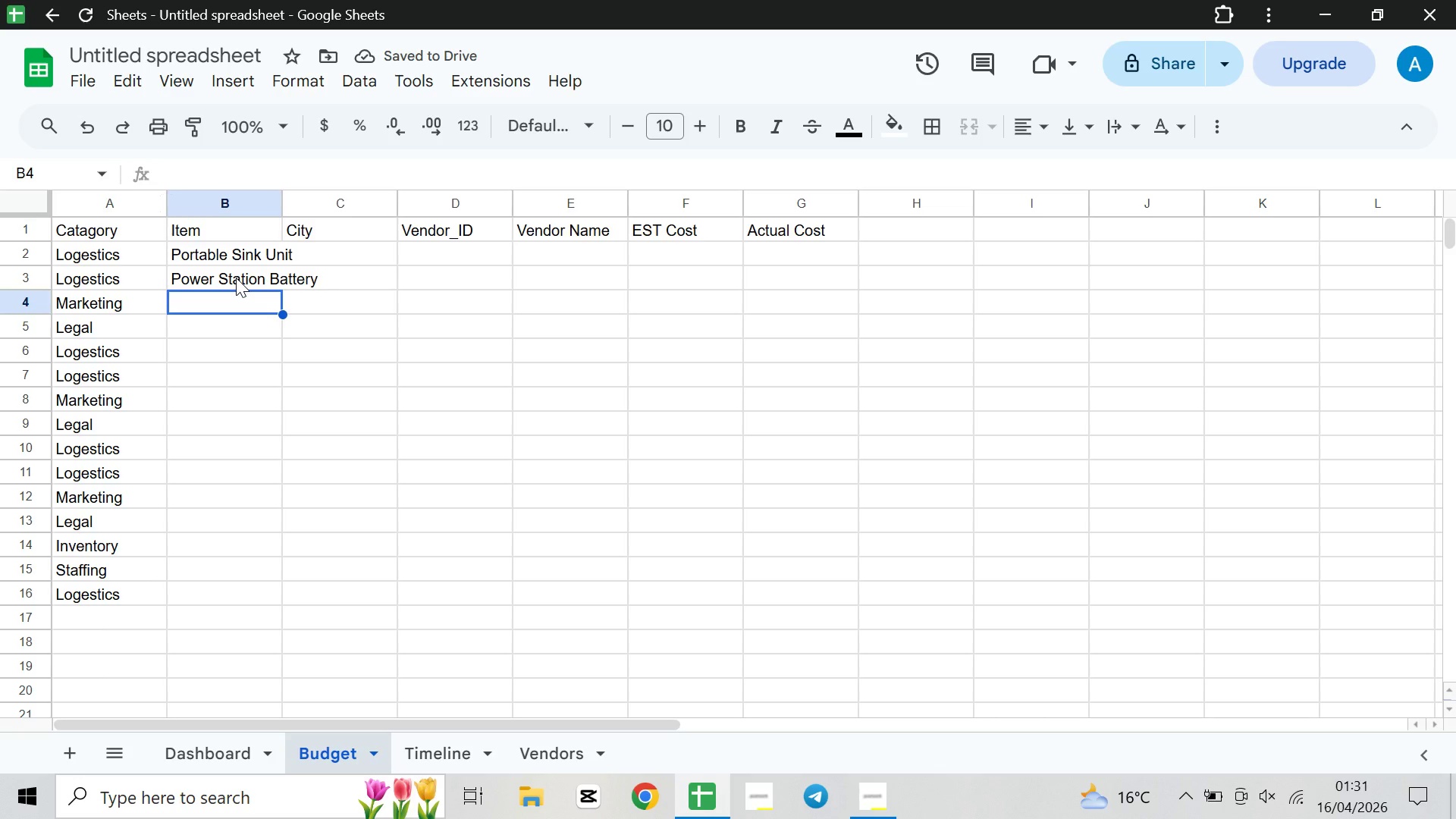 
wait(5.33)
 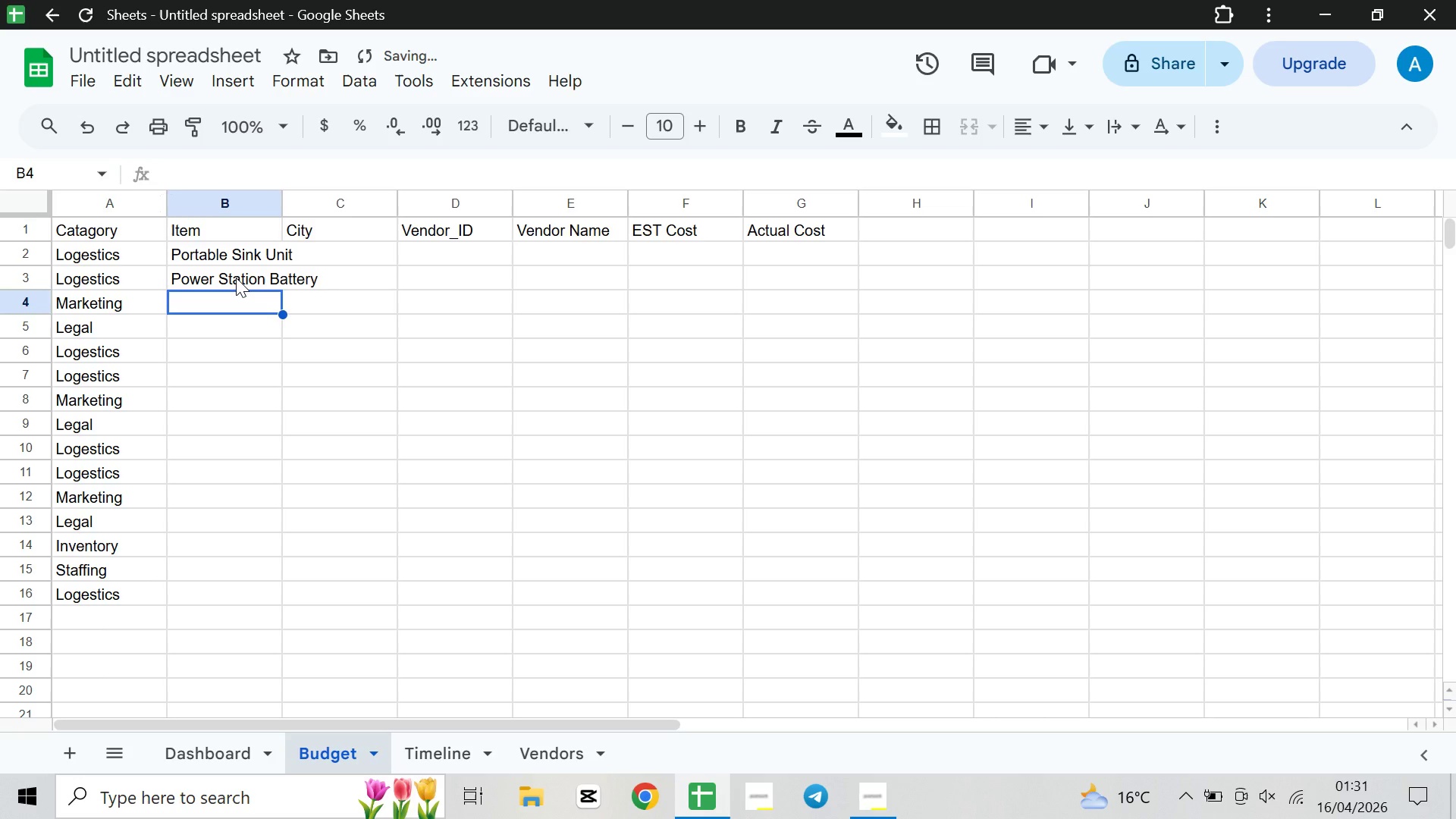 
type(Influencer)
 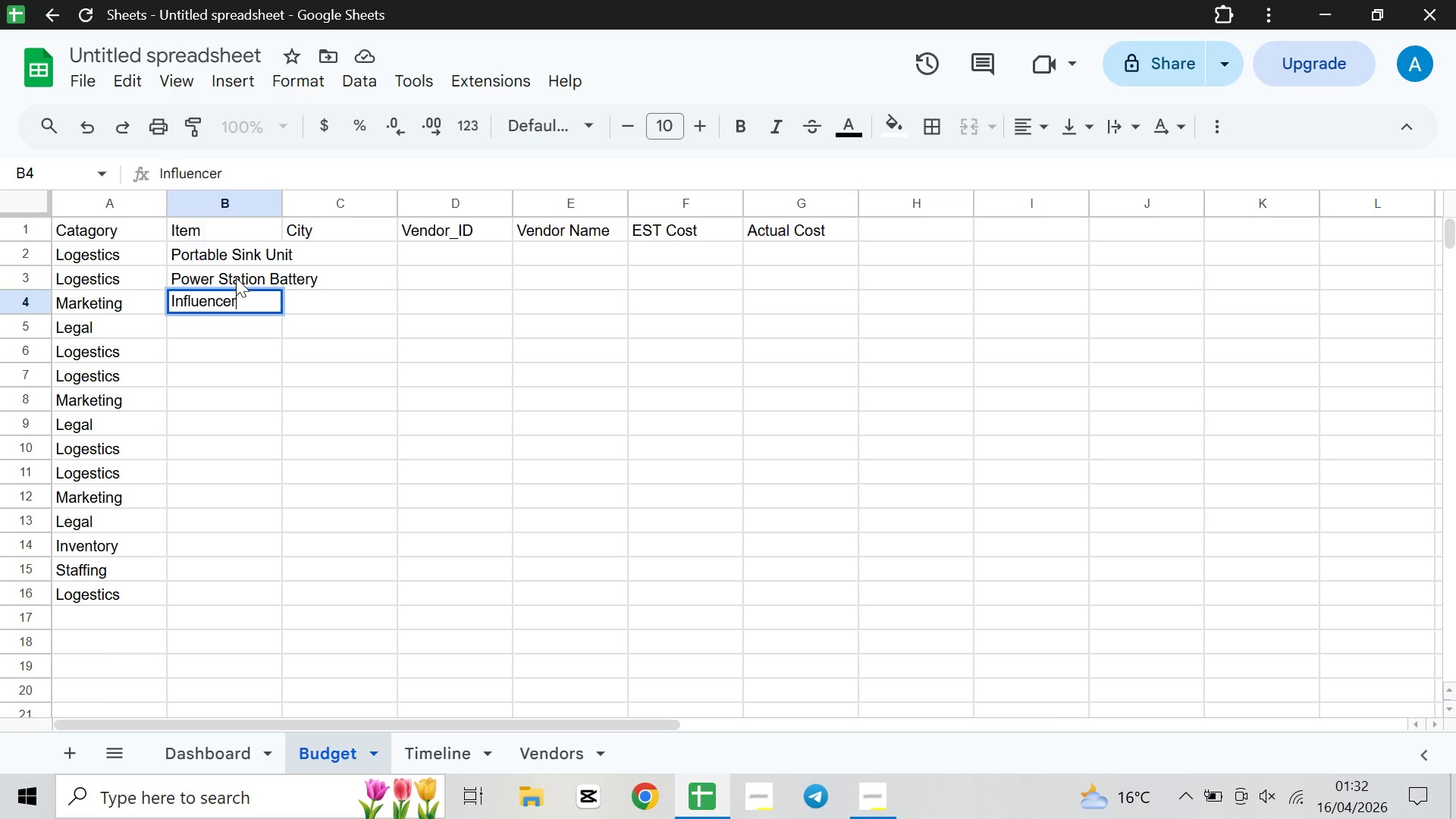 
wait(7.41)
 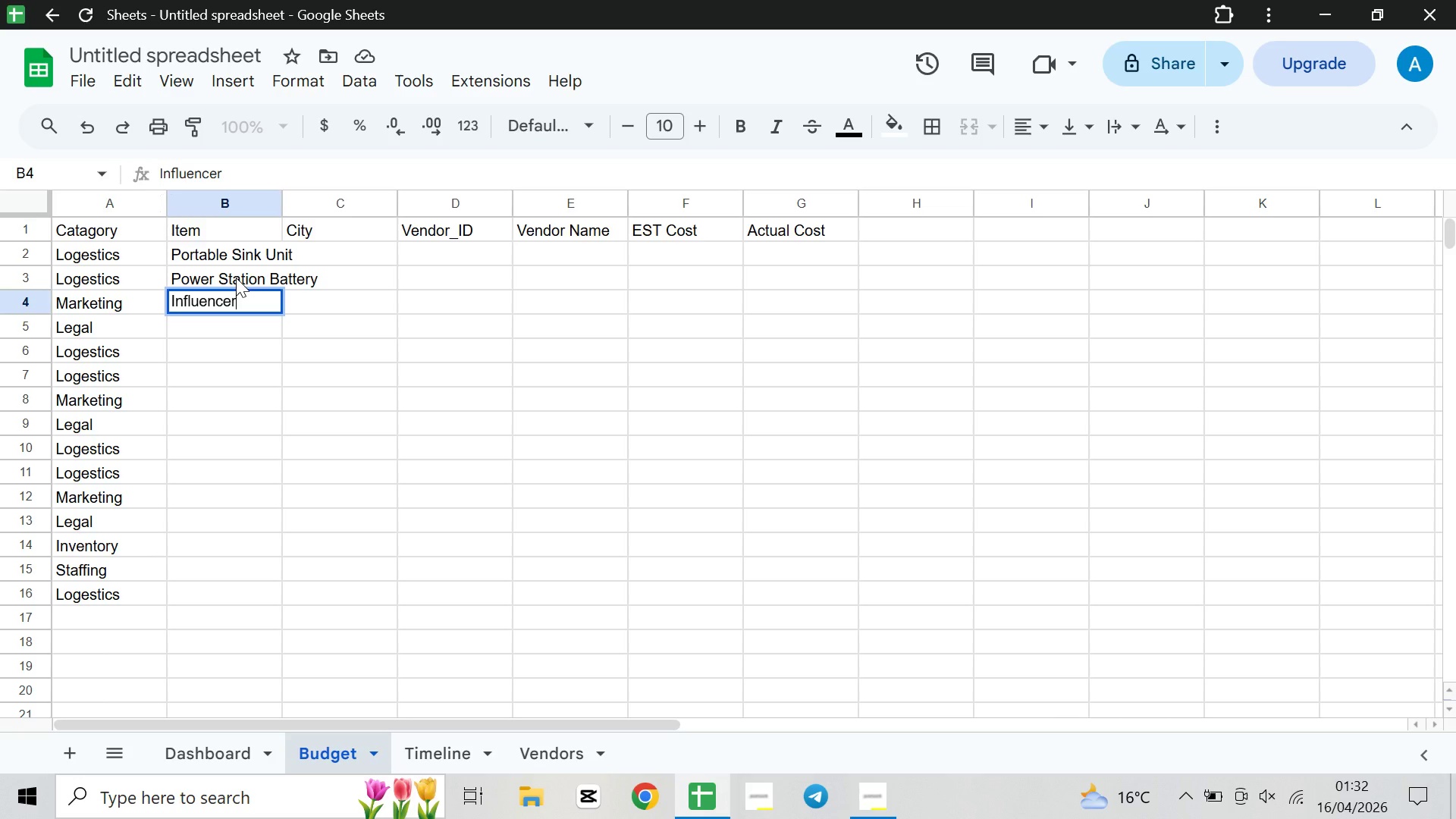 
type( Partner)
 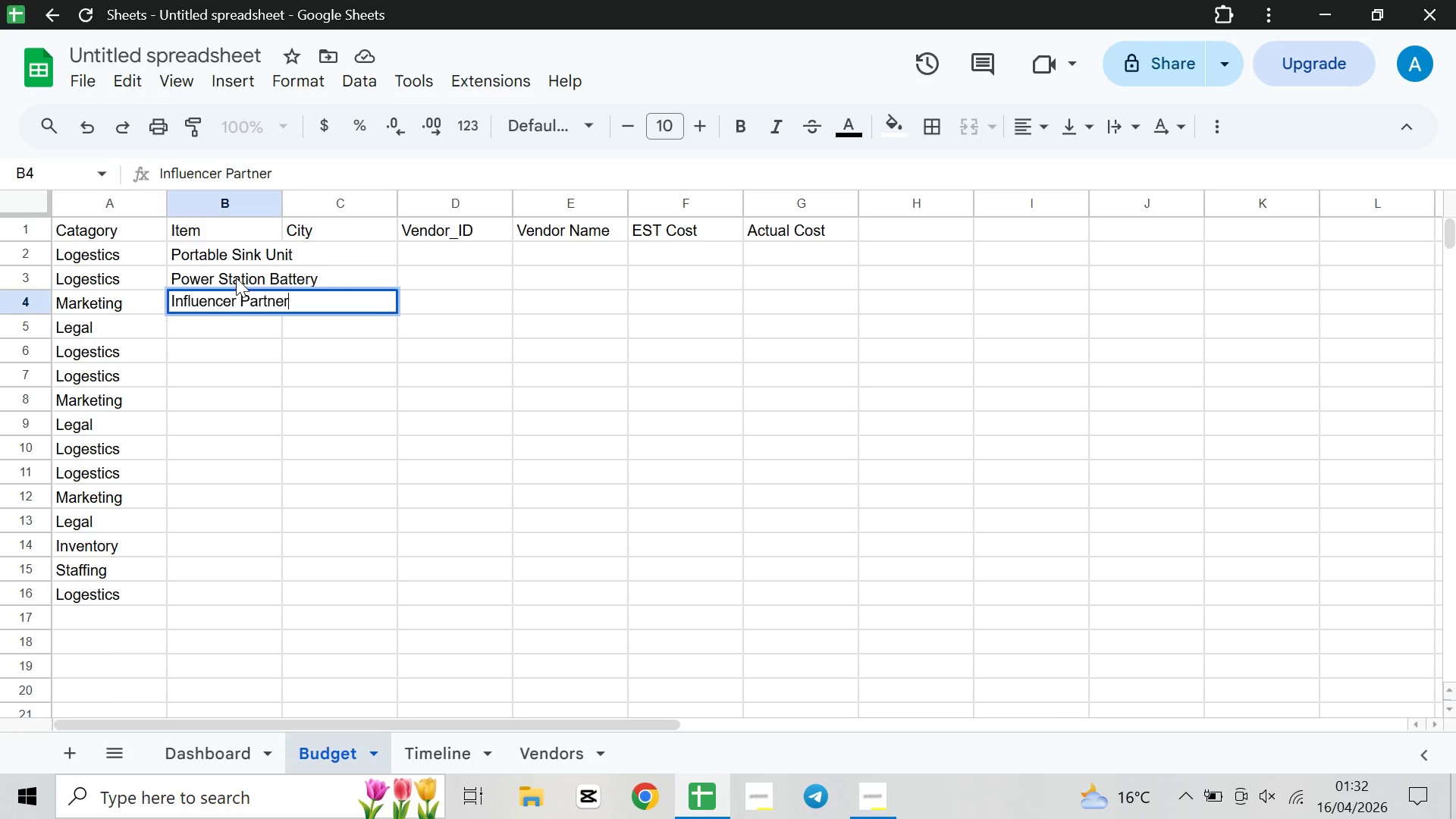 
key(ArrowDown)
 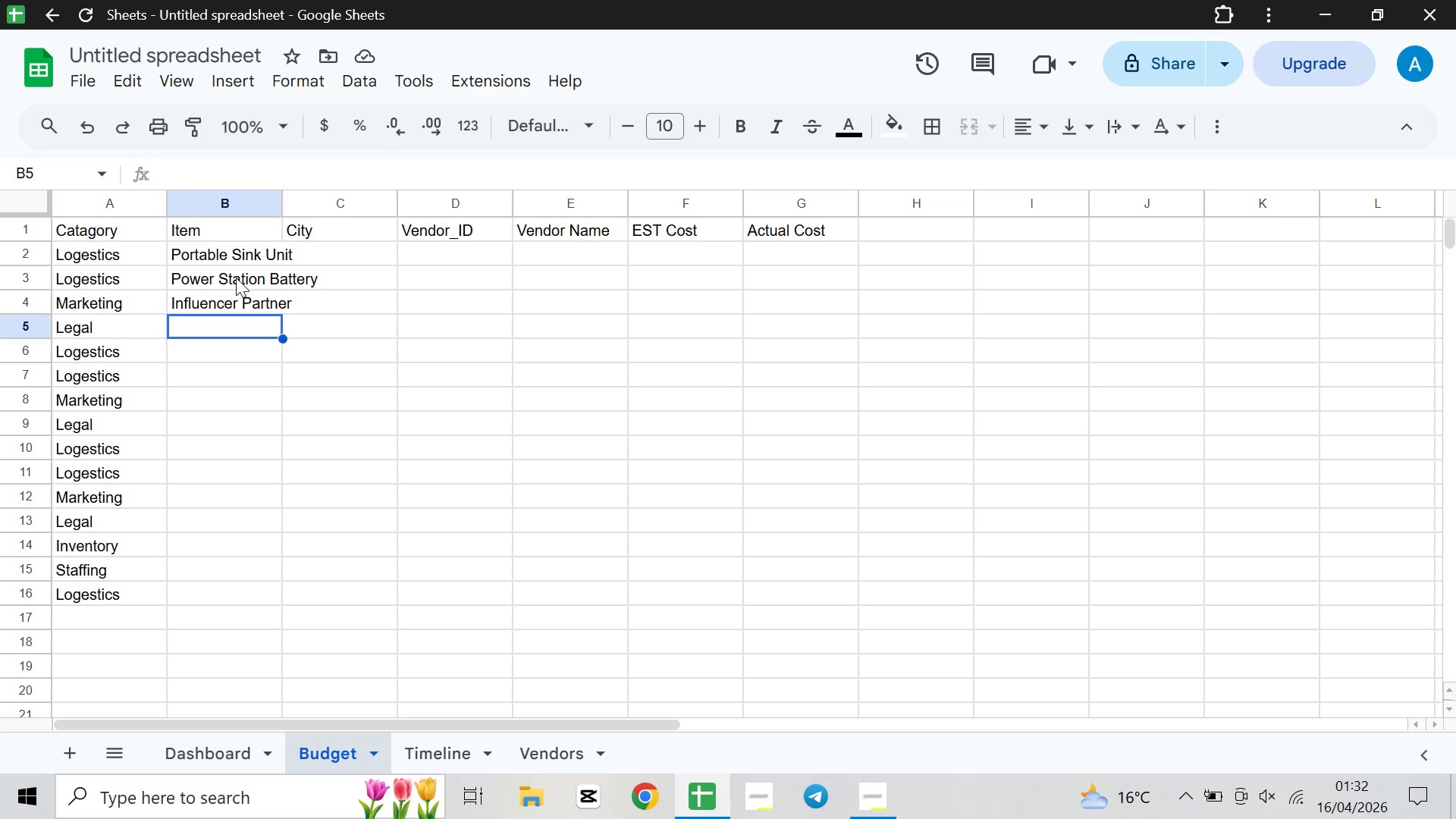 
wait(13.81)
 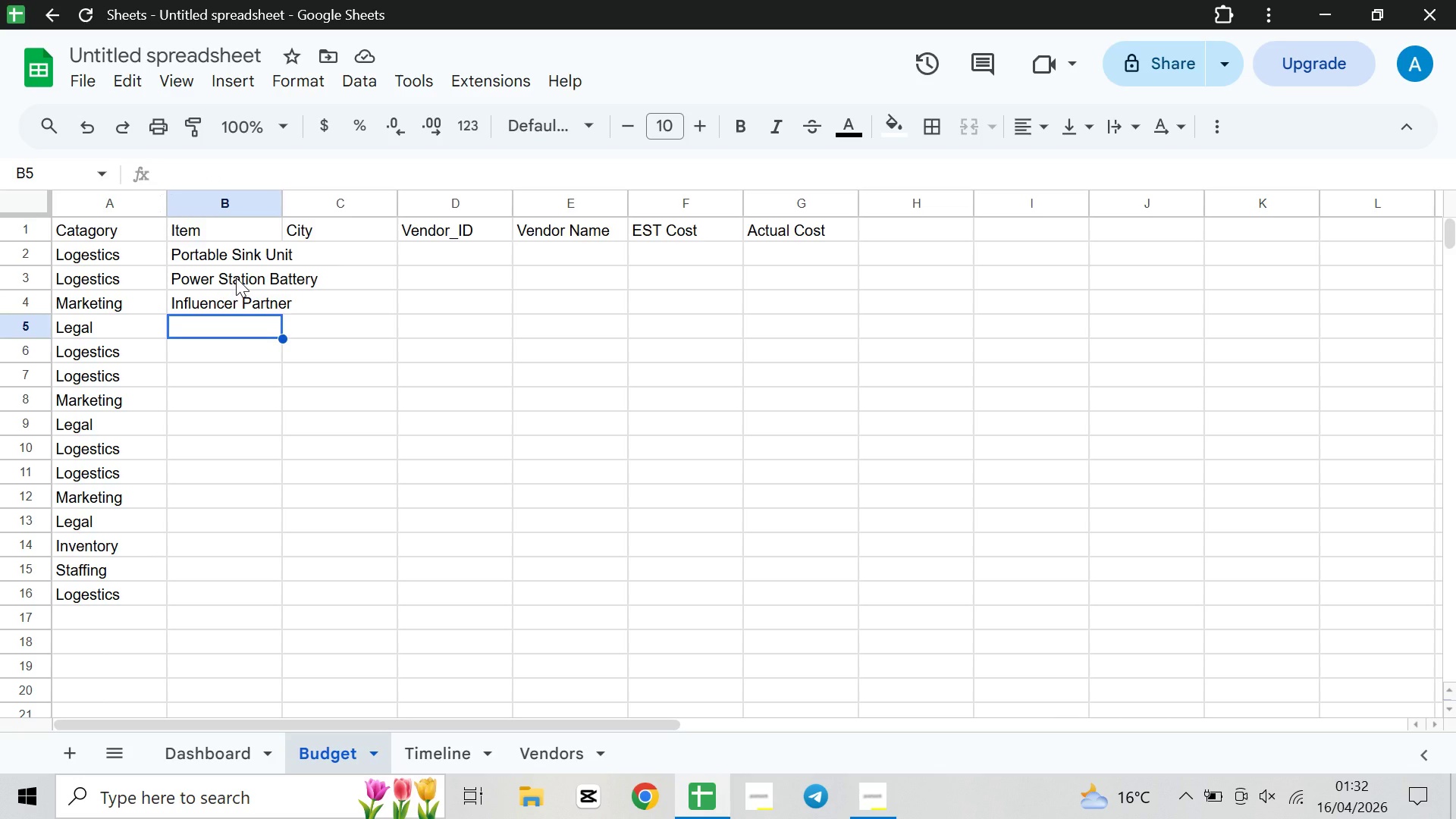 
type(Stylist Permit)
 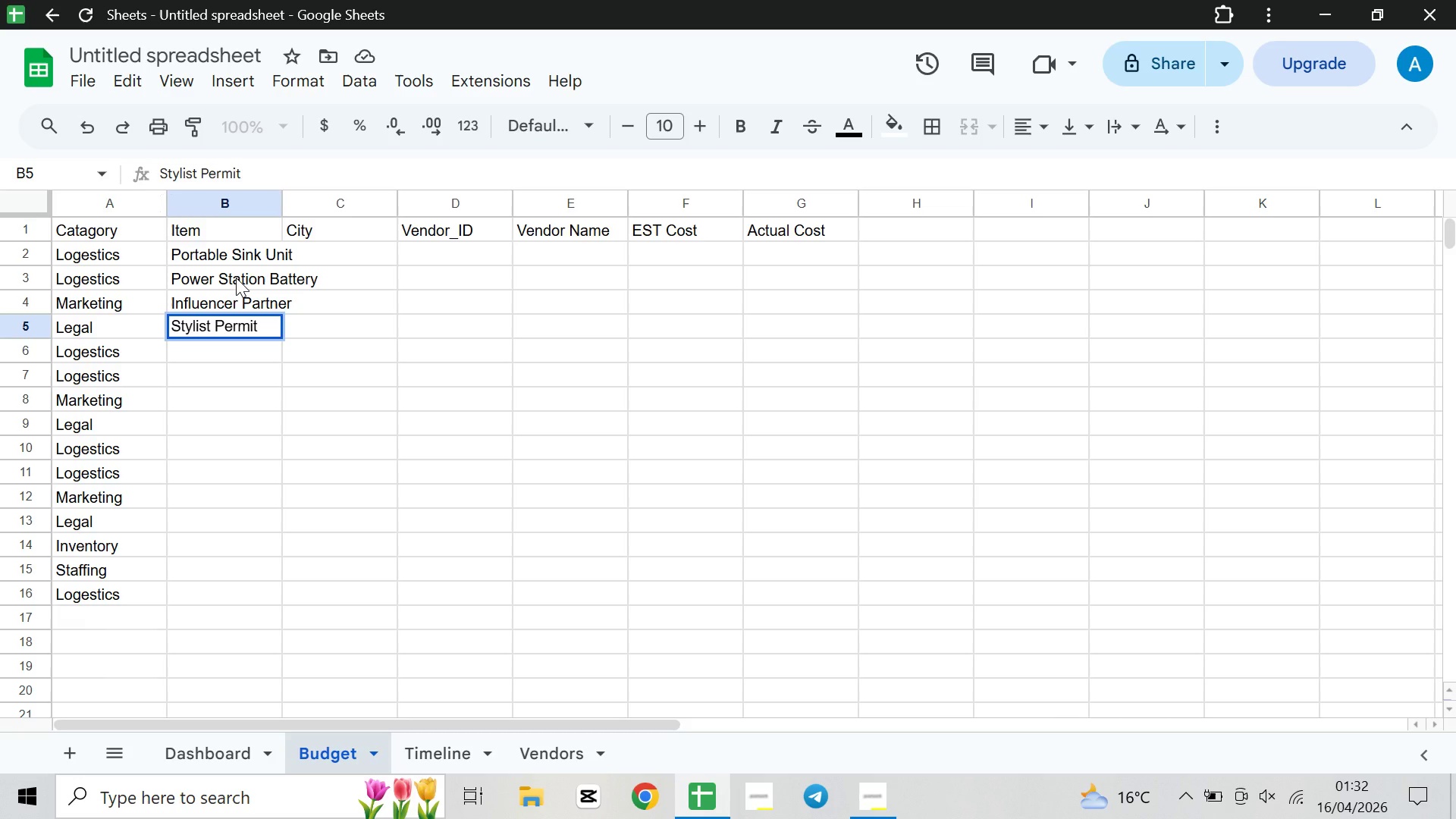 
key(ArrowDown)
 